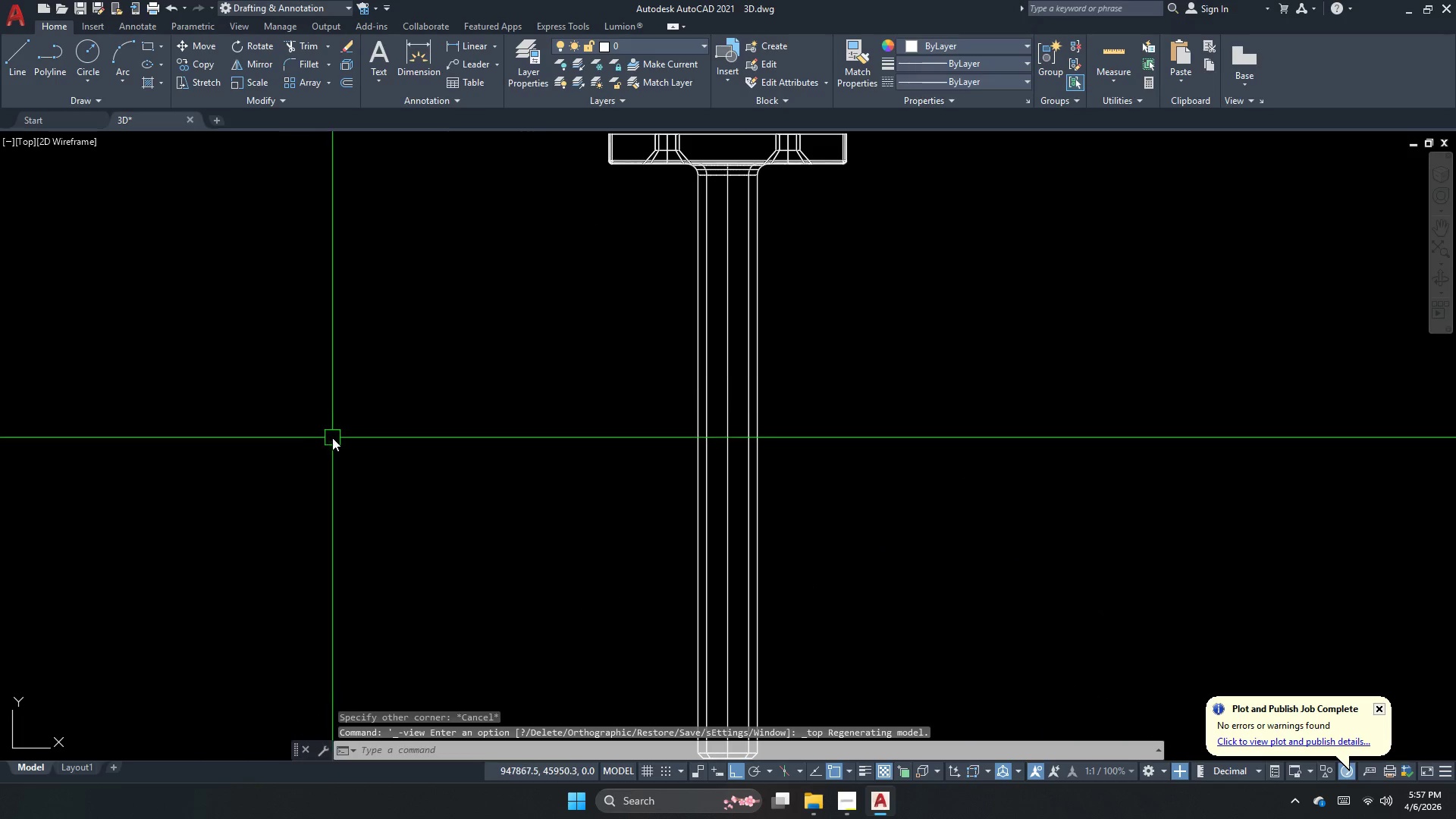 
scroll: coordinate [335, 441], scroll_direction: down, amount: 2.0
 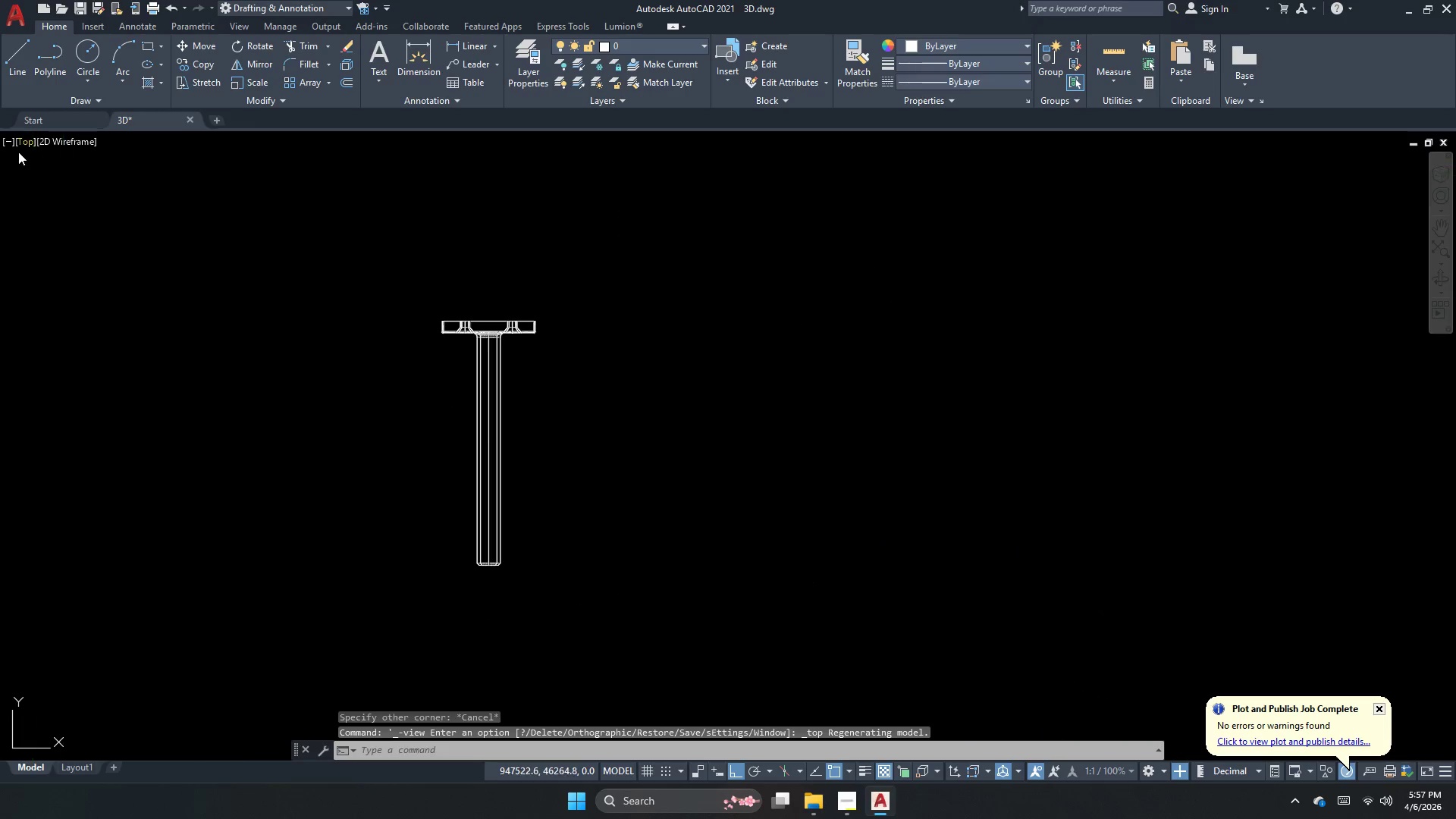 
left_click([23, 146])
 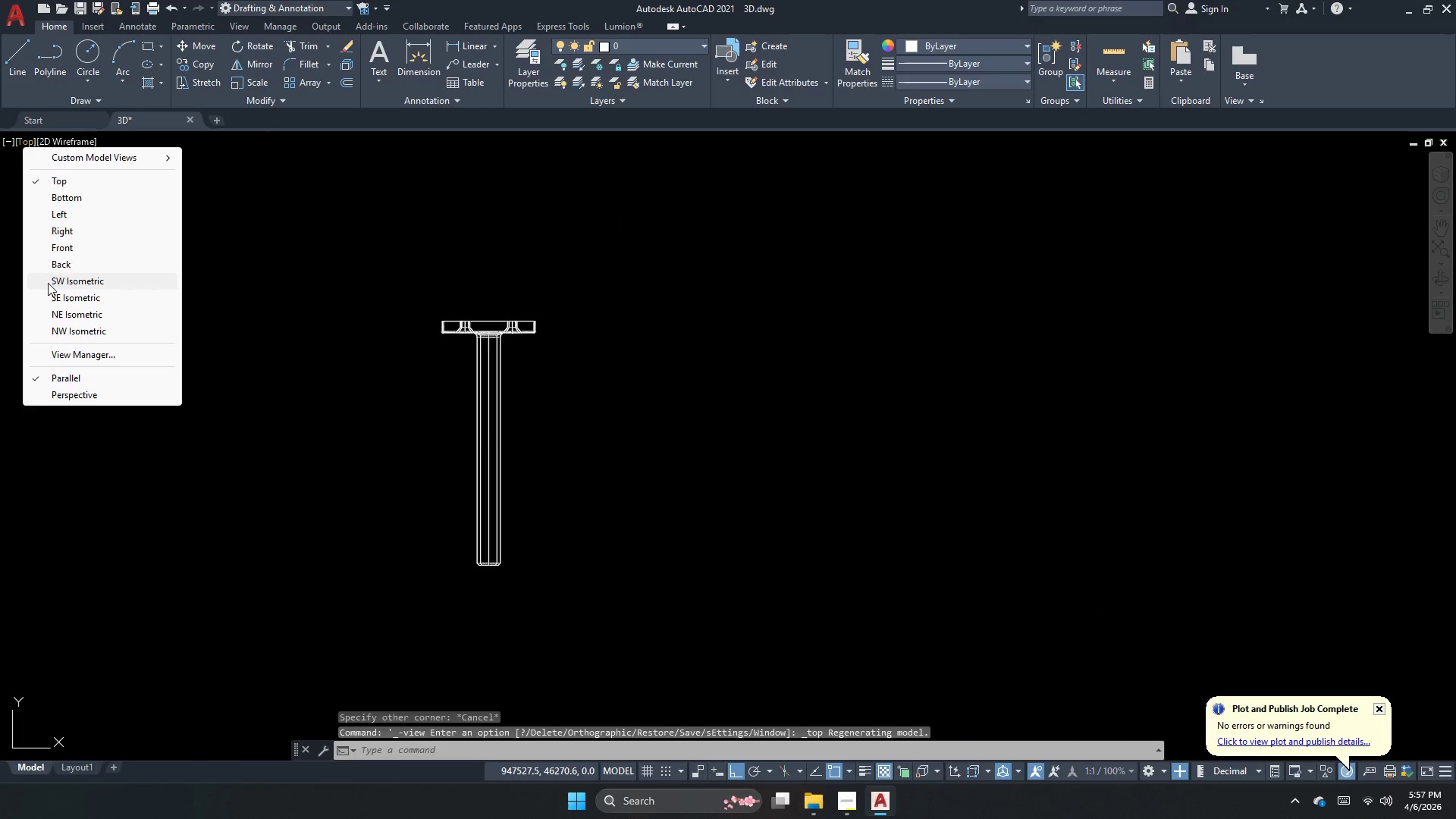 
scroll: coordinate [48, 284], scroll_direction: down, amount: 1.0
 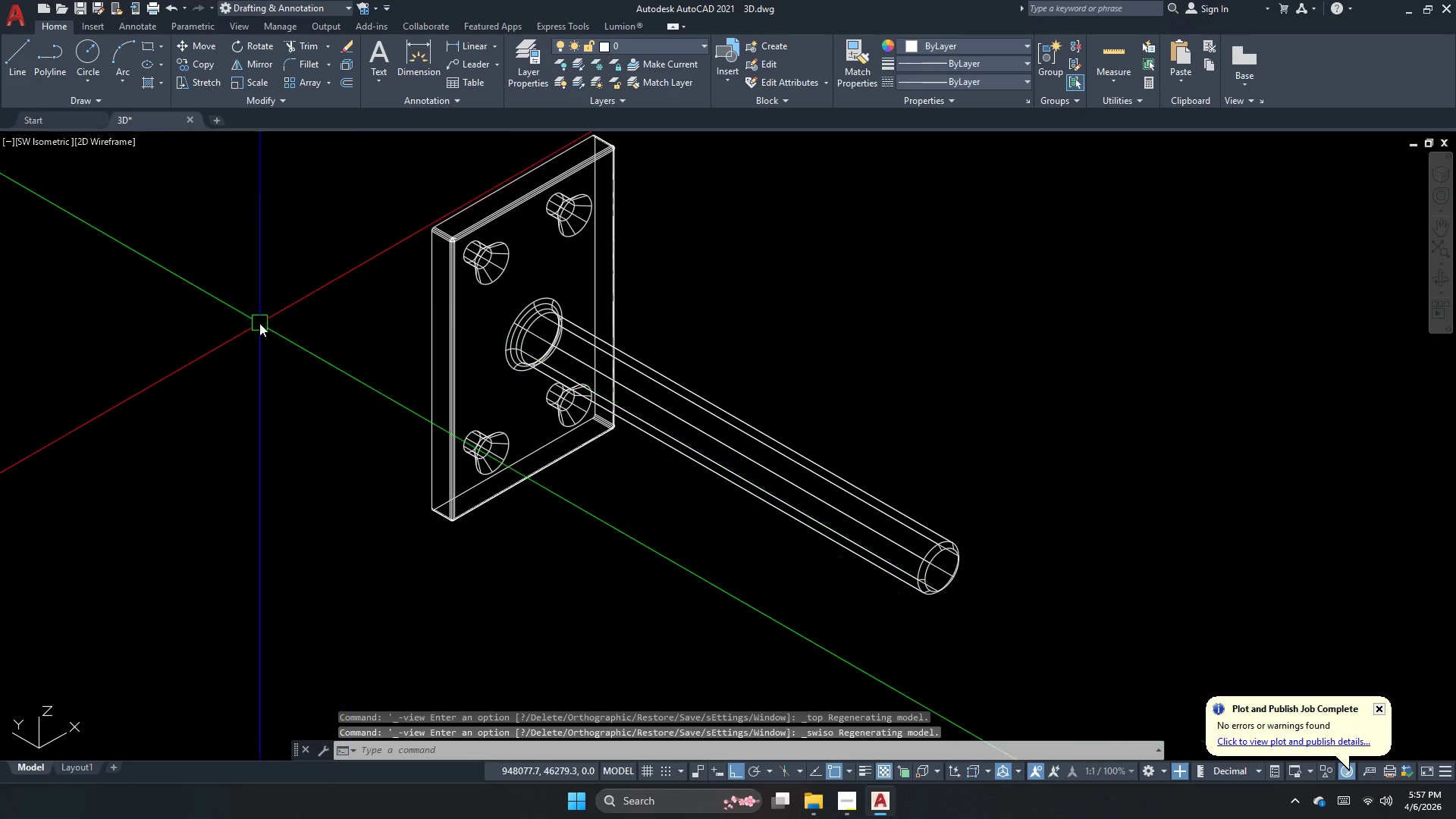 
key(Escape)
type(plane)
 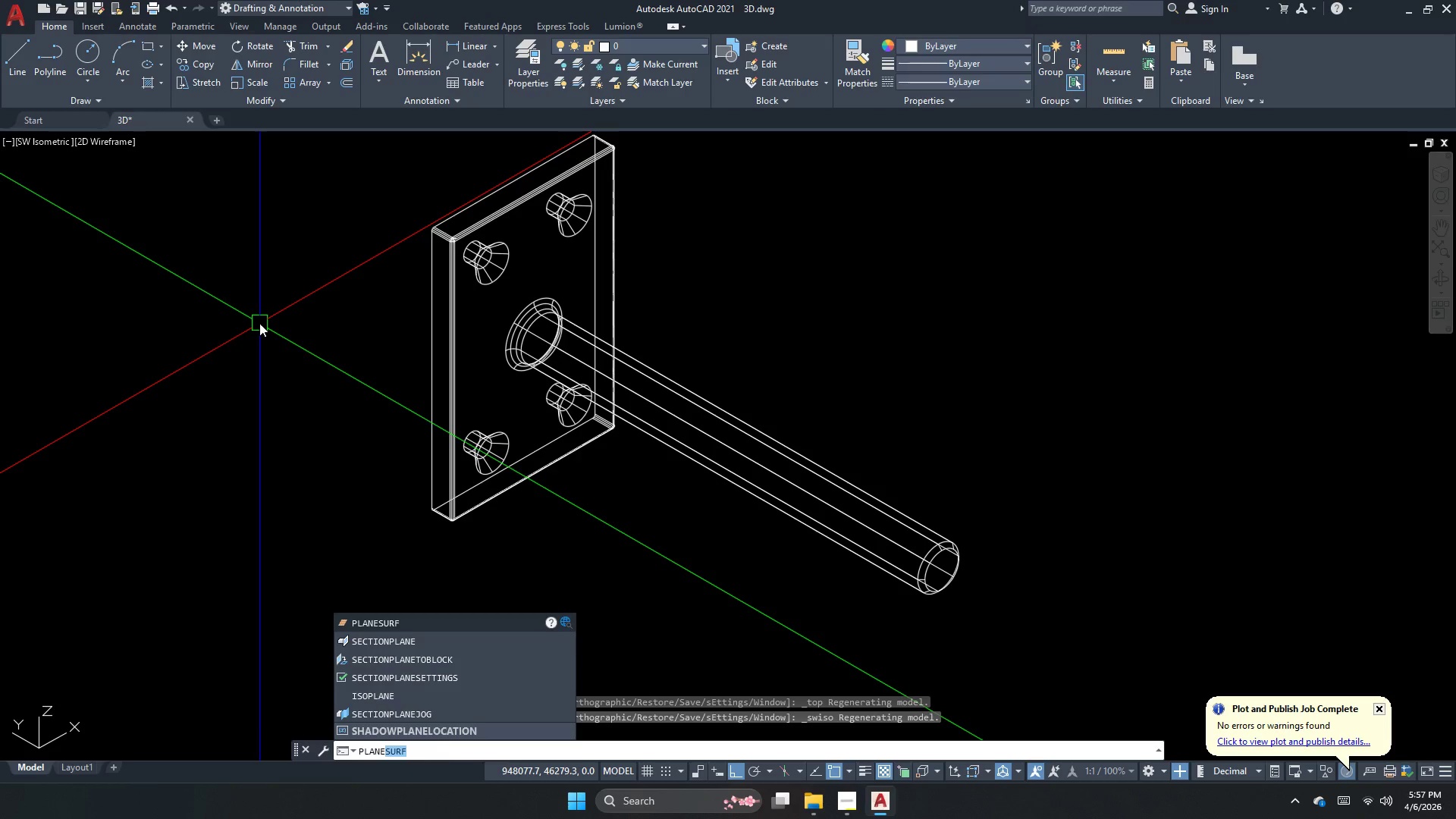 
key(Enter)
 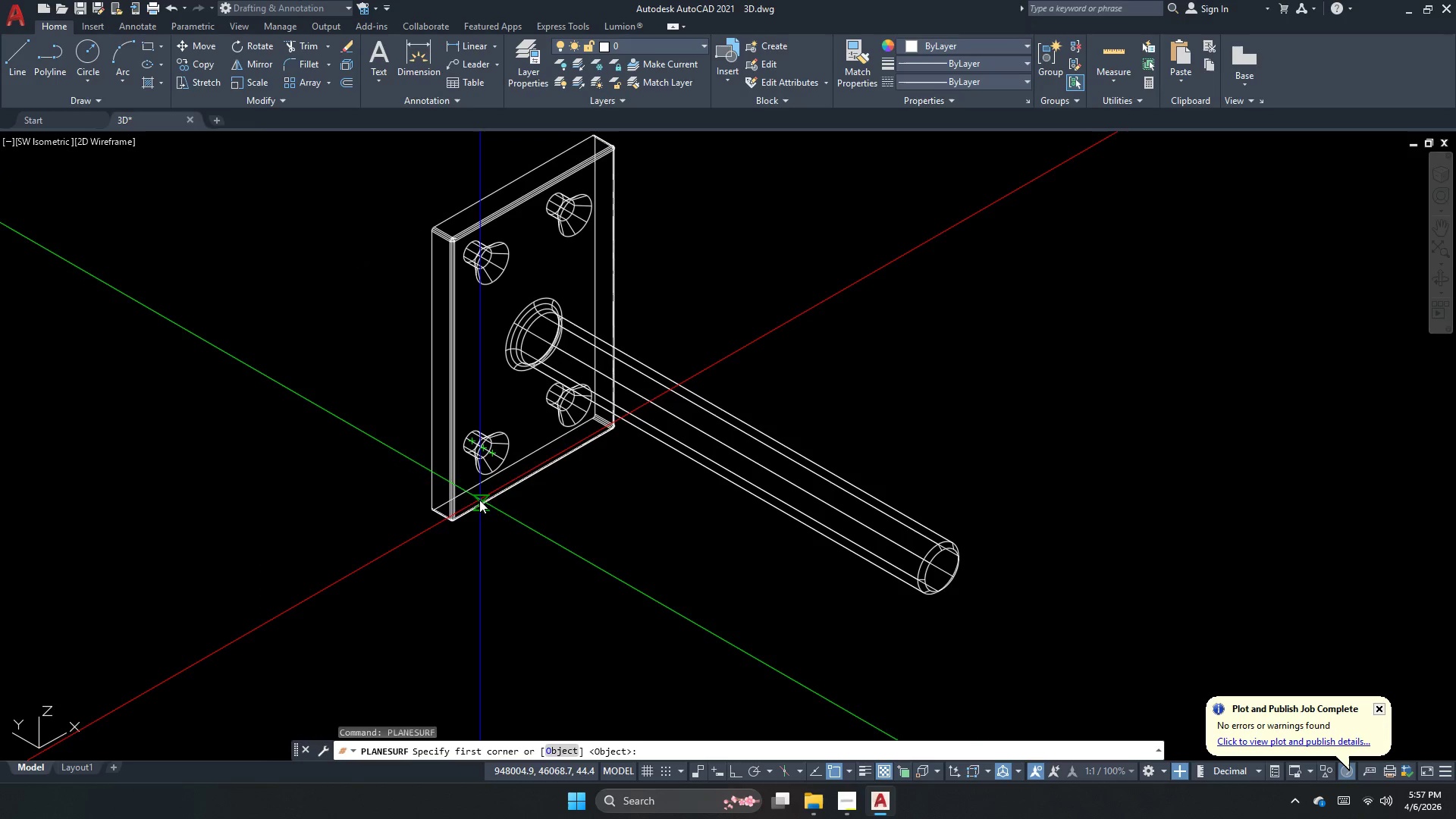 
left_click([472, 494])
 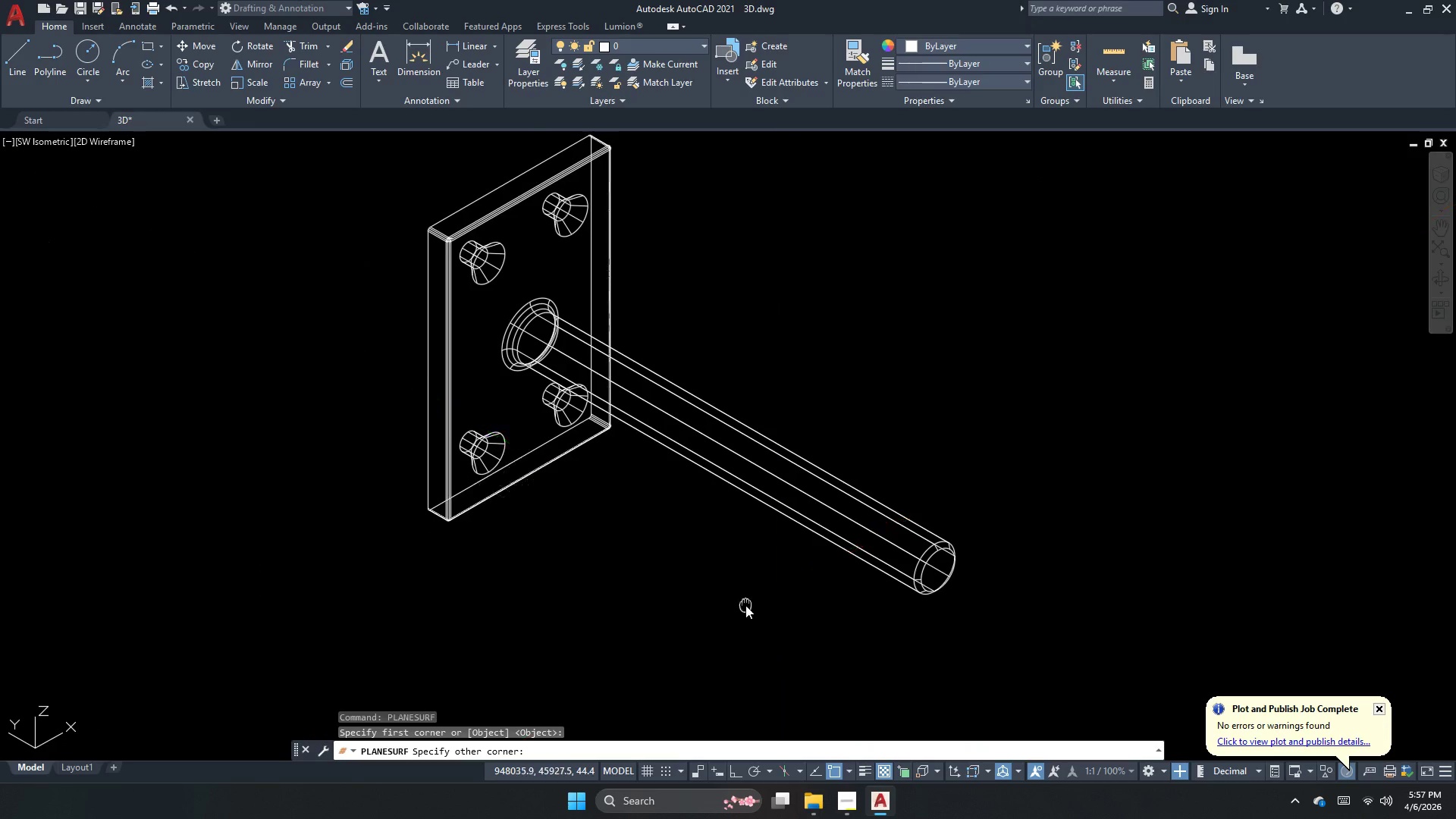 
scroll: coordinate [589, 357], scroll_direction: down, amount: 13.0
 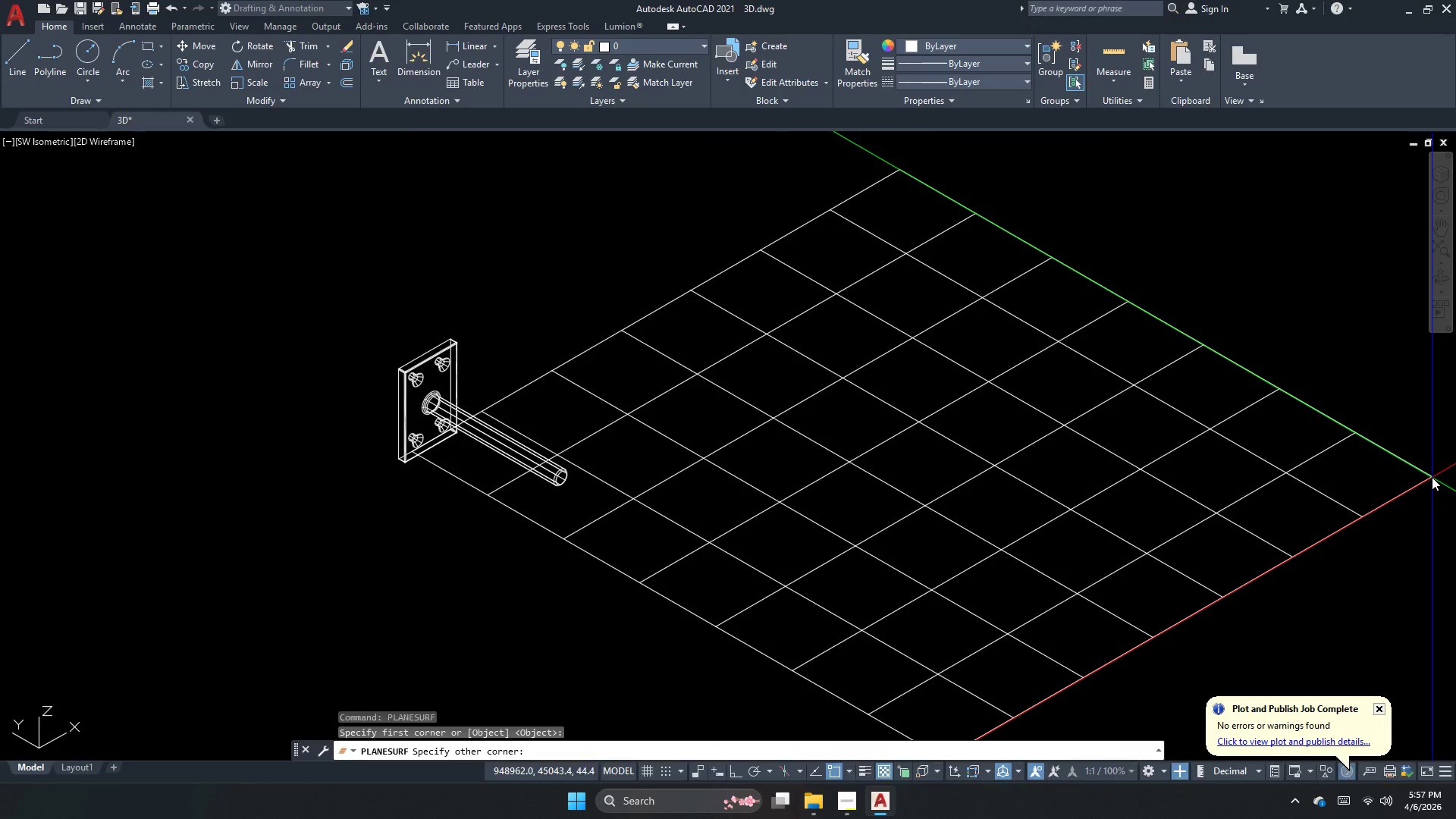 
left_click([1433, 477])
 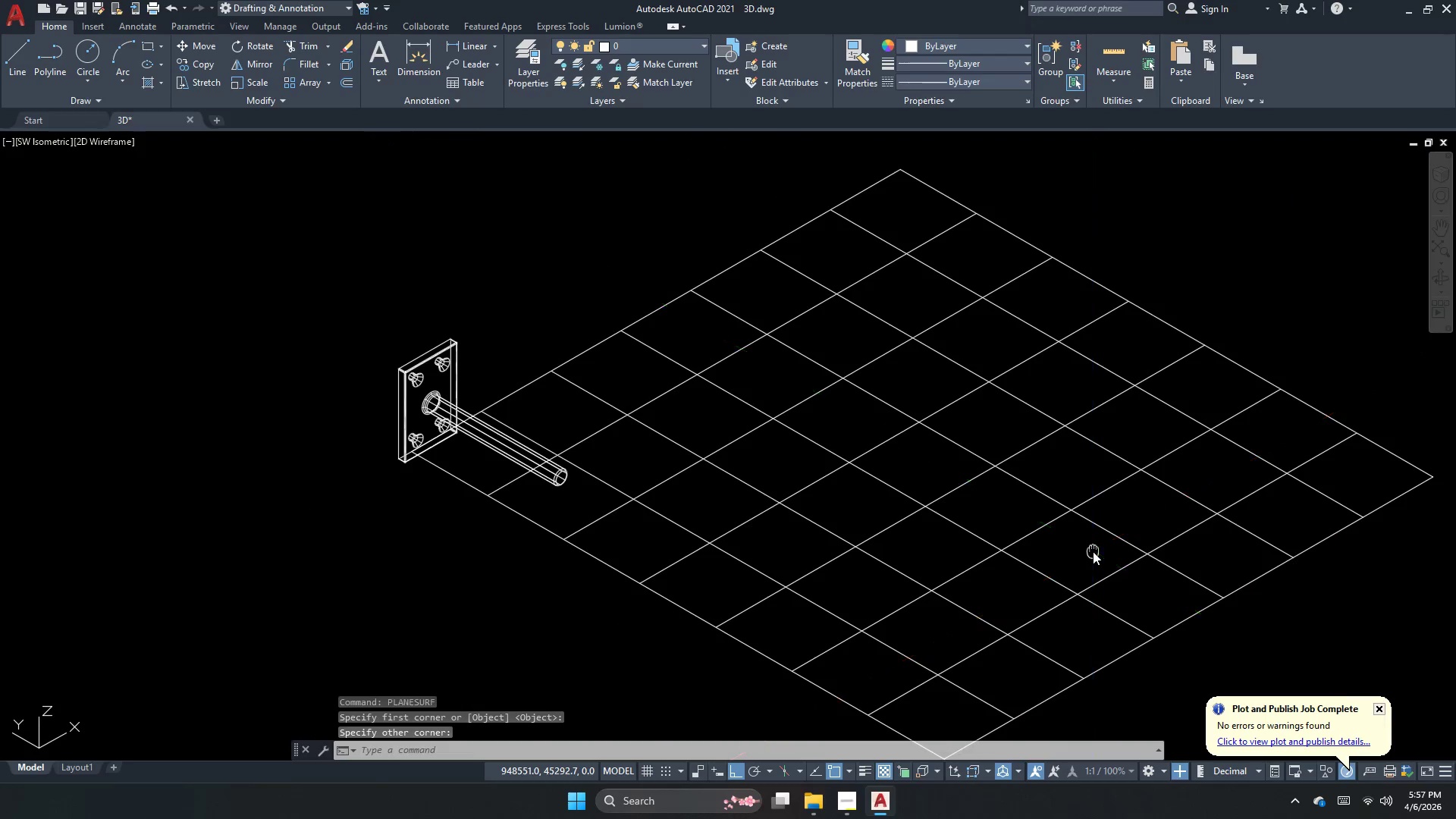 
double_click([1093, 551])
 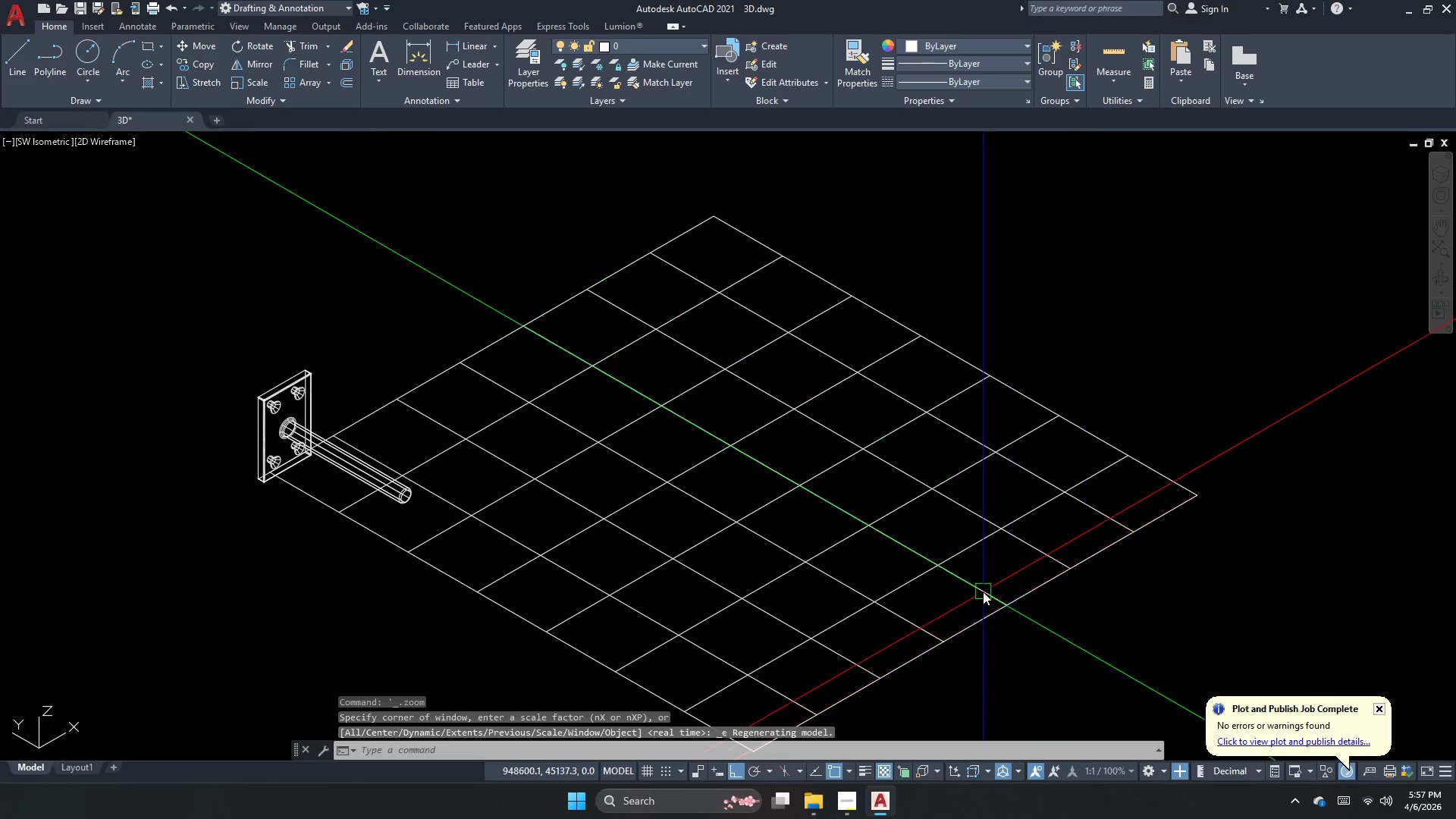 
scroll: coordinate [505, 519], scroll_direction: down, amount: 5.0
 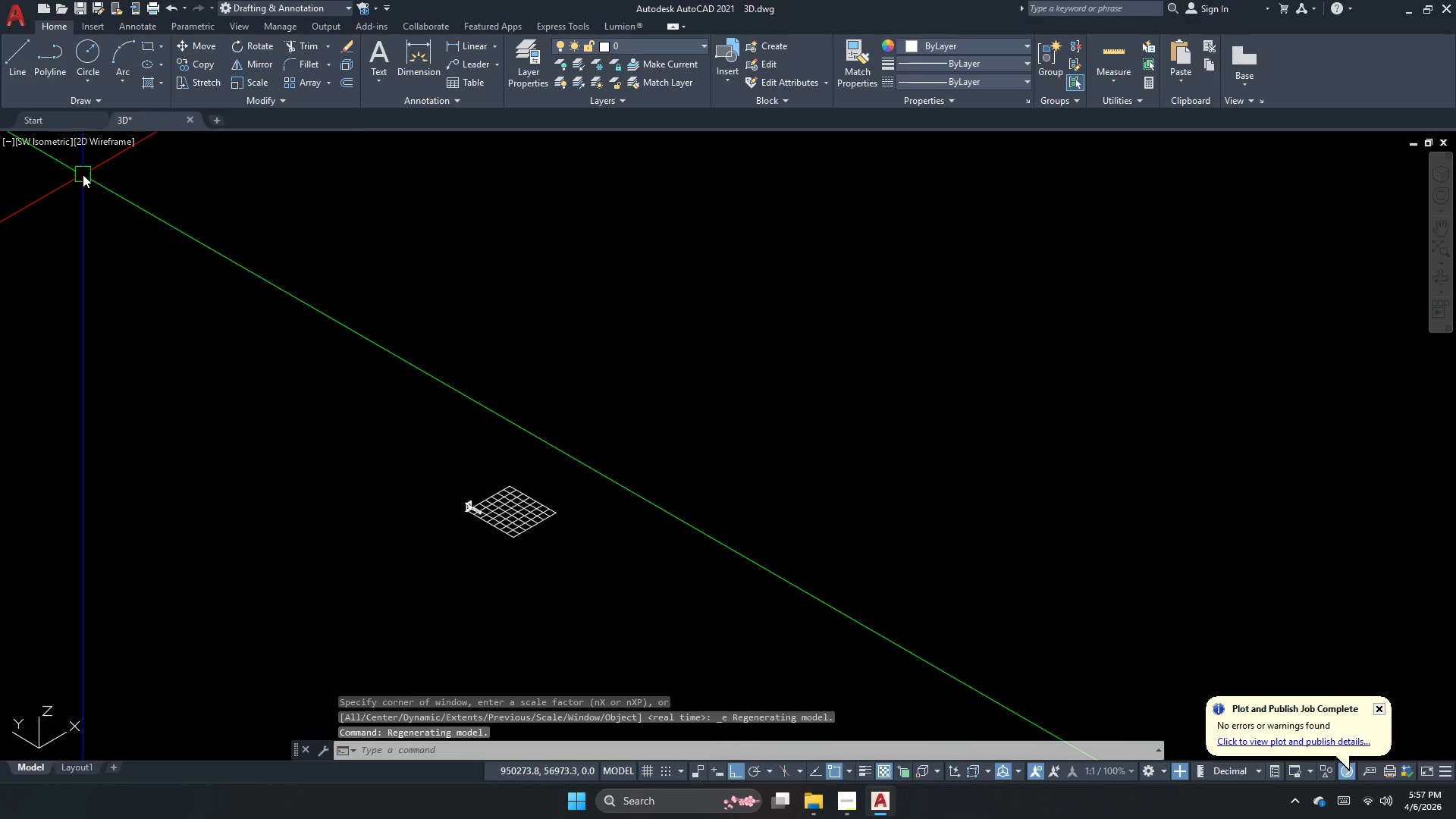 
key(Escape)
 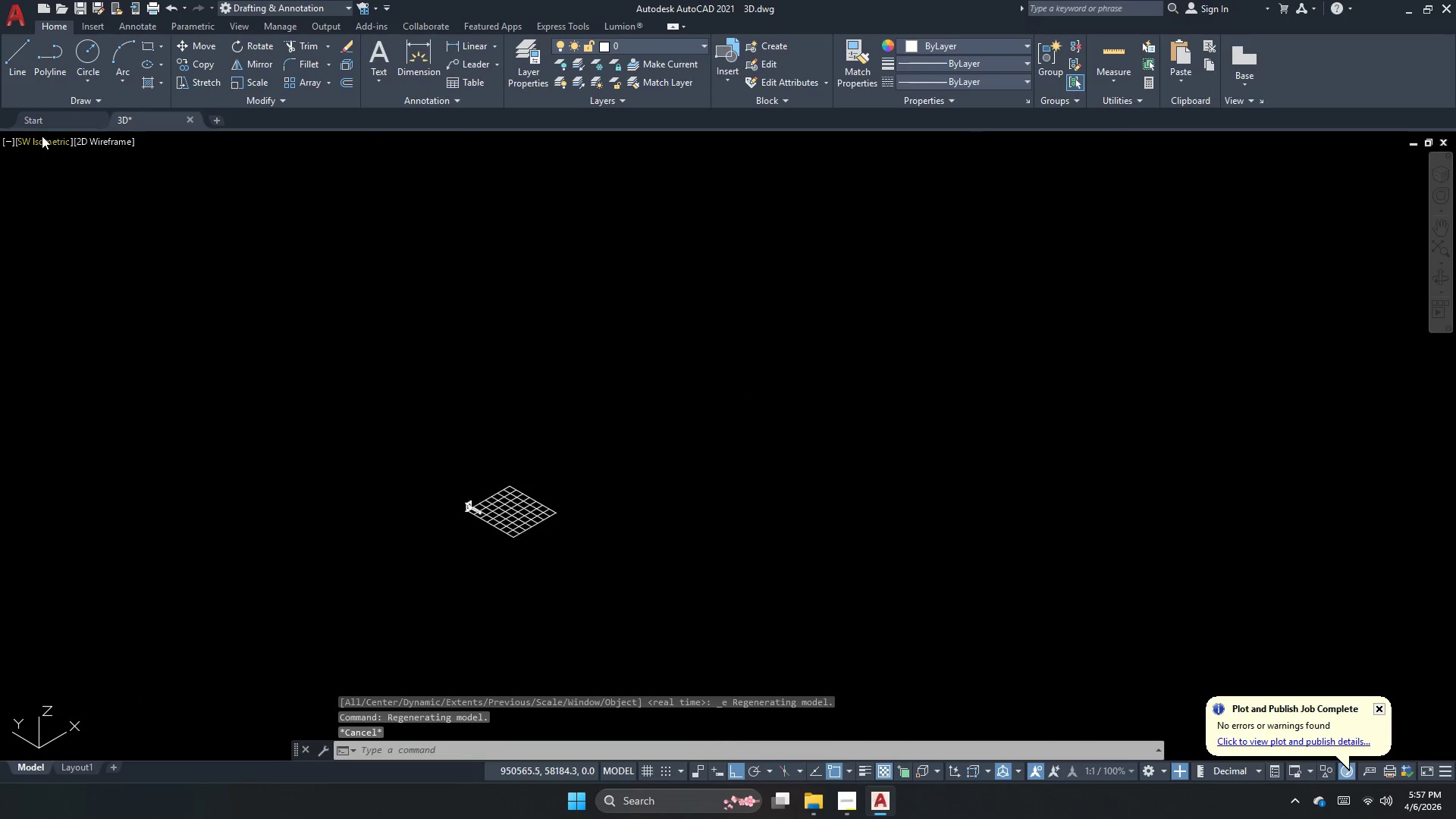 
left_click([42, 136])
 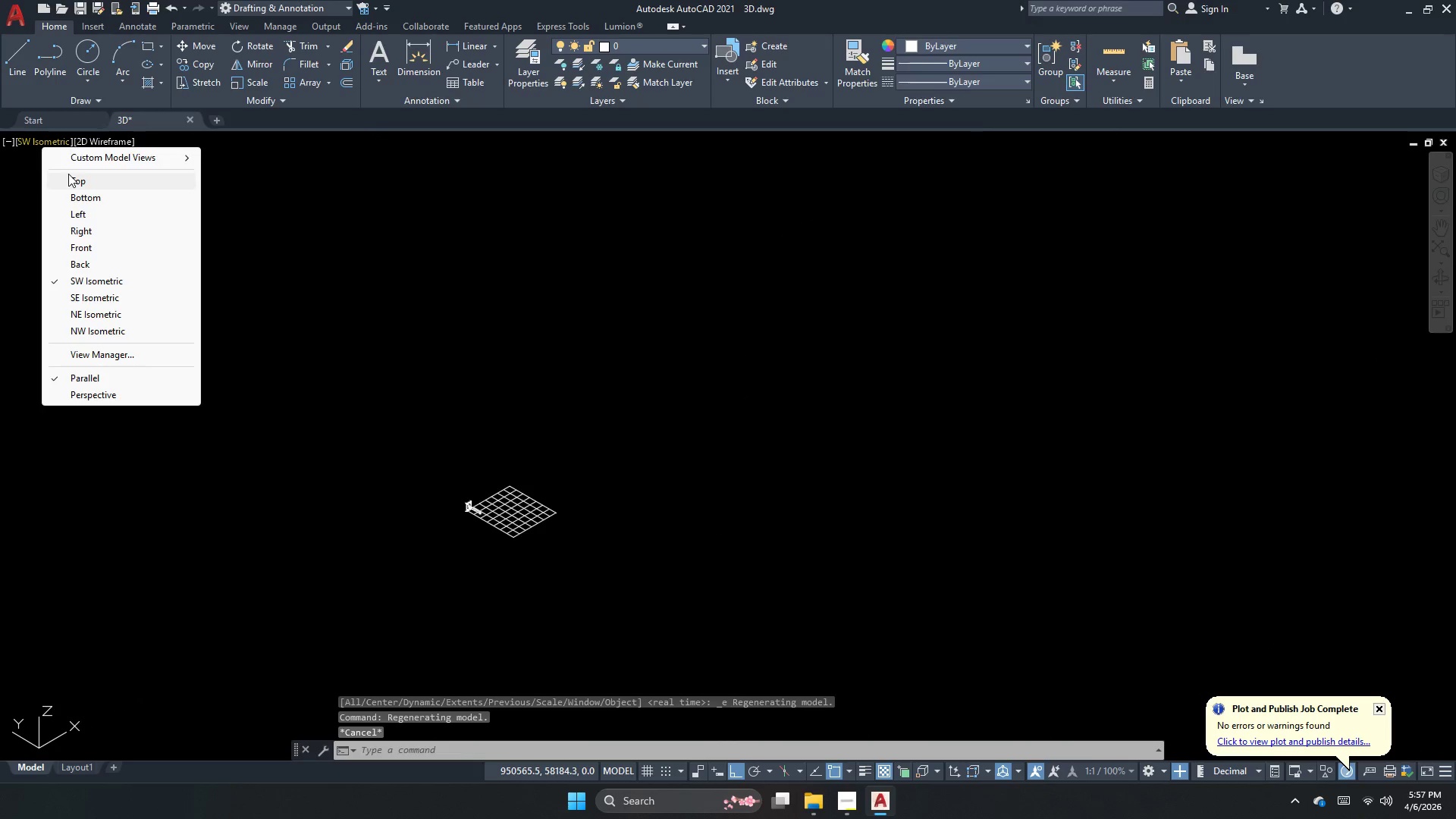 
left_click([70, 174])
 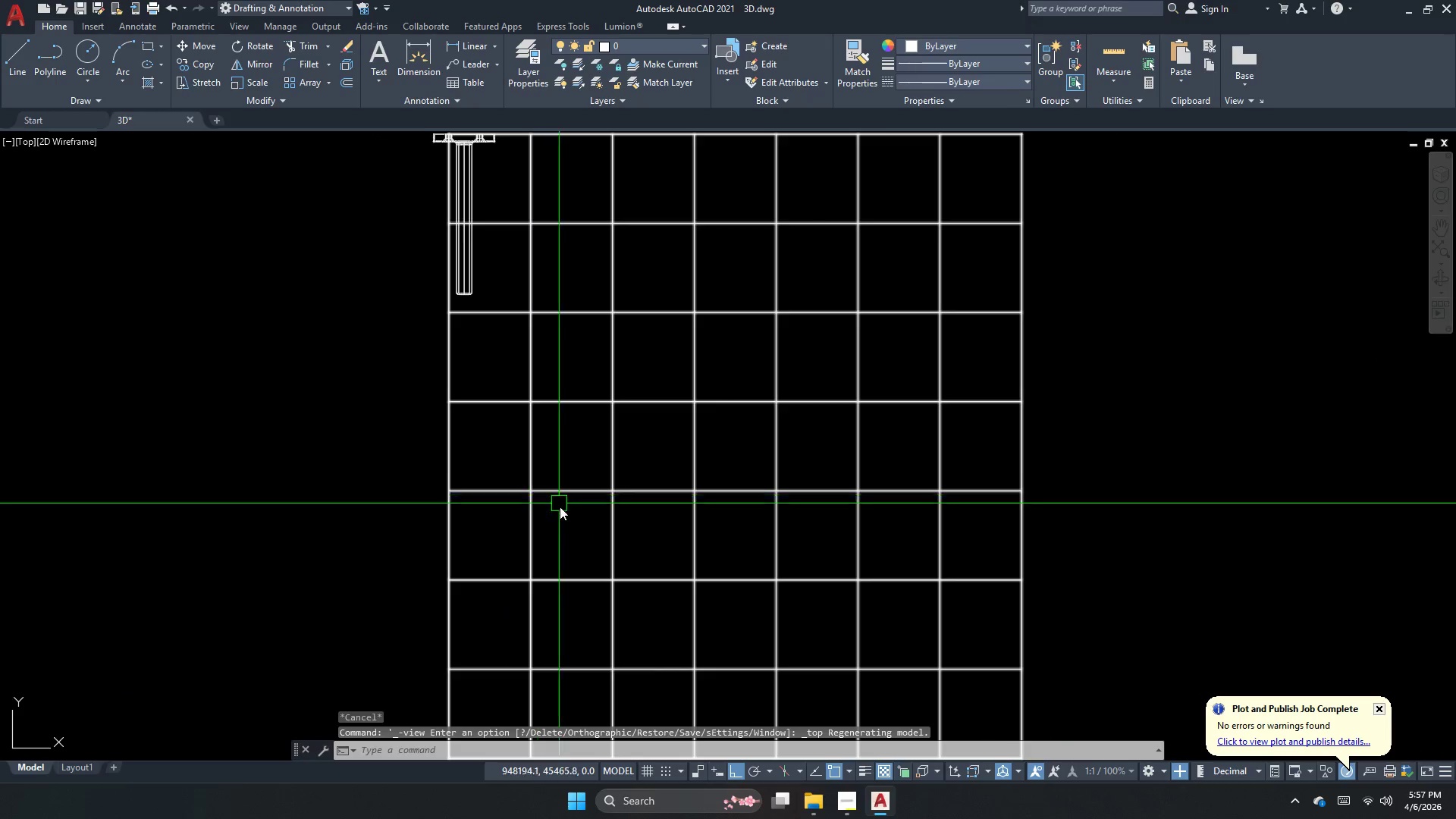 
left_click([507, 500])
 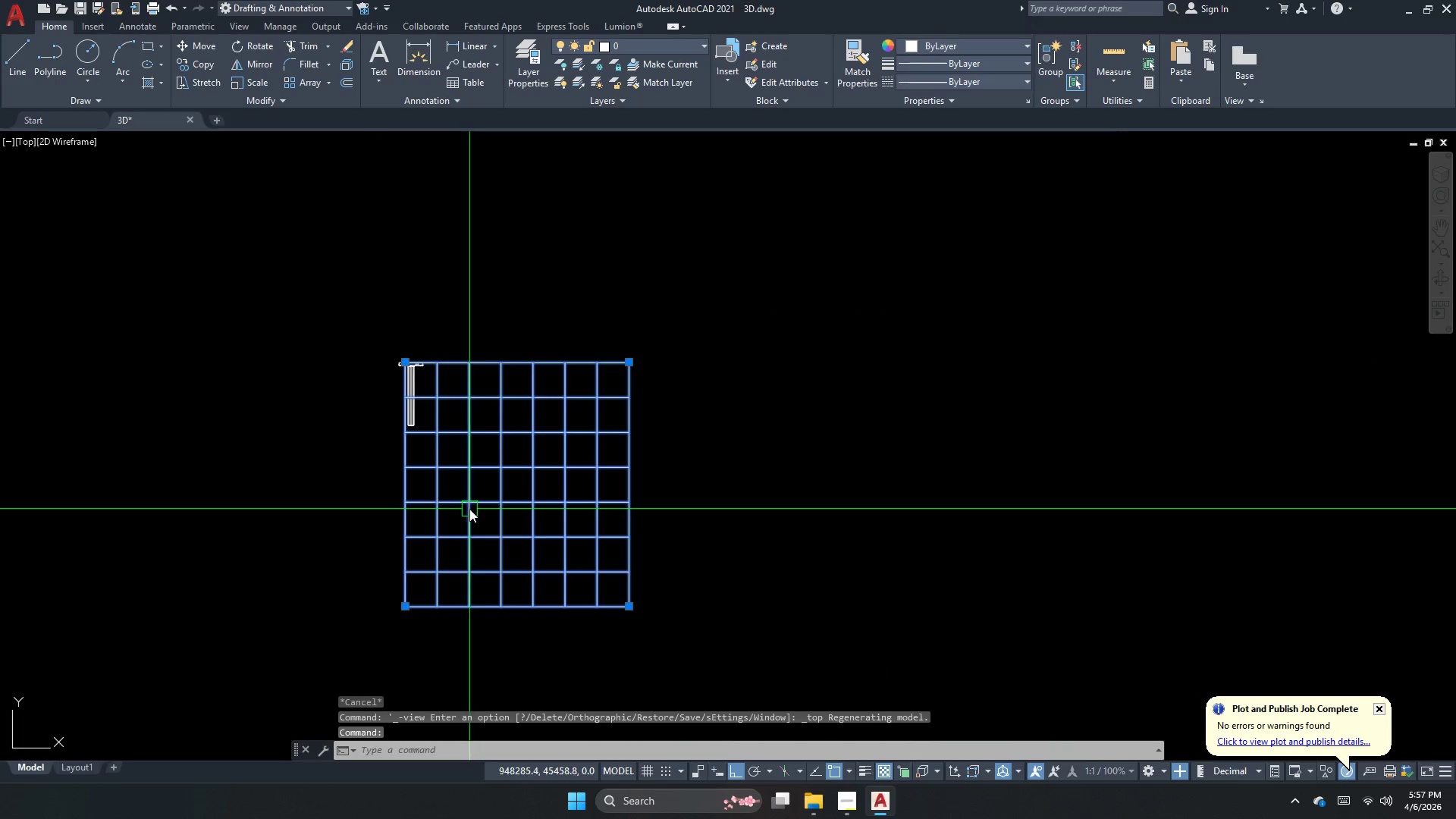 
scroll: coordinate [447, 508], scroll_direction: down, amount: 2.0
 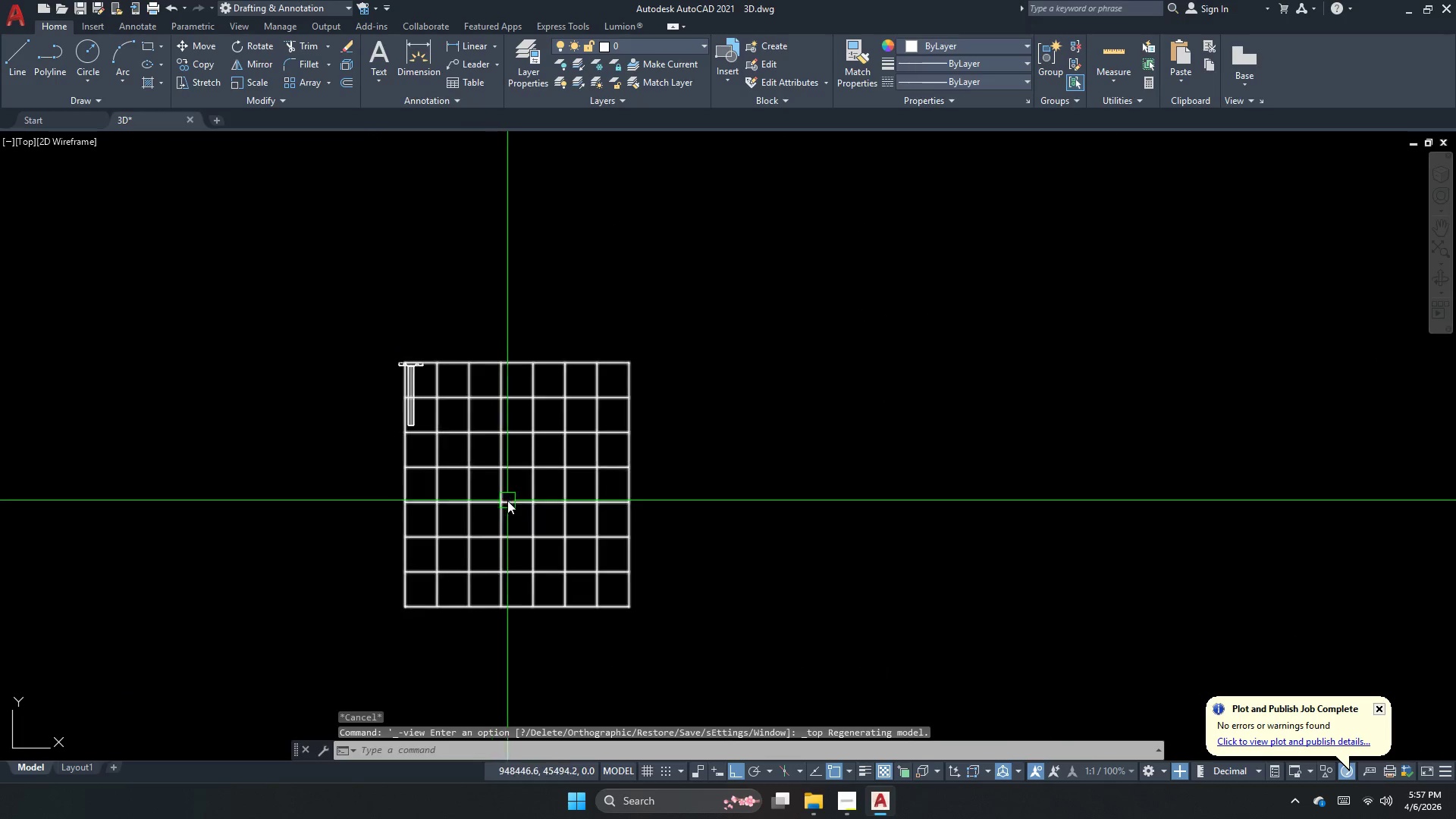 
key(M)
 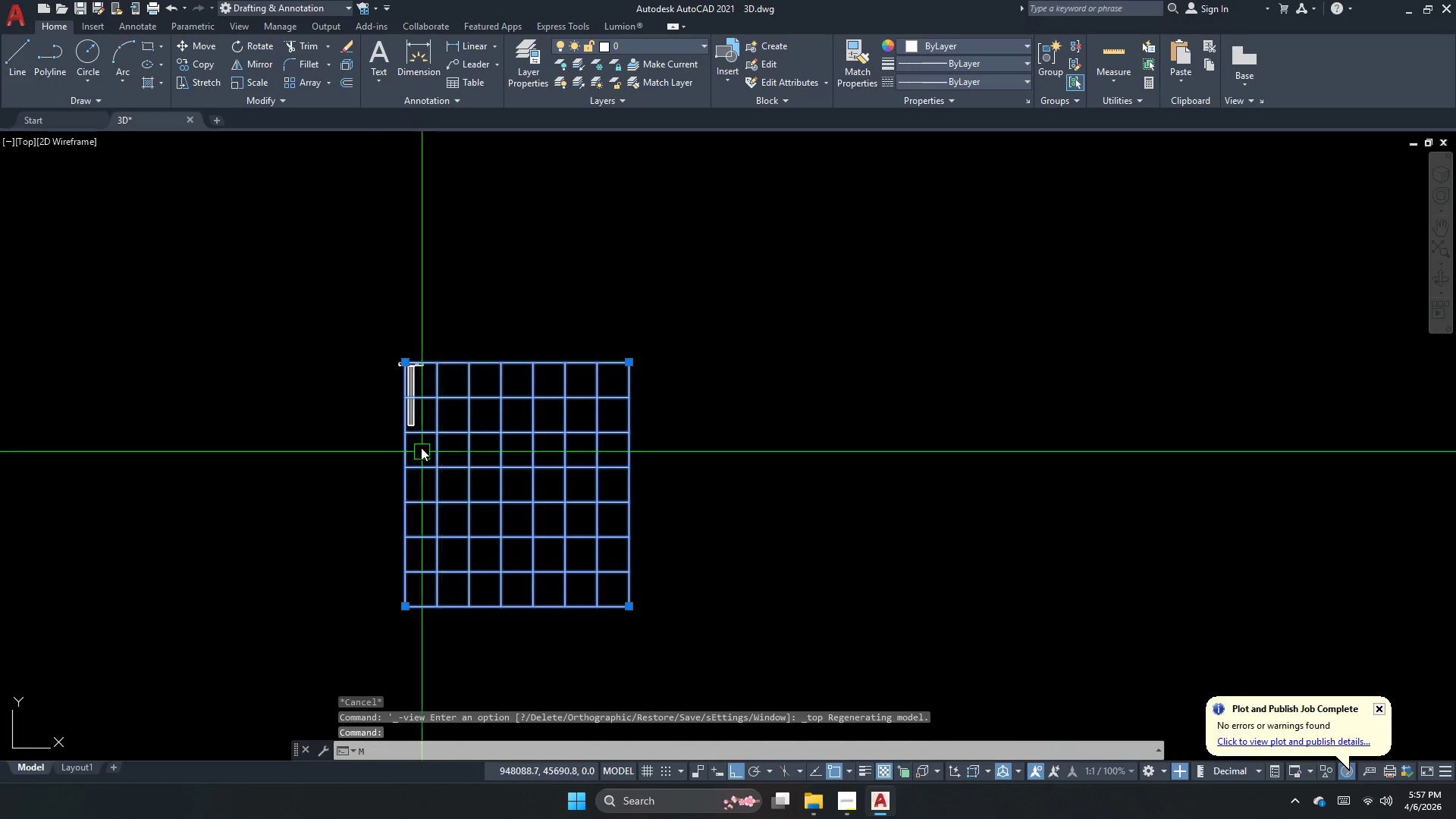 
key(Space)
 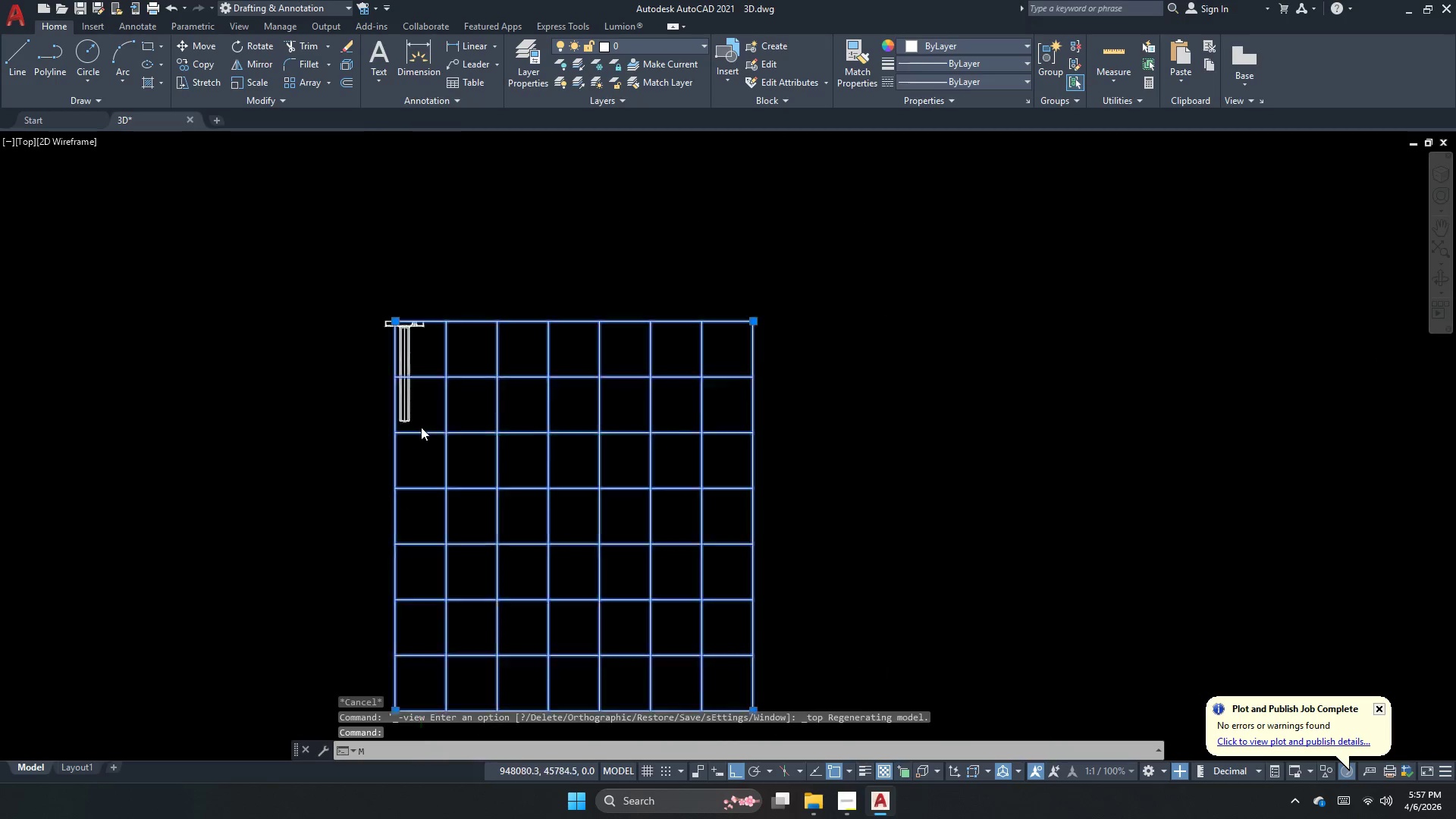 
scroll: coordinate [421, 430], scroll_direction: up, amount: 2.0
 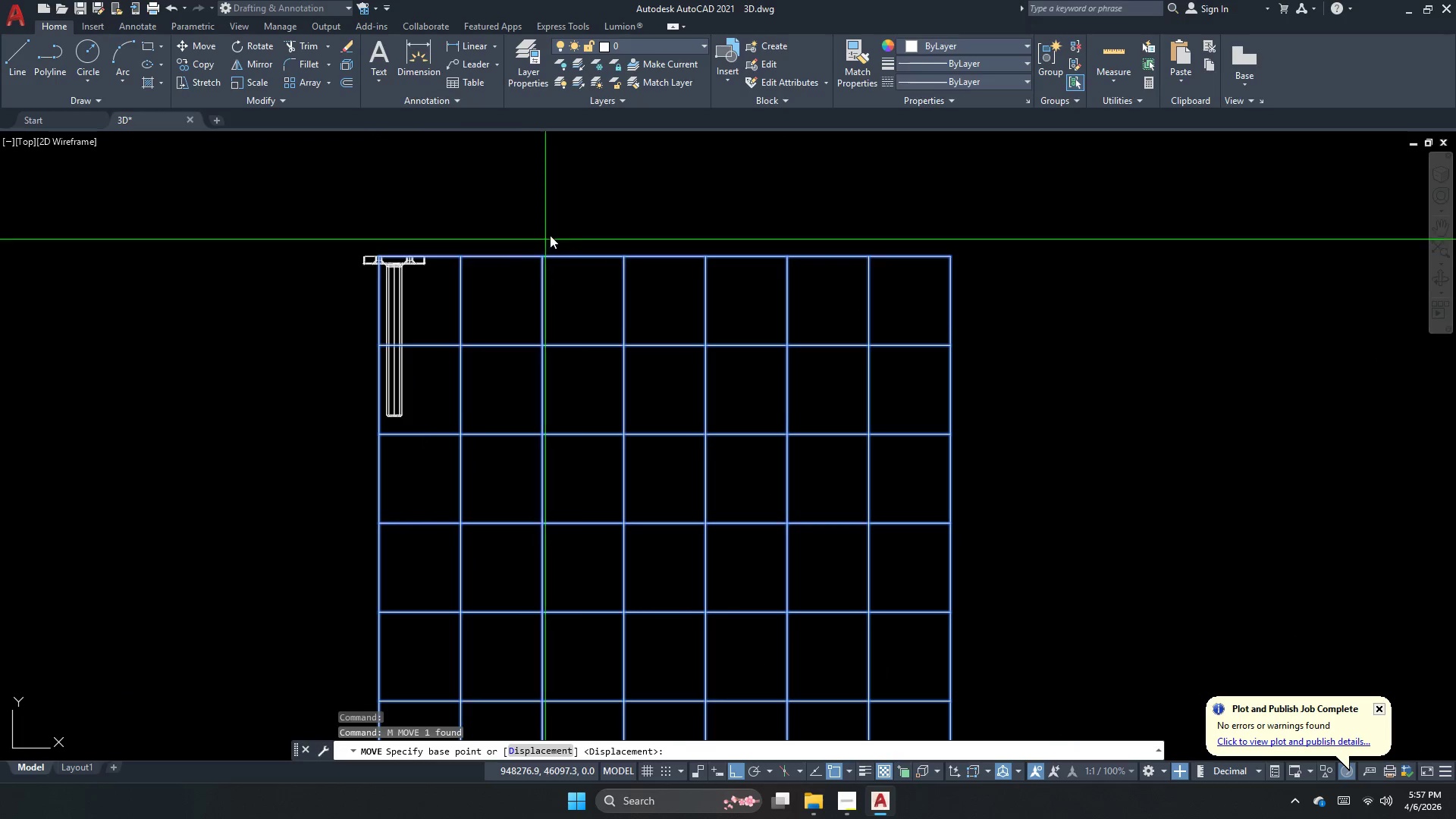 
left_click_drag(start_coordinate=[639, 161], to_coordinate=[628, 166])
 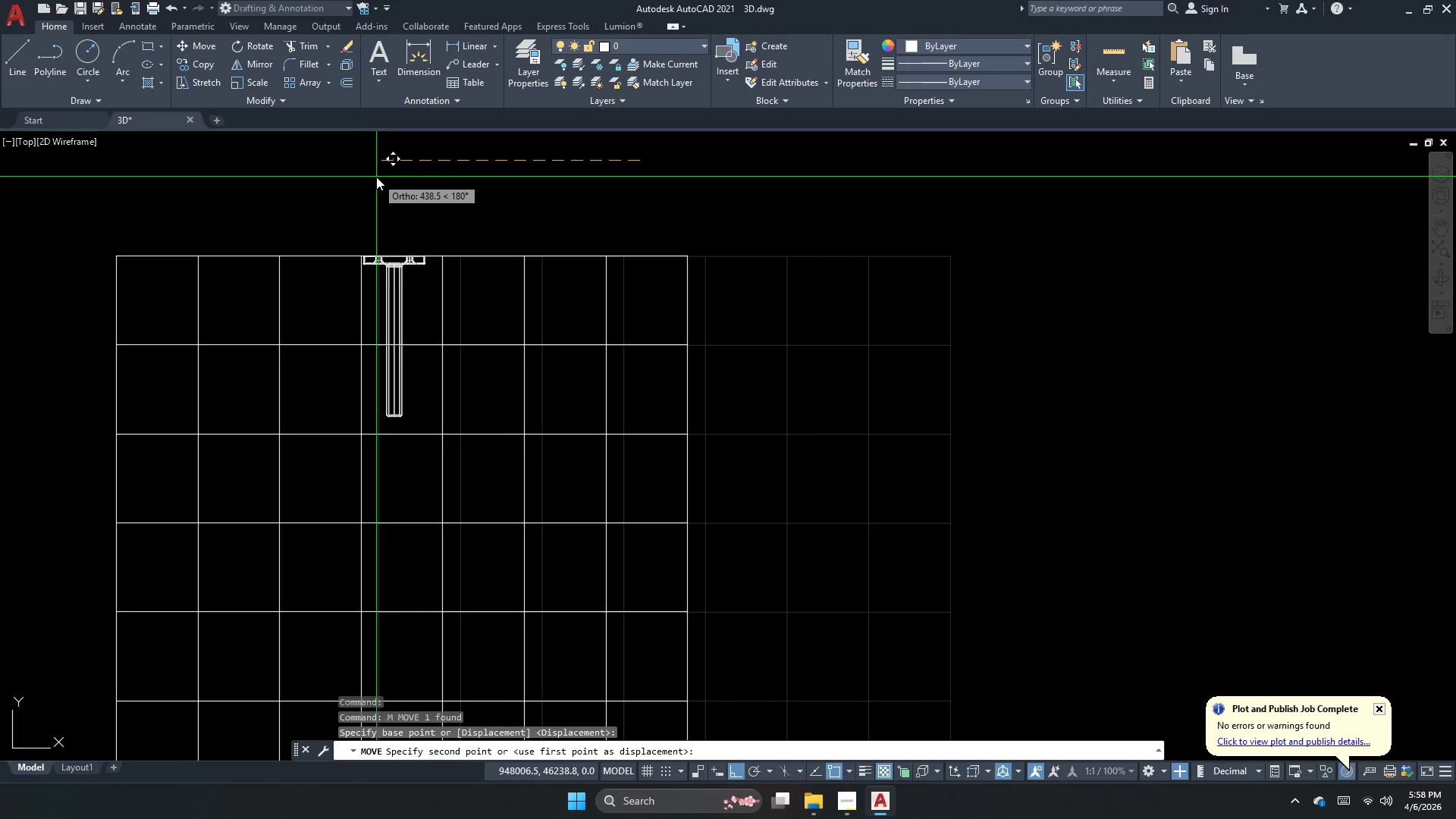 
left_click([368, 179])
 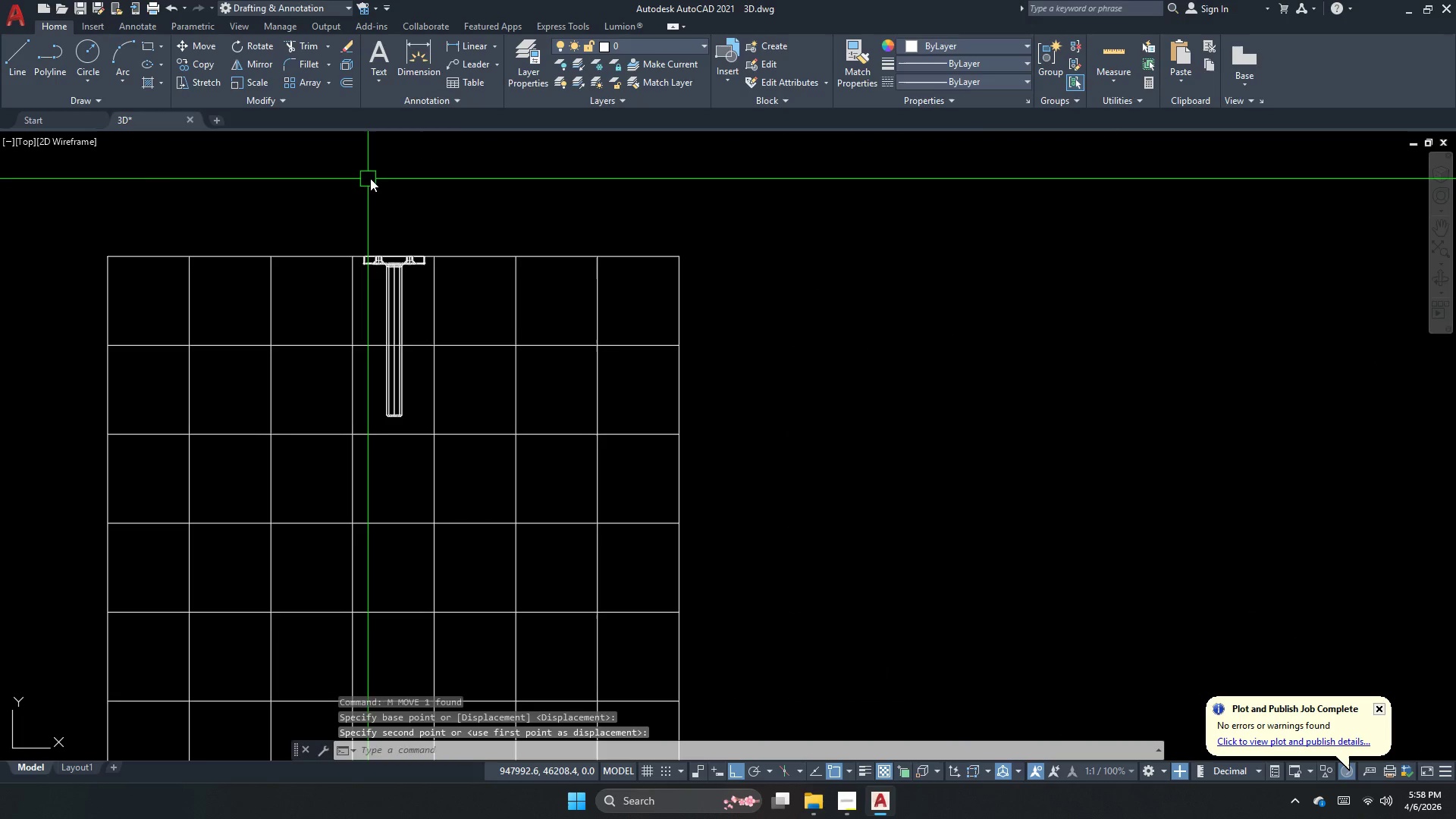 
left_click([495, 340])
 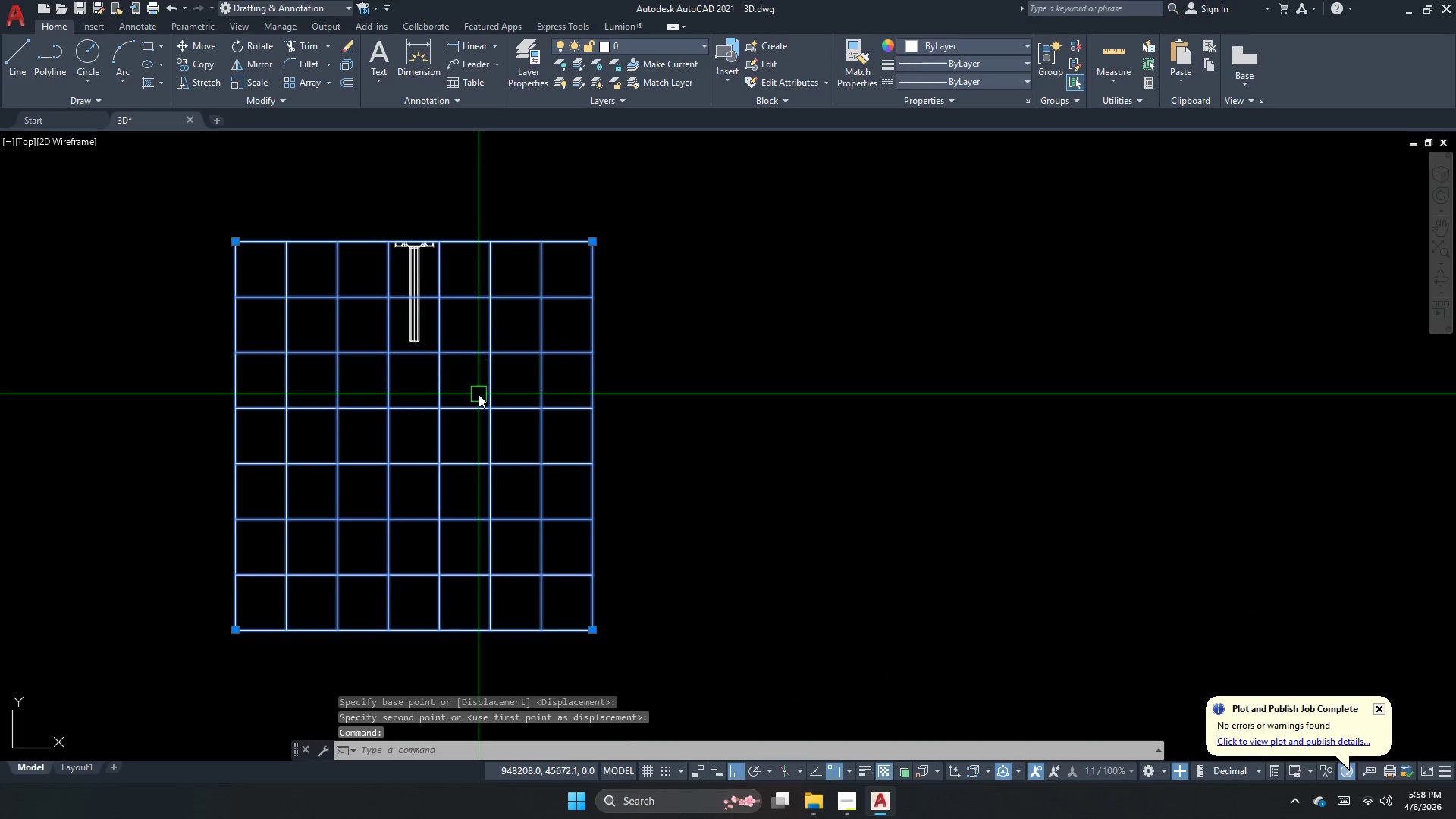 
scroll: coordinate [459, 226], scroll_direction: down, amount: 2.0
 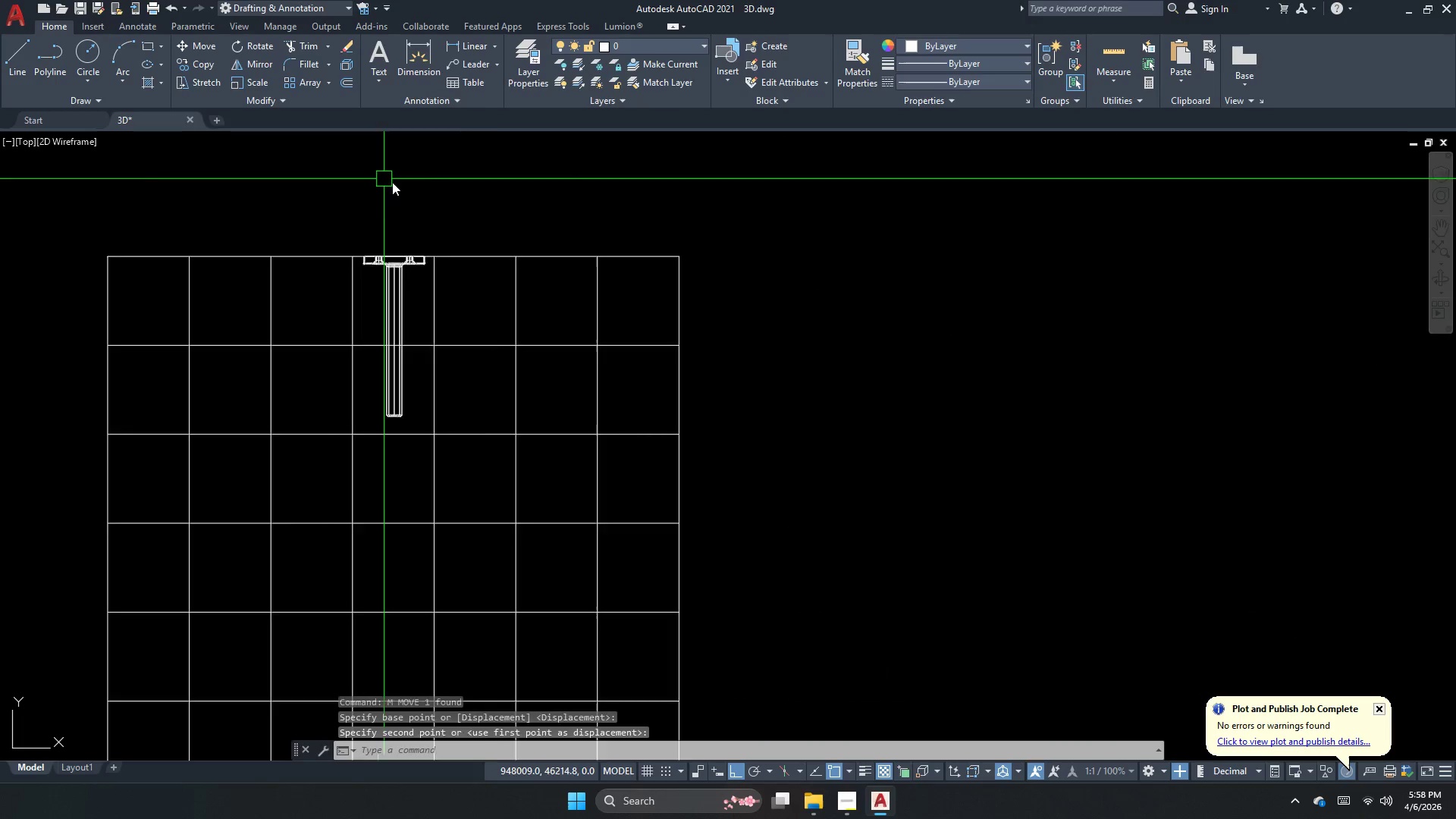 
double_click([479, 394])
 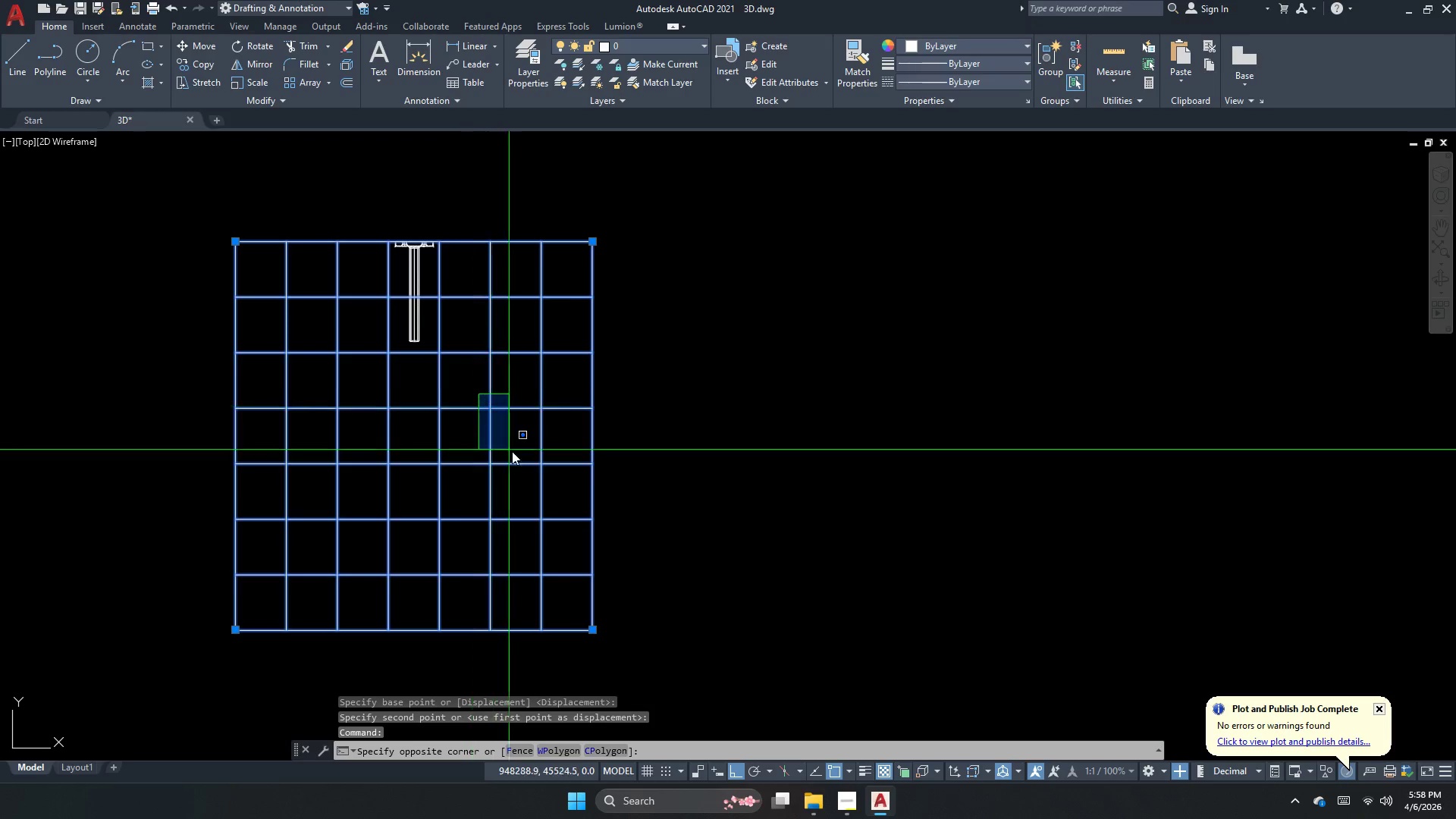 
key(Space)
 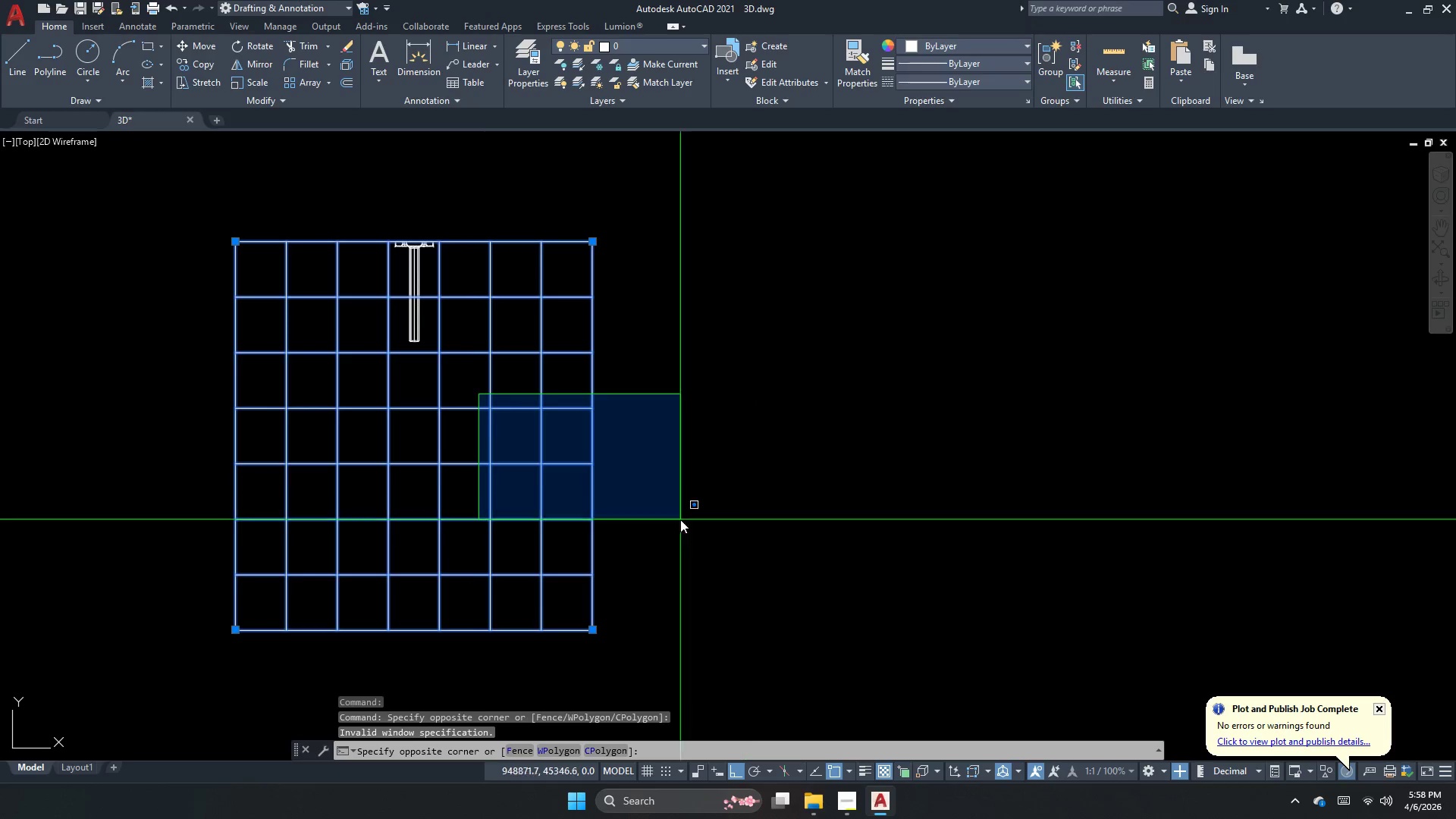 
left_click_drag(start_coordinate=[482, 494], to_coordinate=[461, 495])
 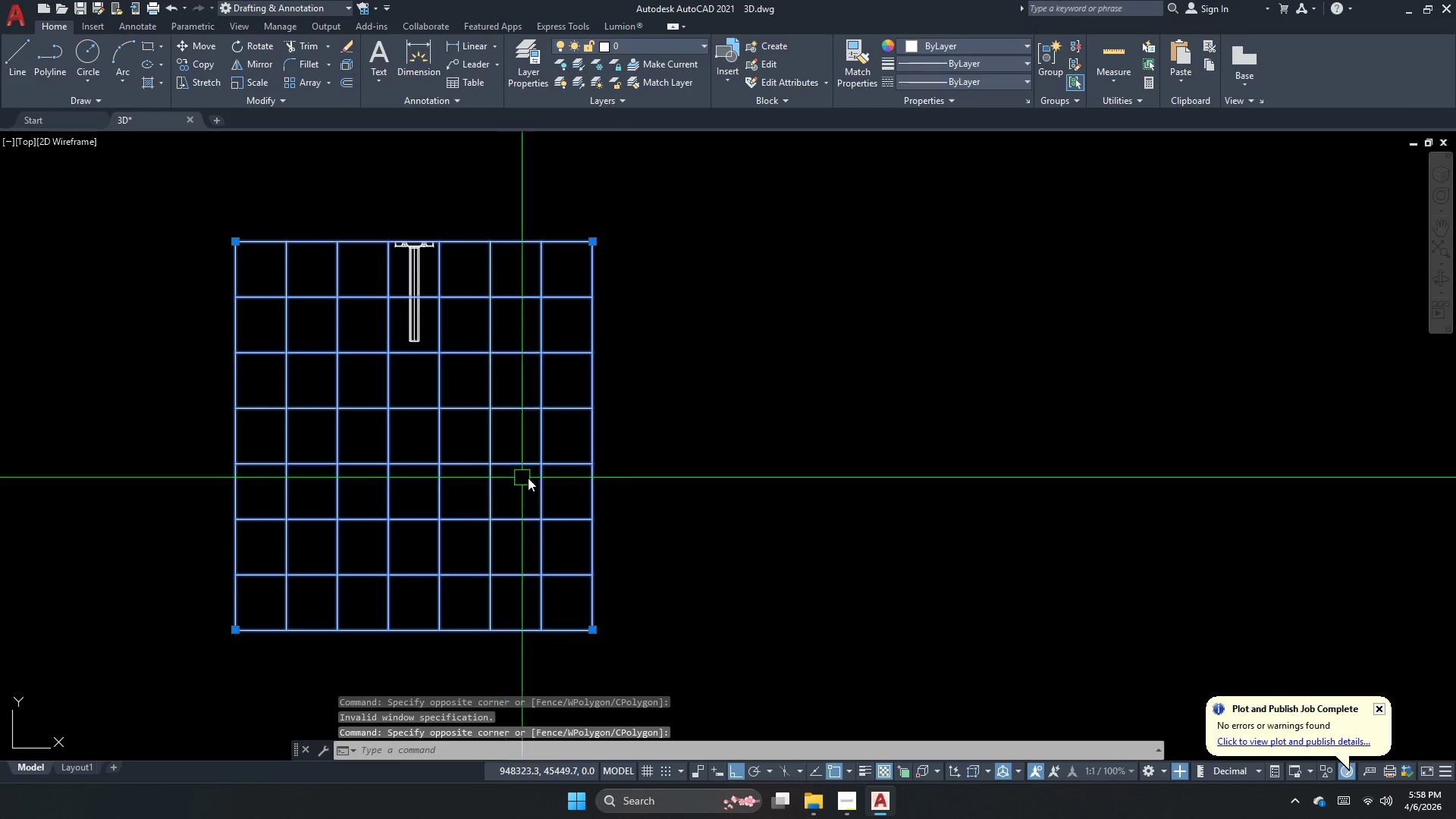 
key(Space)
 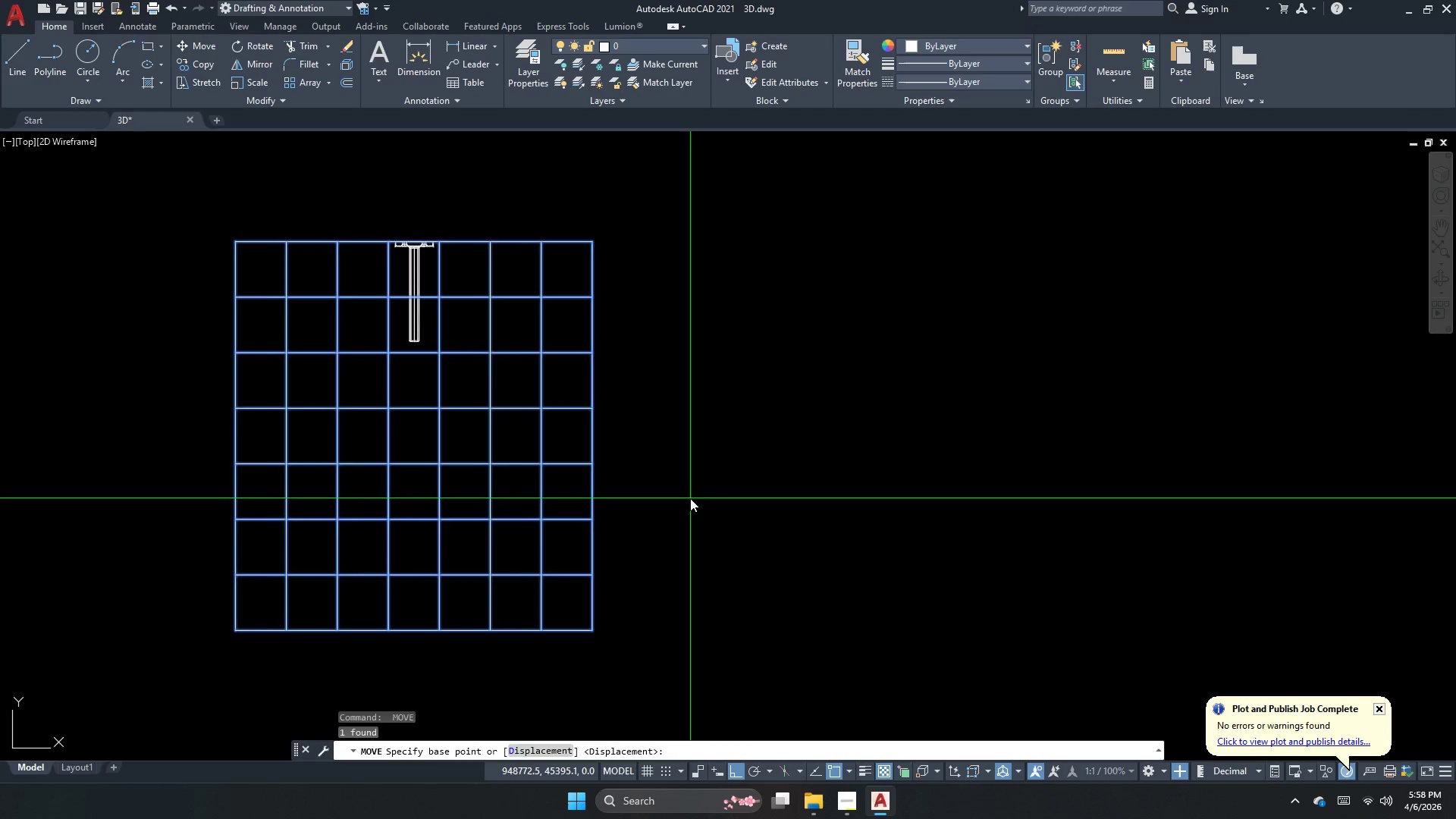 
left_click_drag(start_coordinate=[689, 498], to_coordinate=[691, 477])
 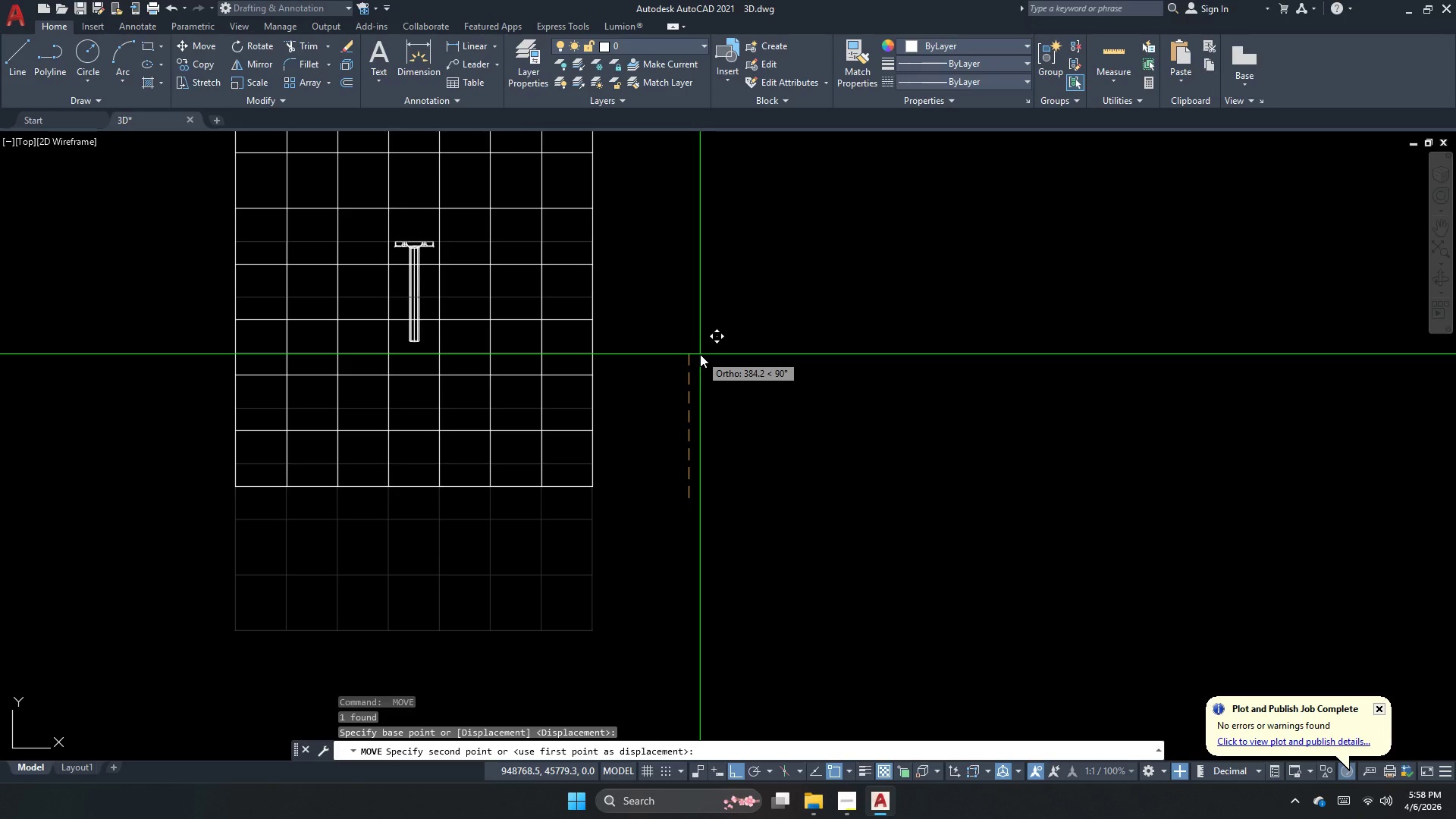 
left_click([700, 354])
 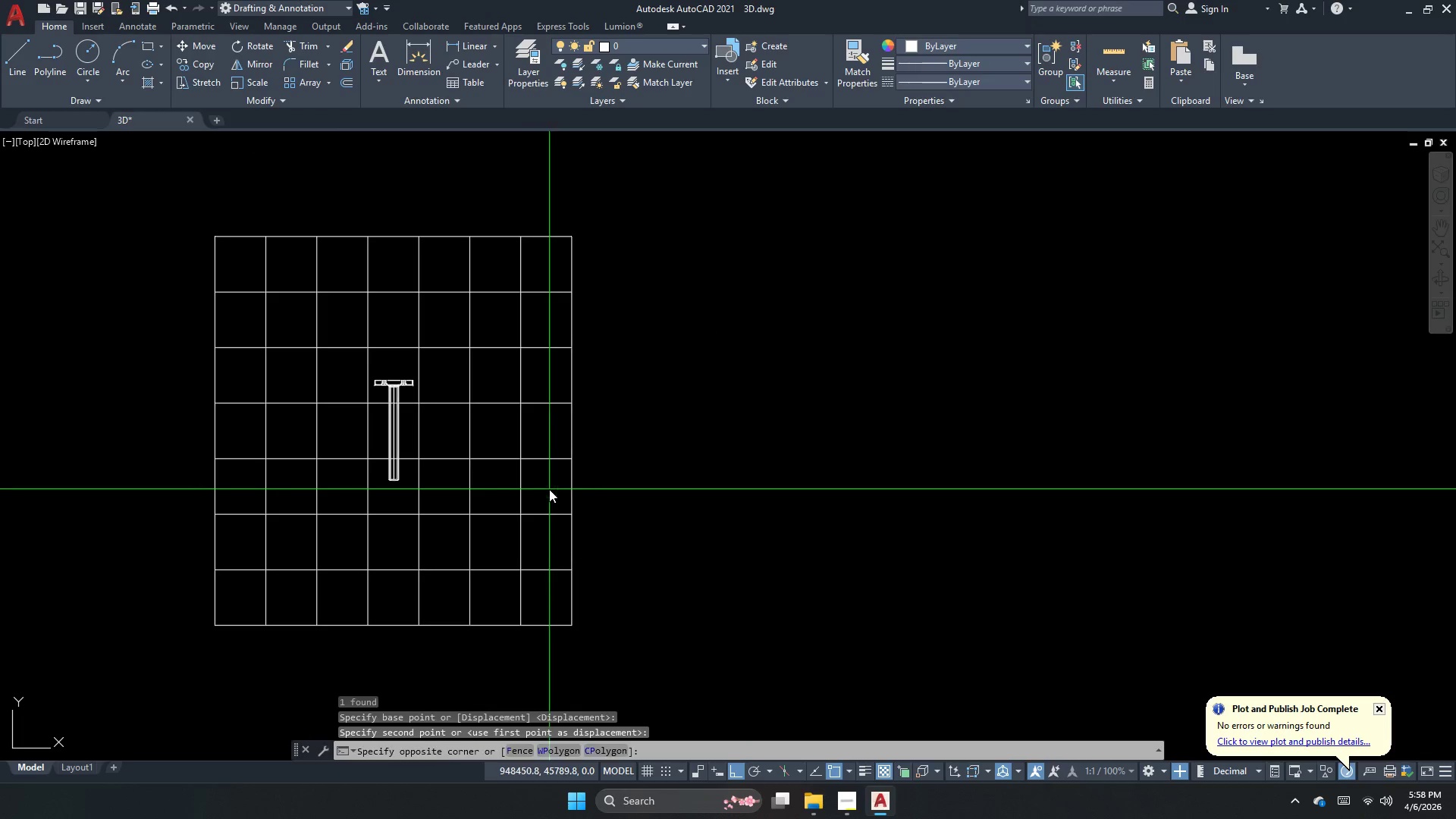 
double_click([510, 419])
 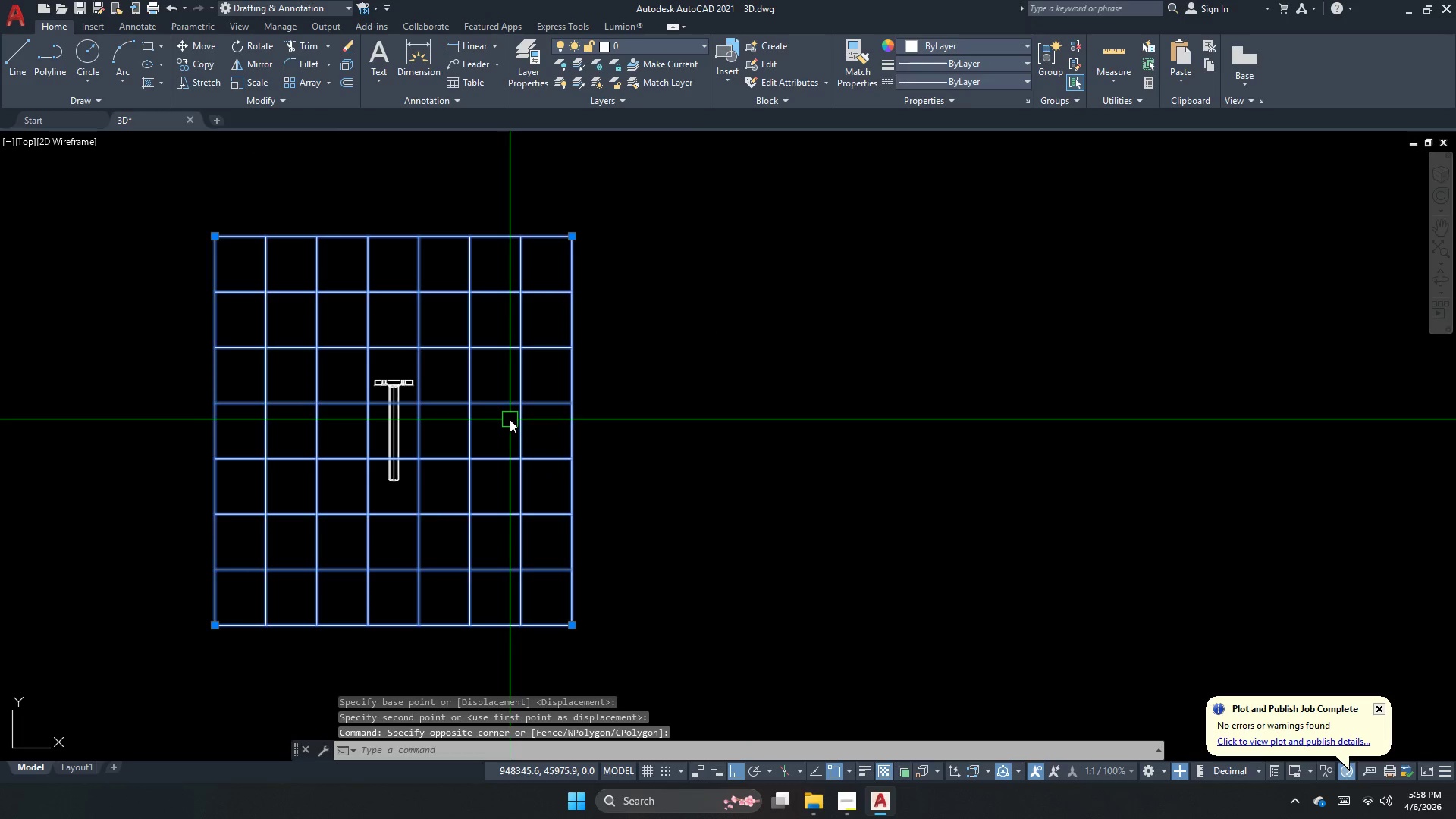 
type(sc )
 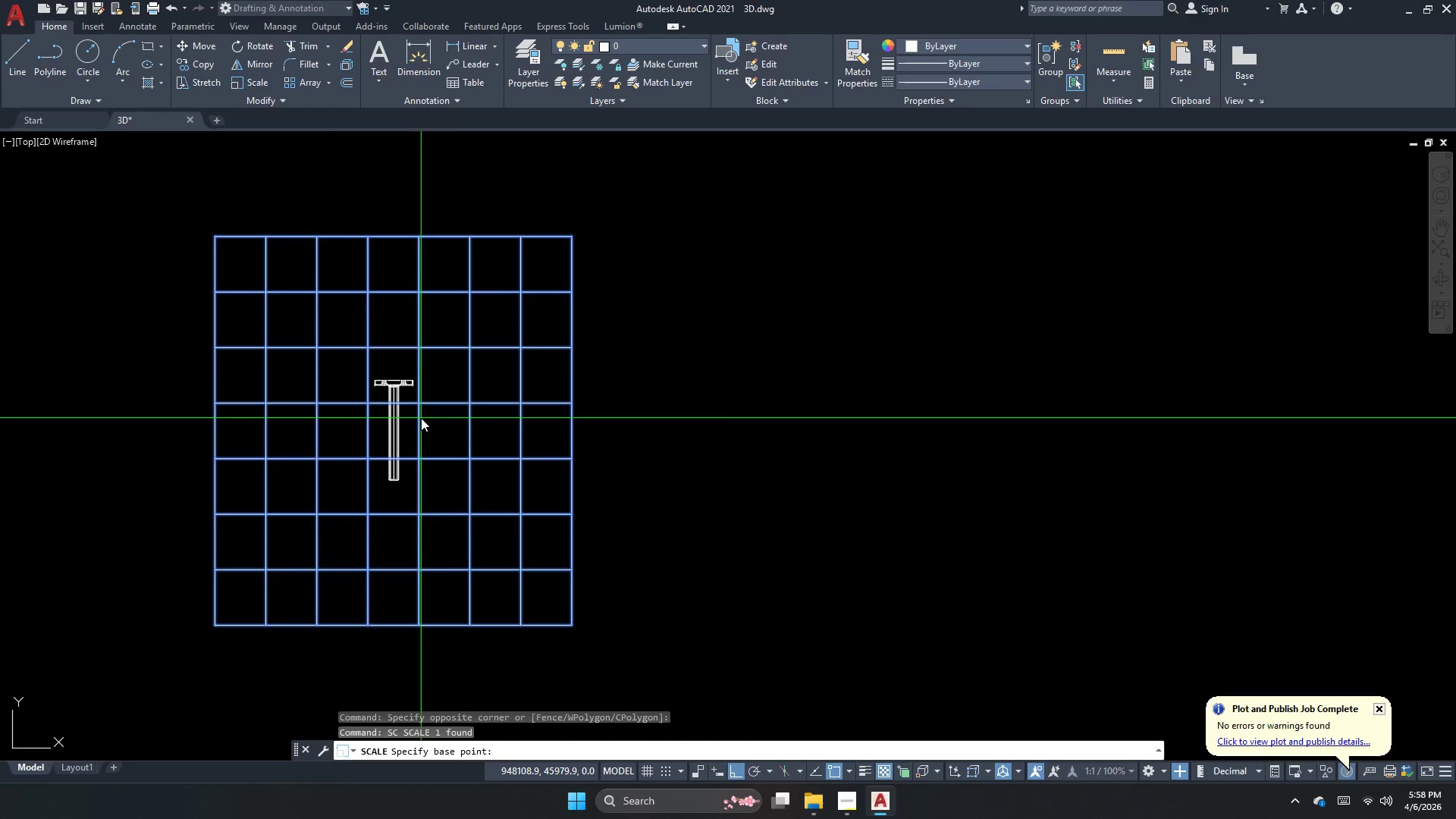 
left_click([421, 418])
 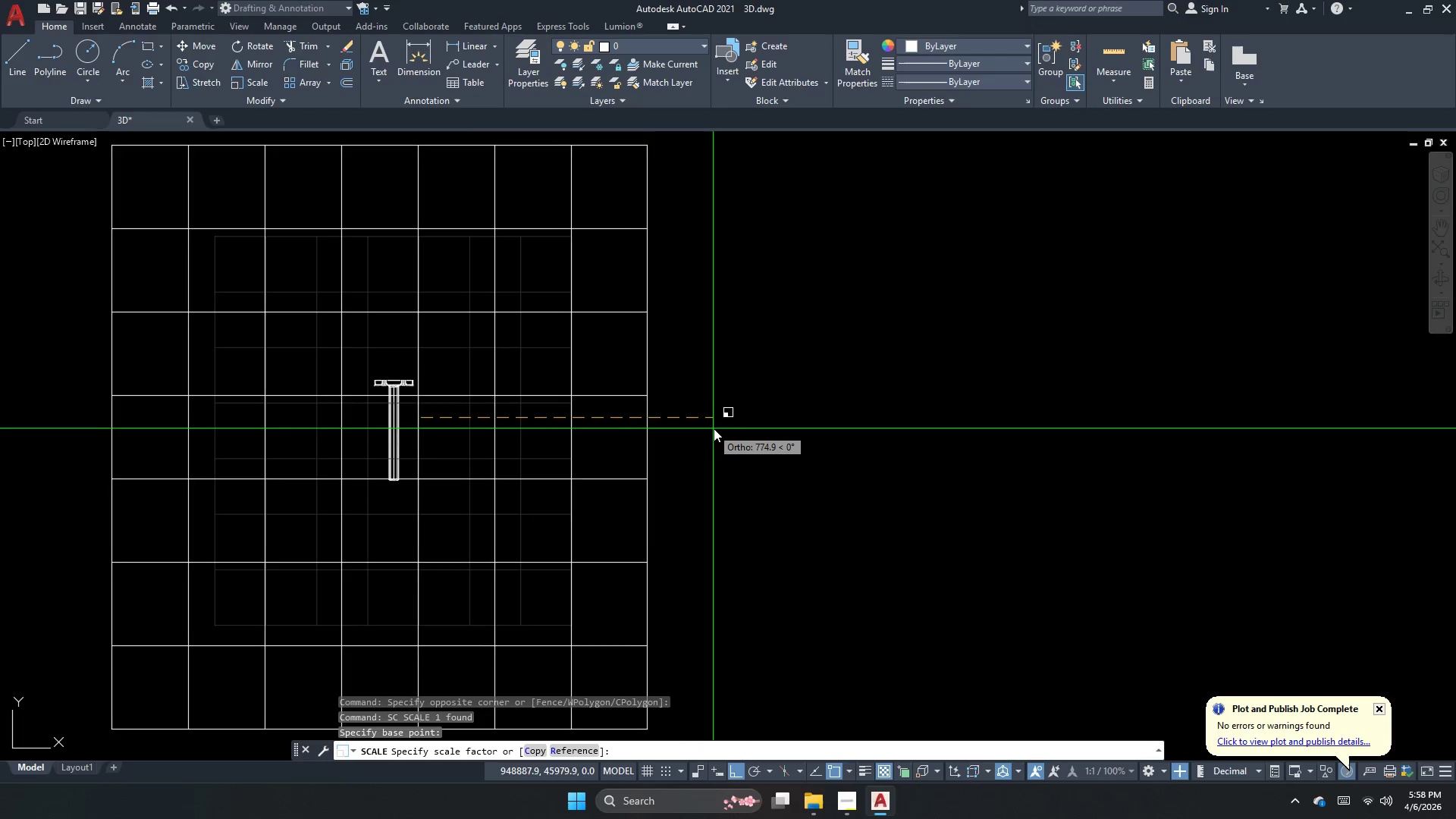 
left_click([720, 435])
 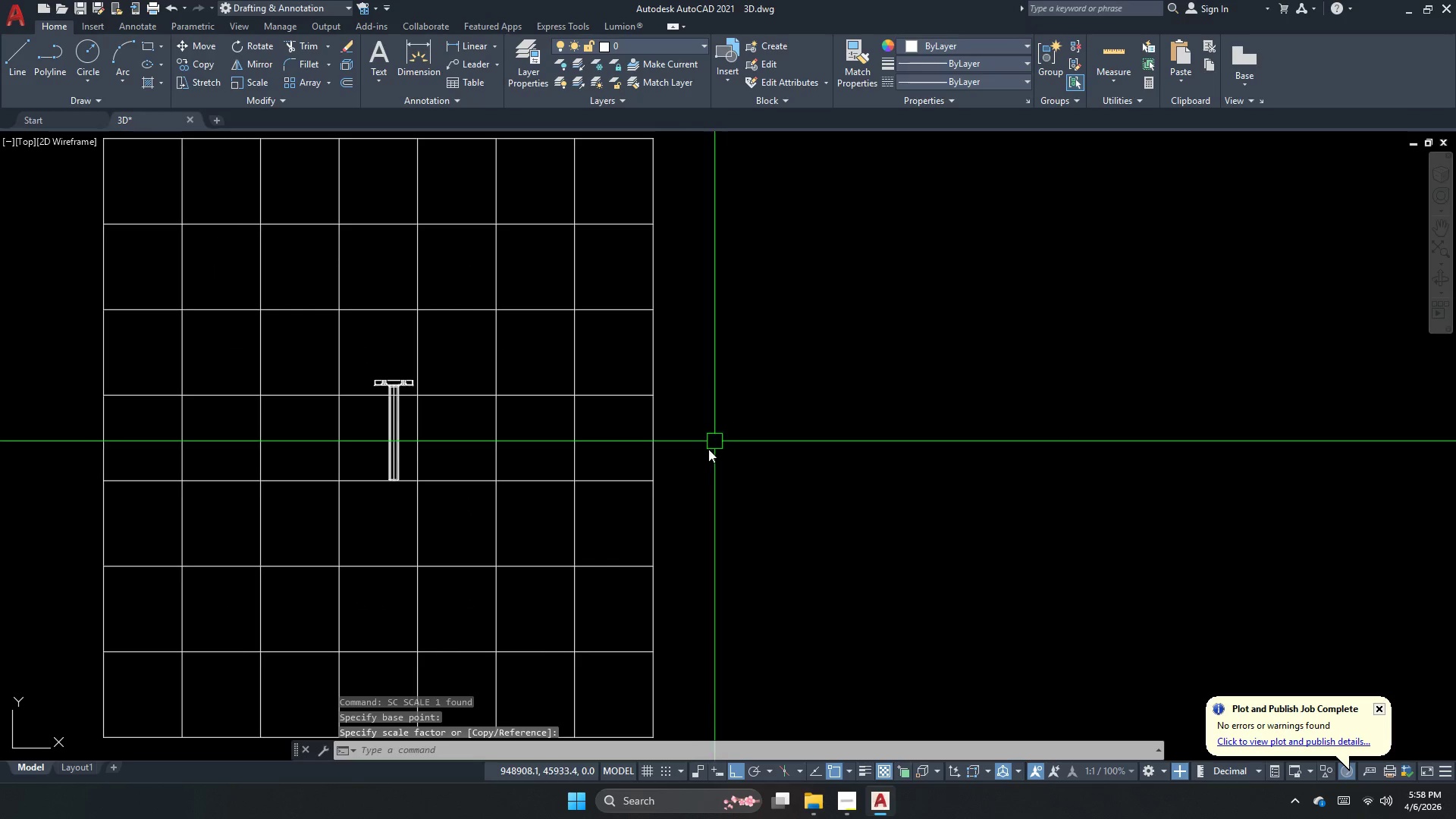 
key(Escape)
 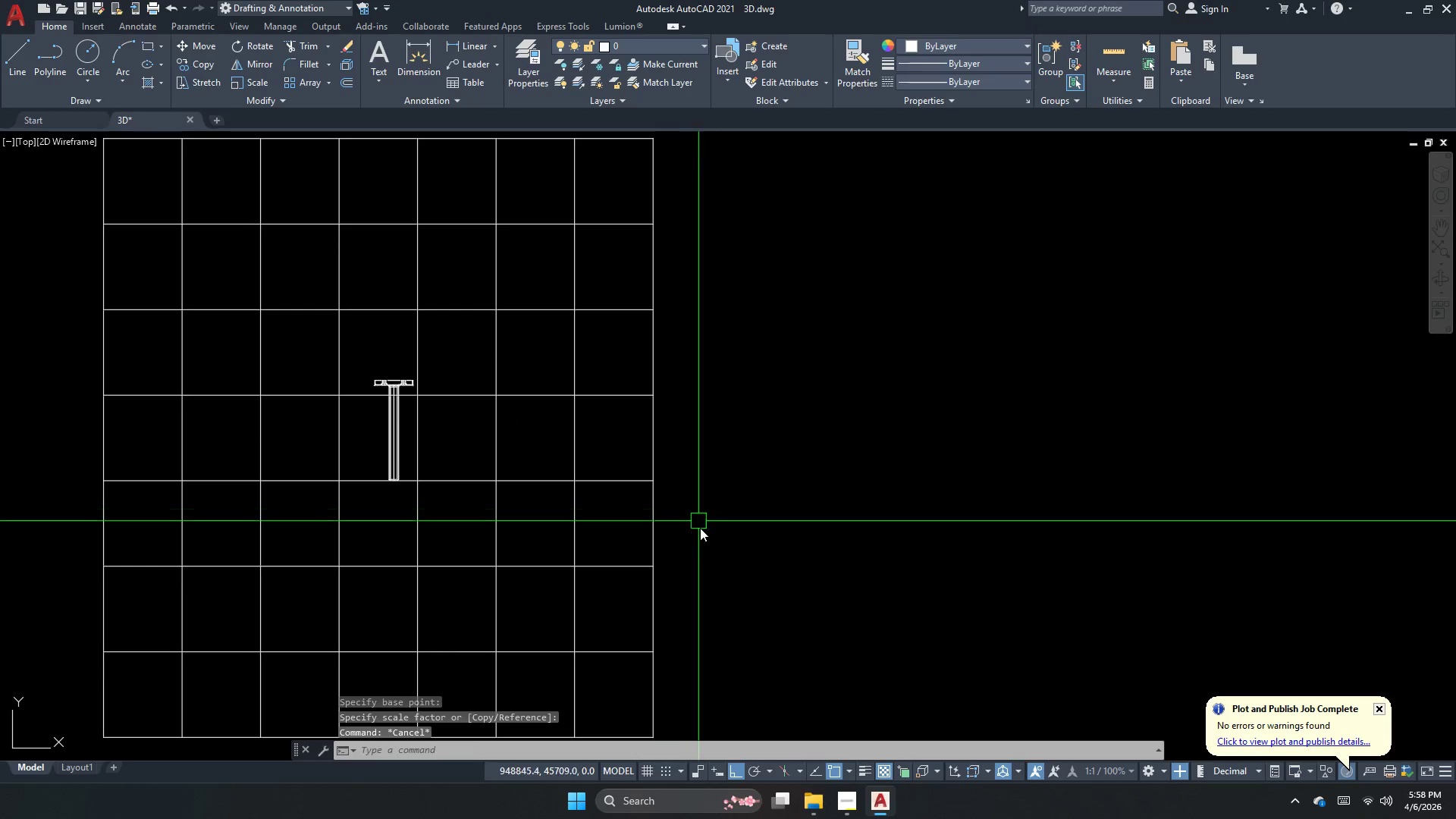 
left_click_drag(start_coordinate=[700, 529], to_coordinate=[691, 532])
 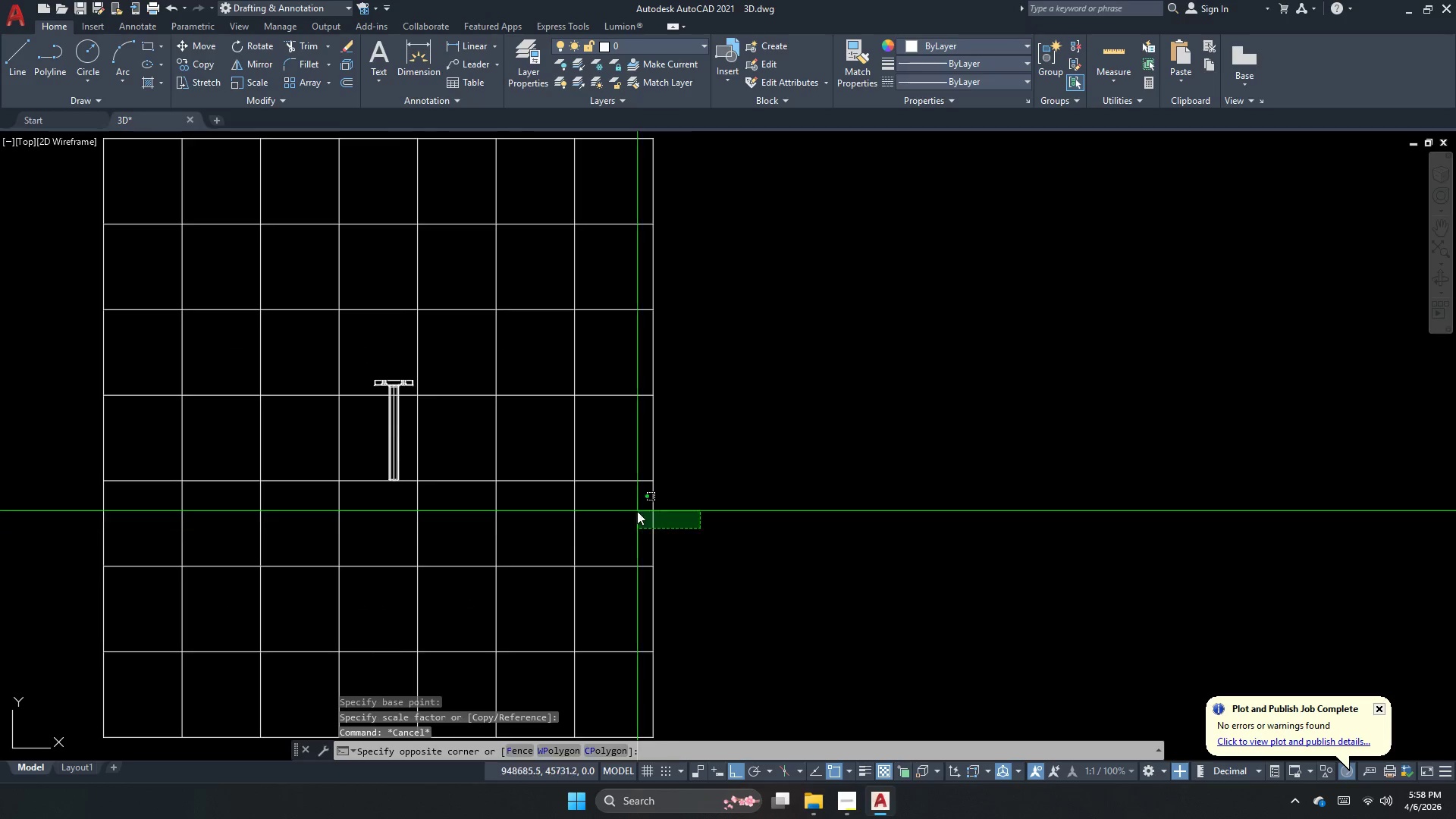 
left_click_drag(start_coordinate=[623, 503], to_coordinate=[618, 501])
 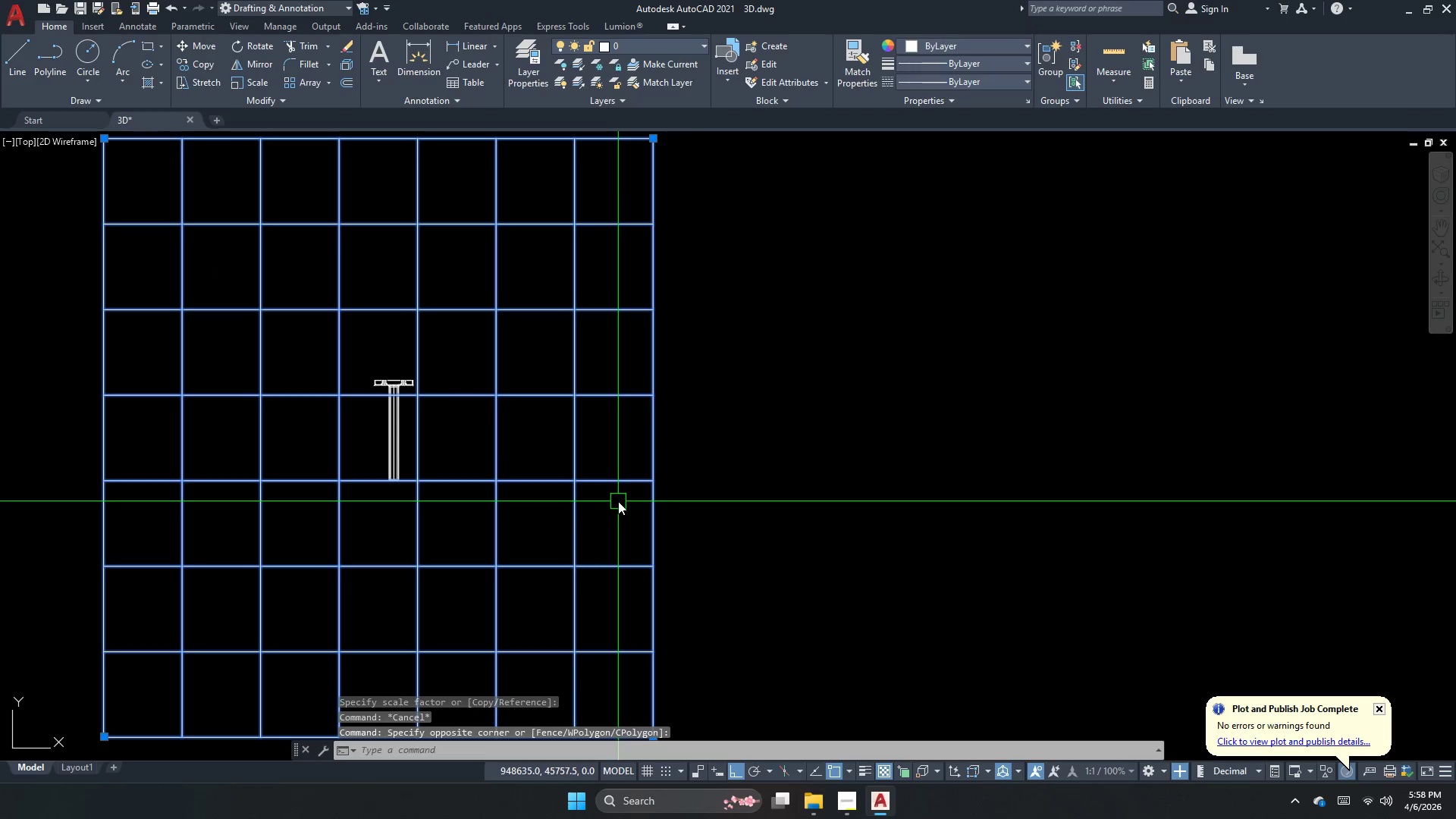 
key(M)
 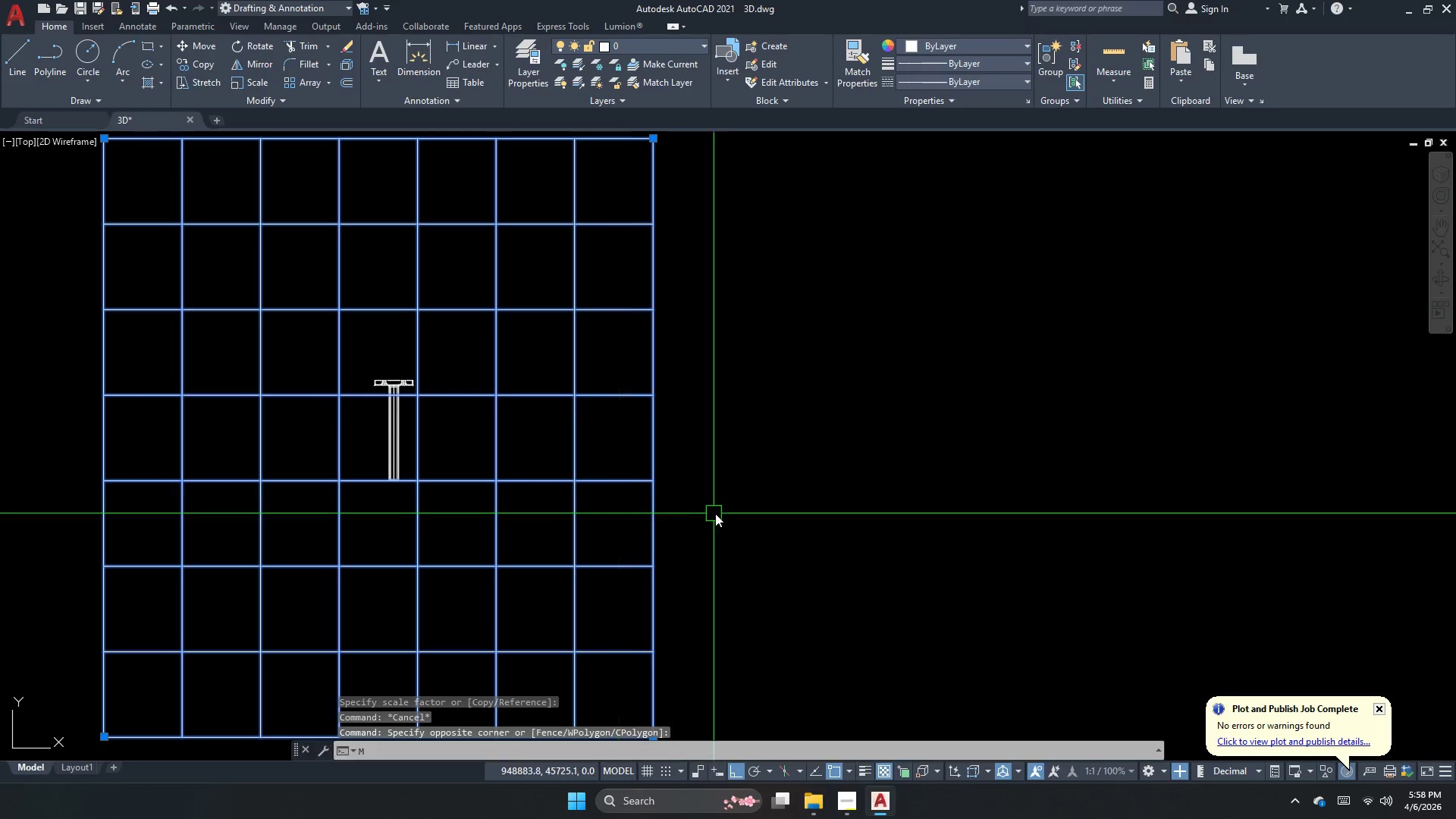 
key(Space)
 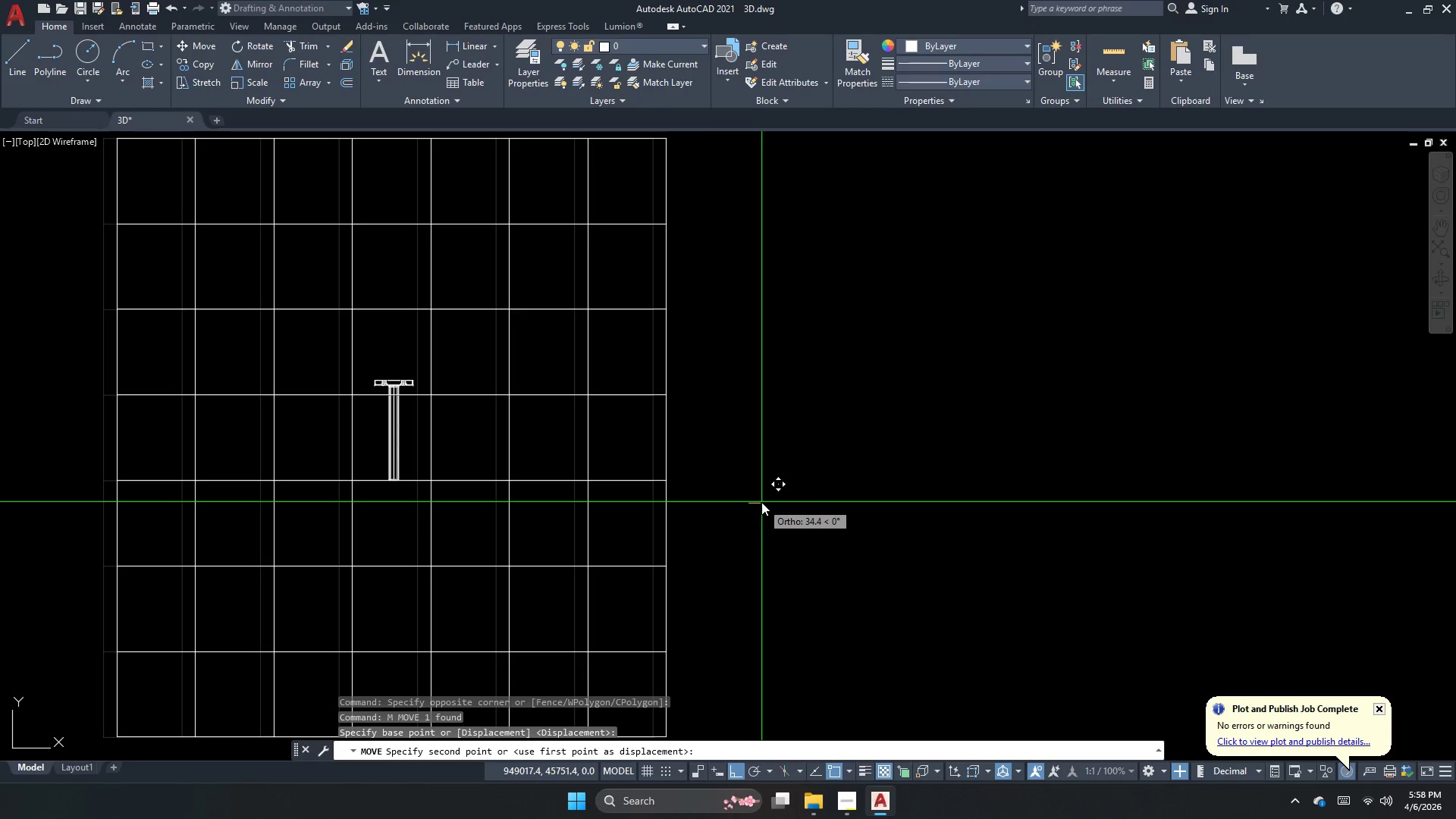 
left_click([761, 502])
 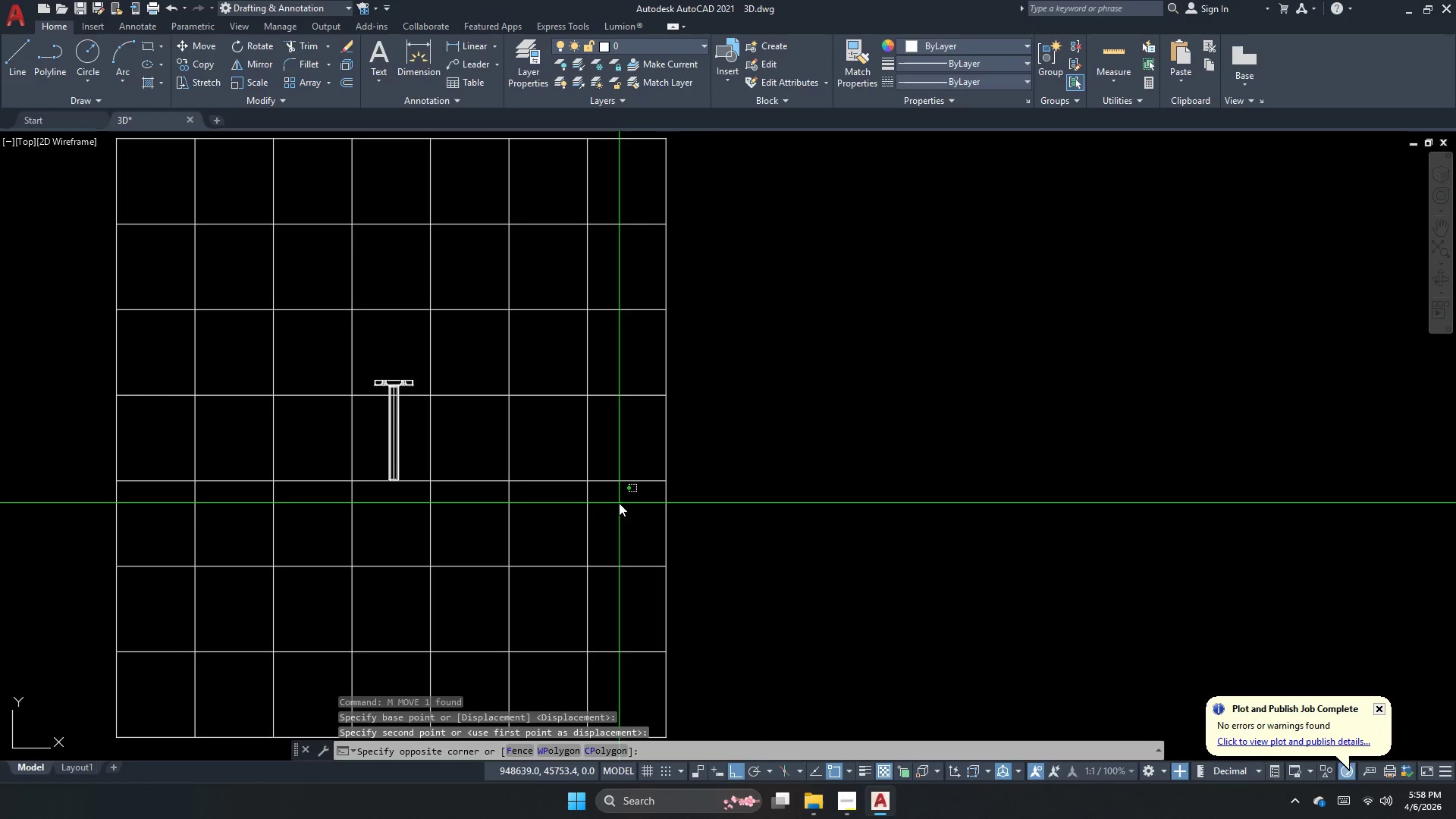 
left_click_drag(start_coordinate=[623, 503], to_coordinate=[617, 503])
 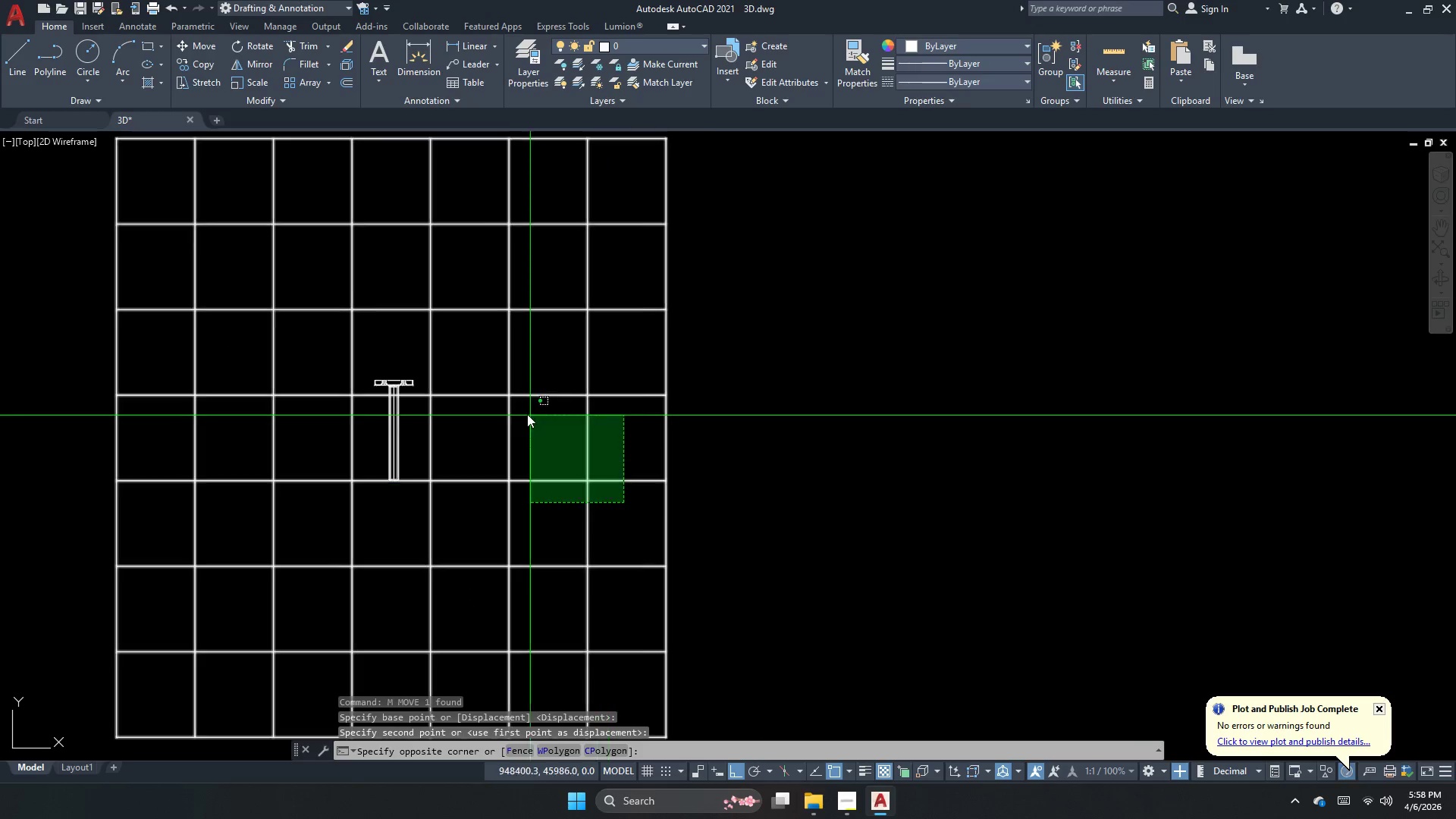 
left_click([525, 414])
 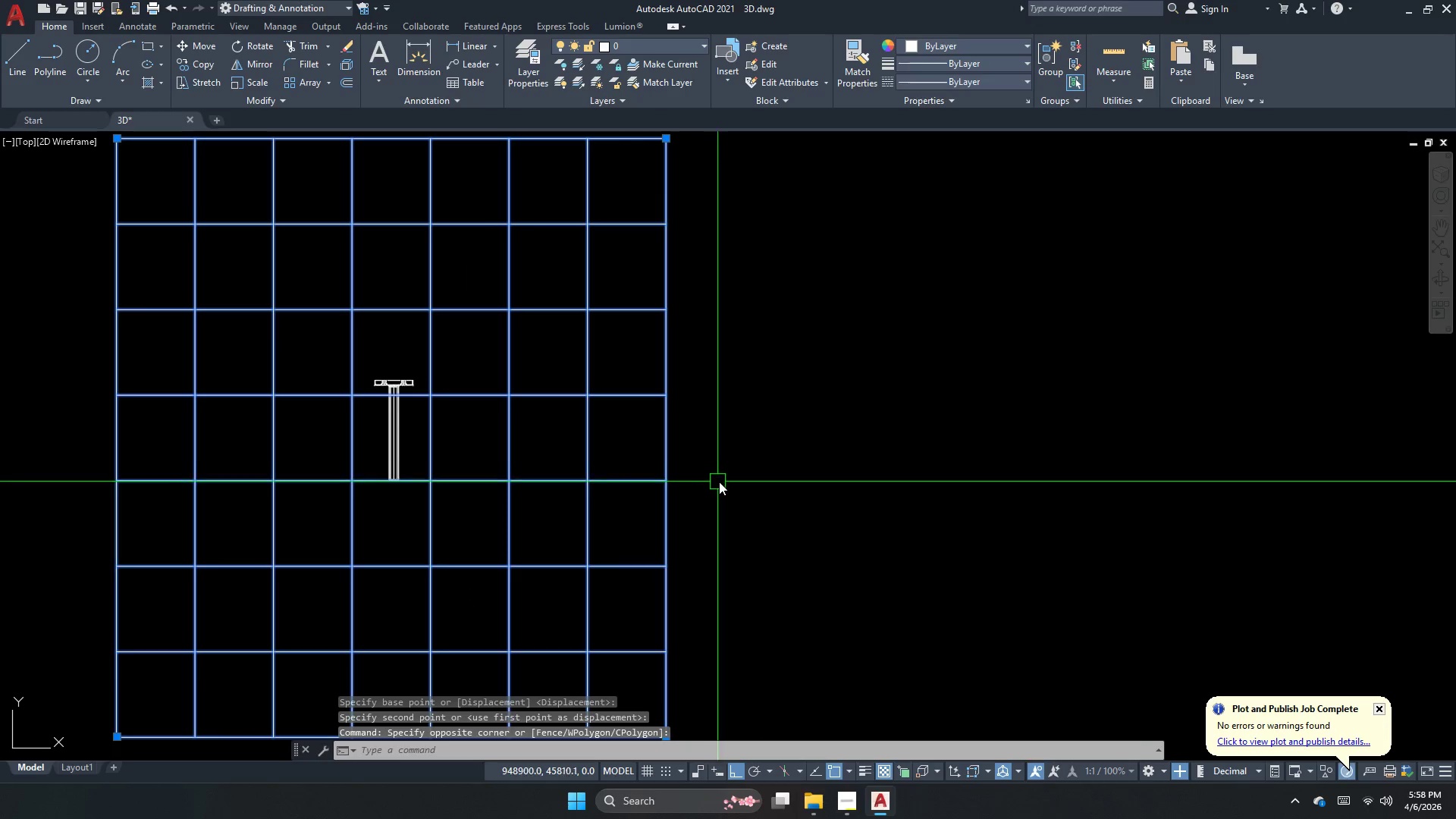 
key(Space)
 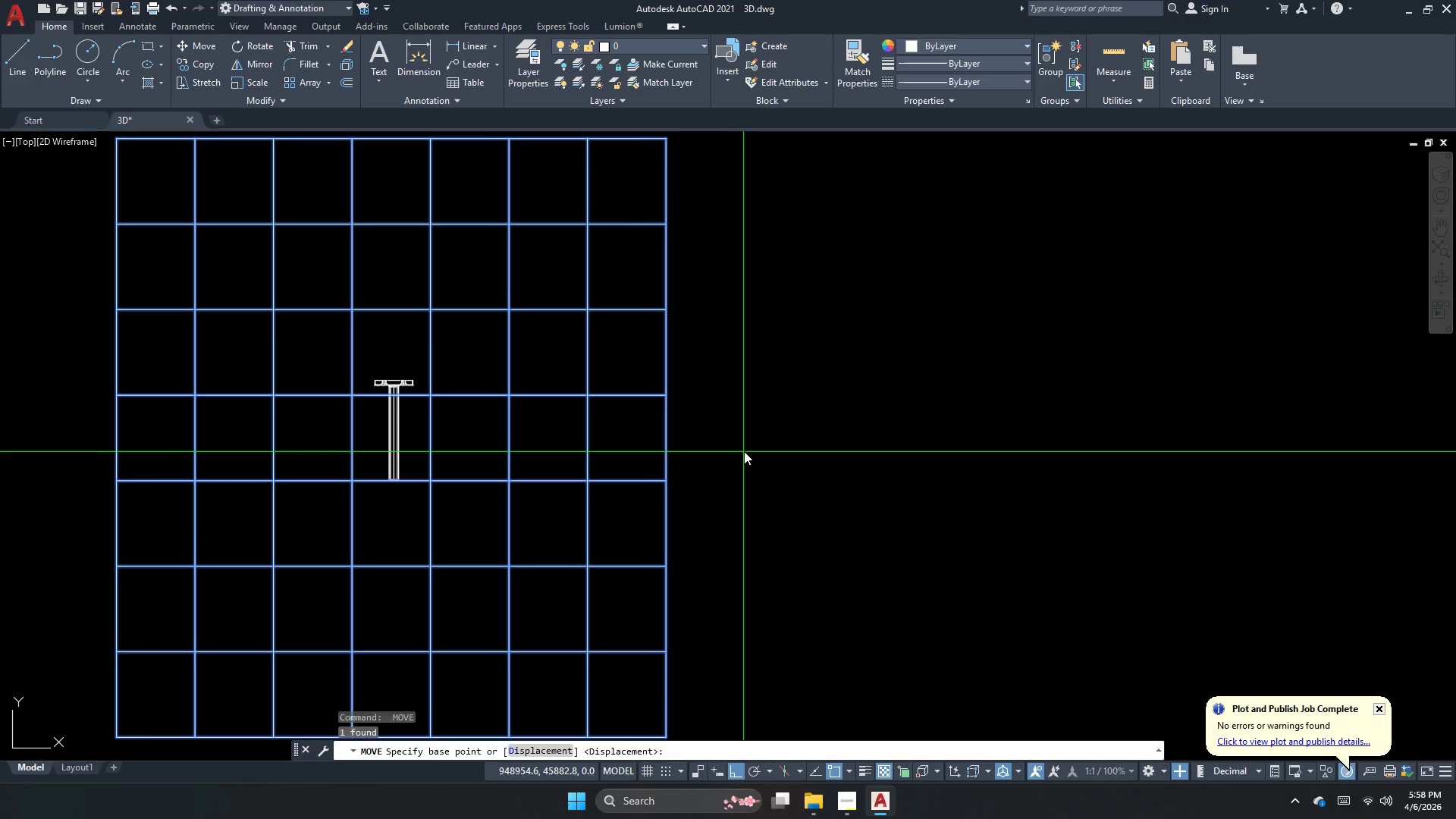 
left_click([743, 450])
 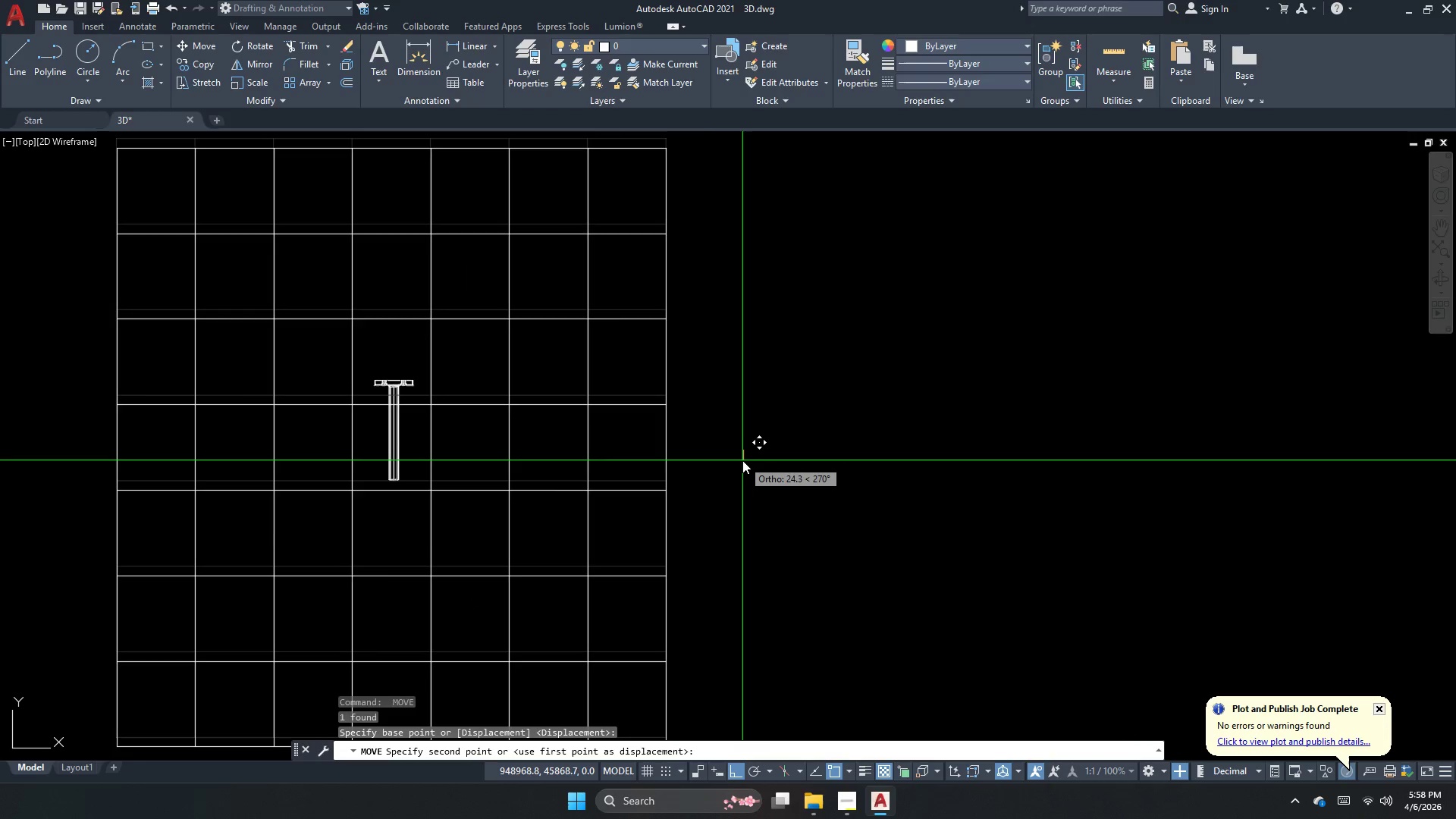 
left_click([742, 463])
 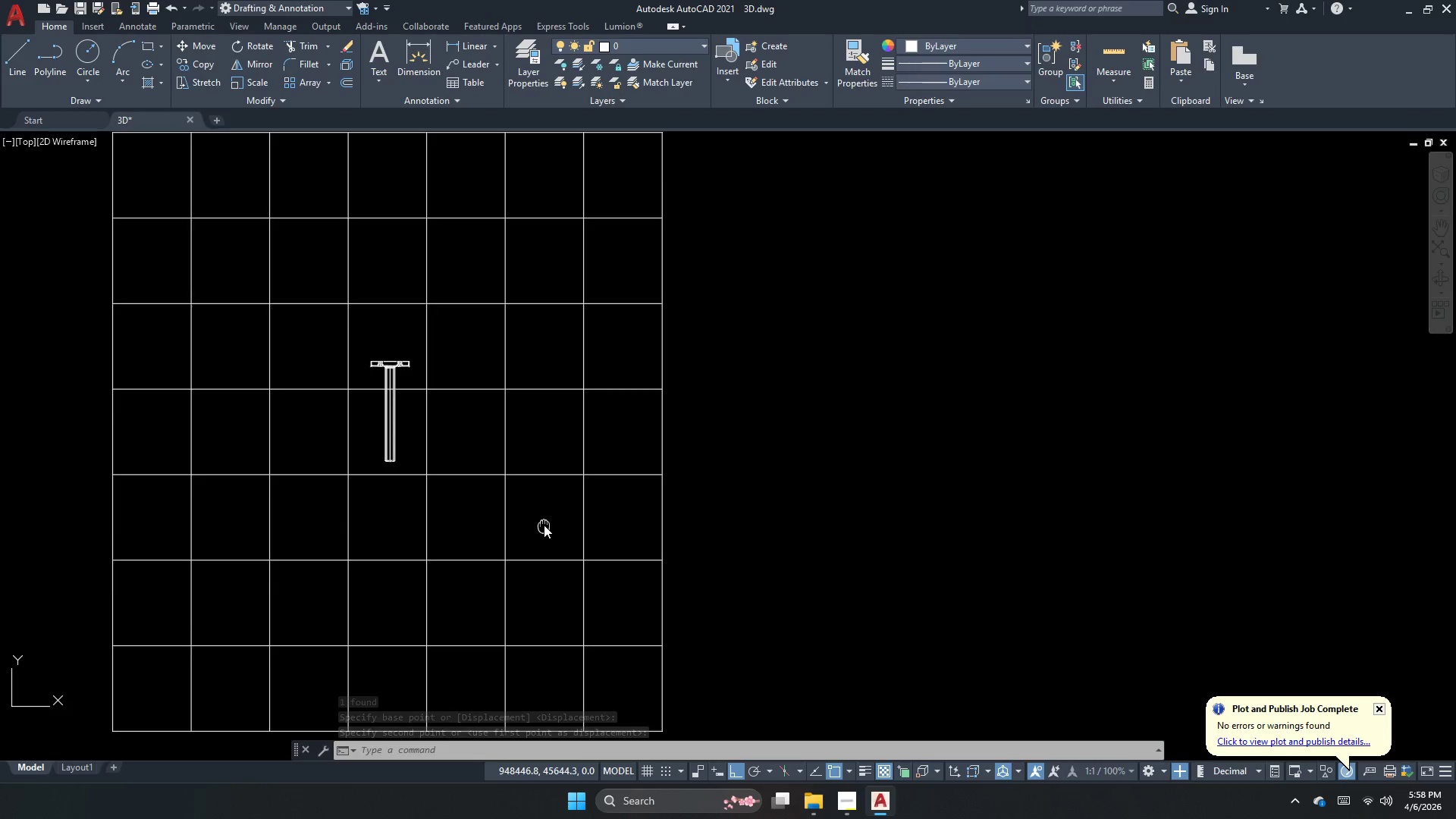 
wait(6.7)
 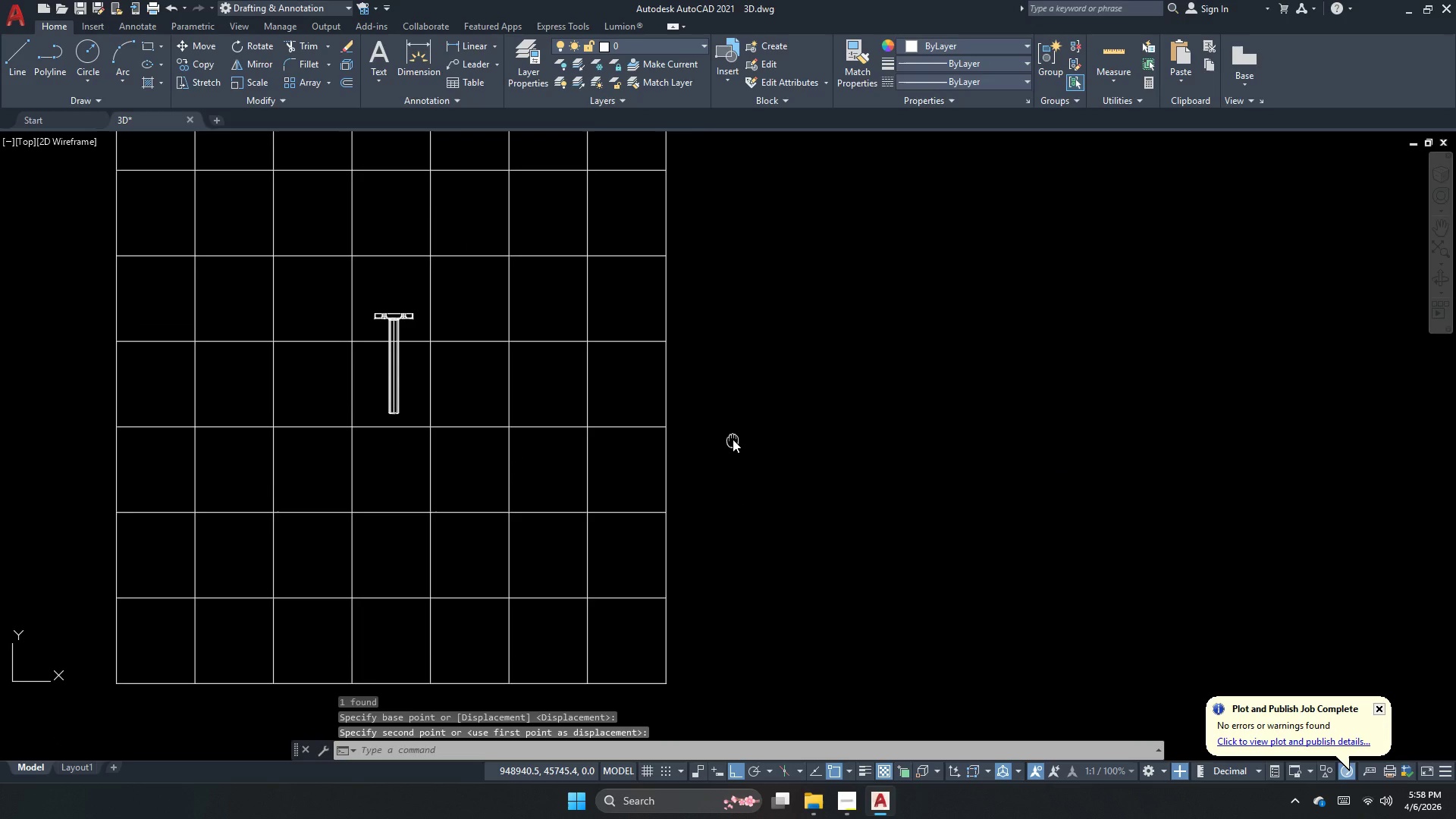 
double_click([457, 422])
 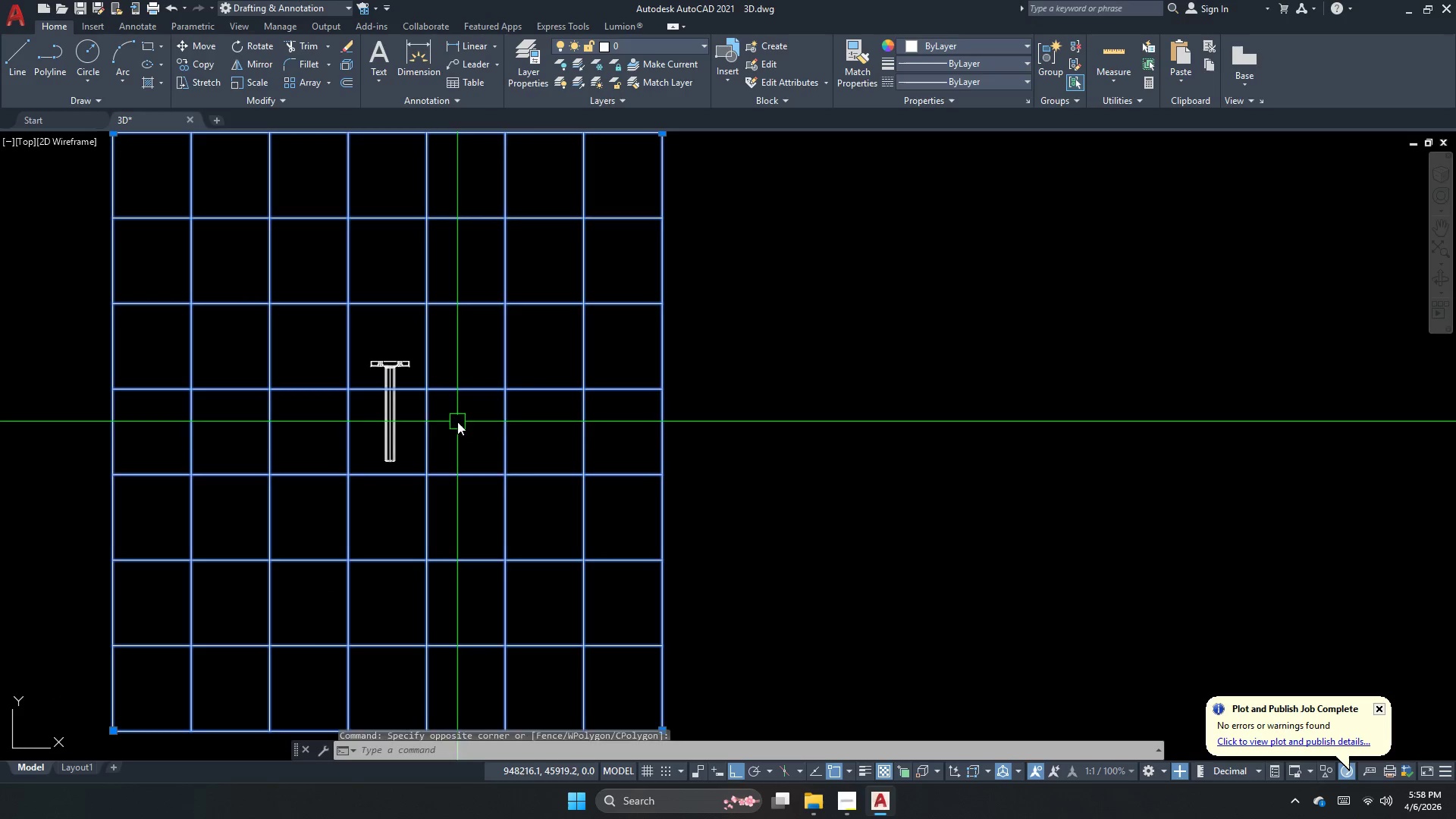 
key(M)
 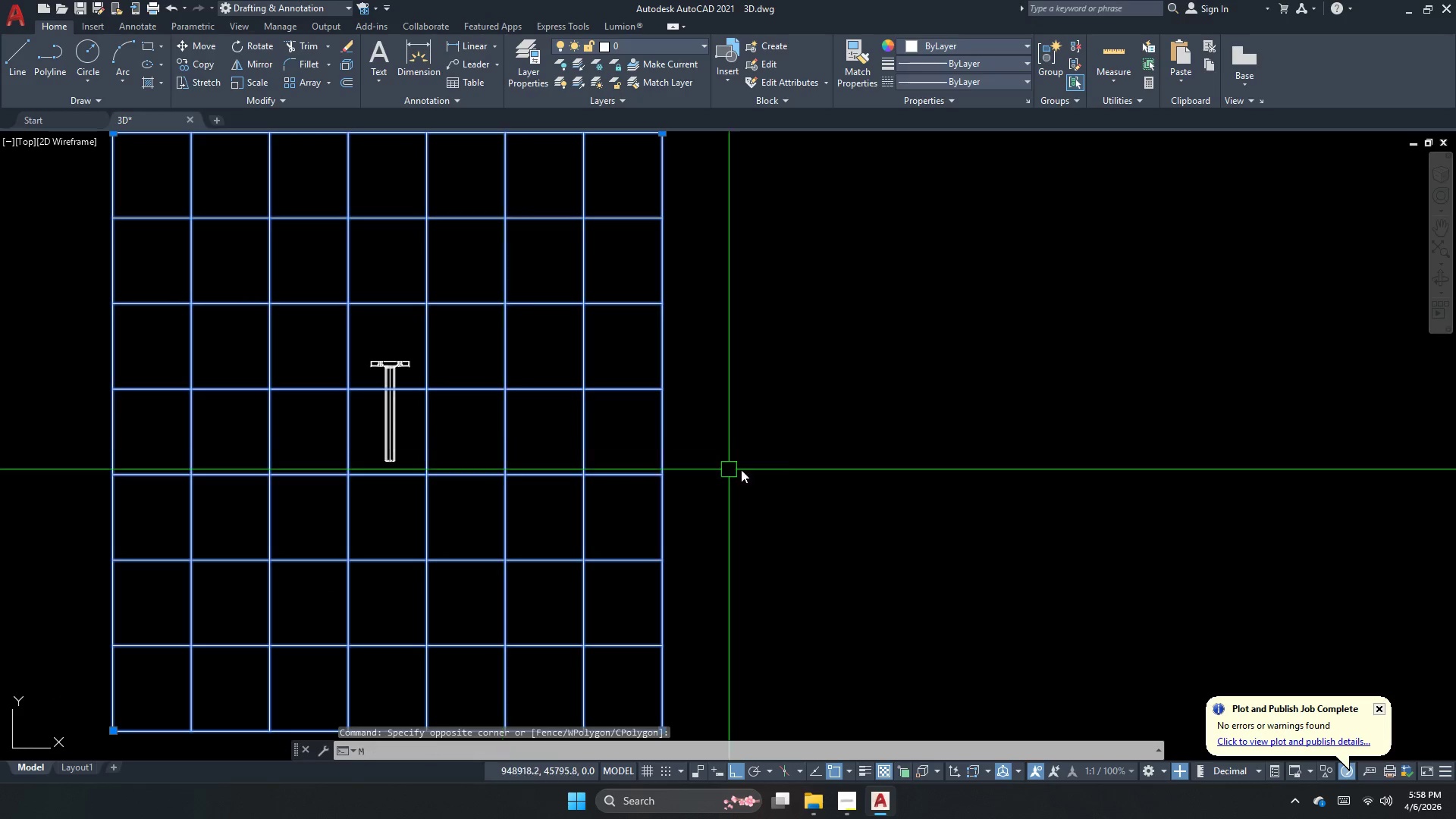 
key(Space)
 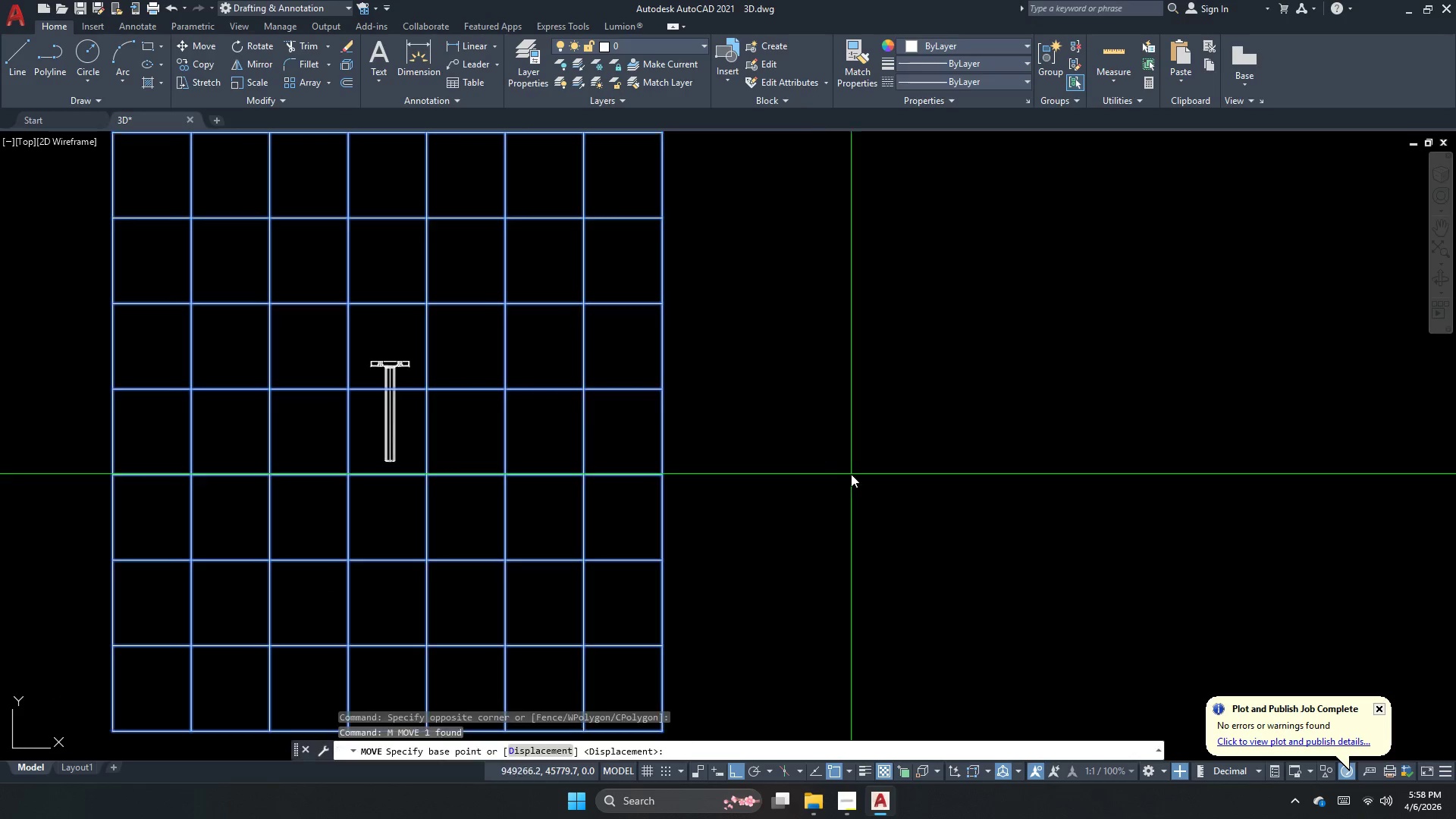 
left_click([846, 475])
 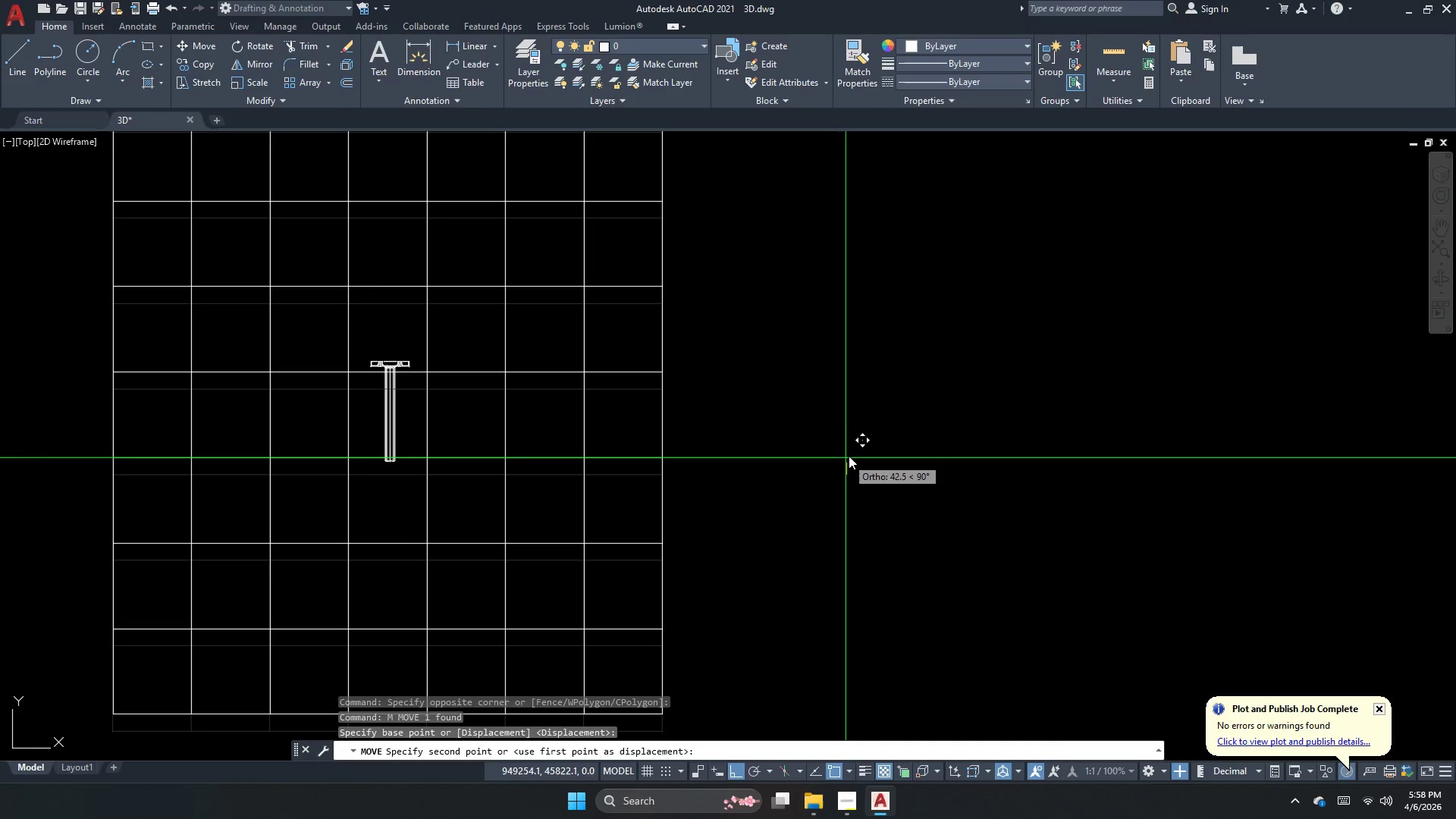 
left_click([847, 453])
 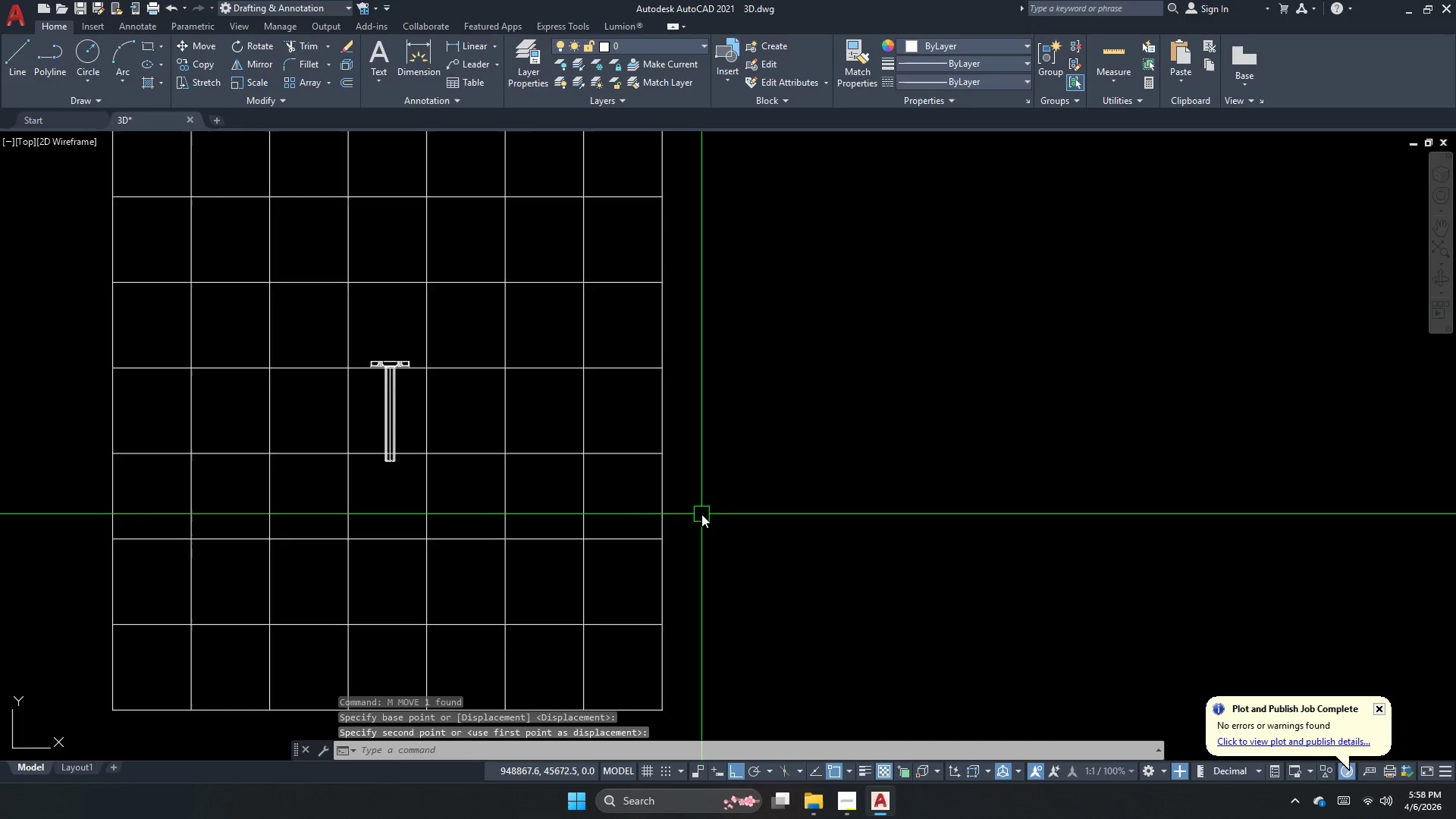 
scroll: coordinate [701, 514], scroll_direction: down, amount: 2.0
 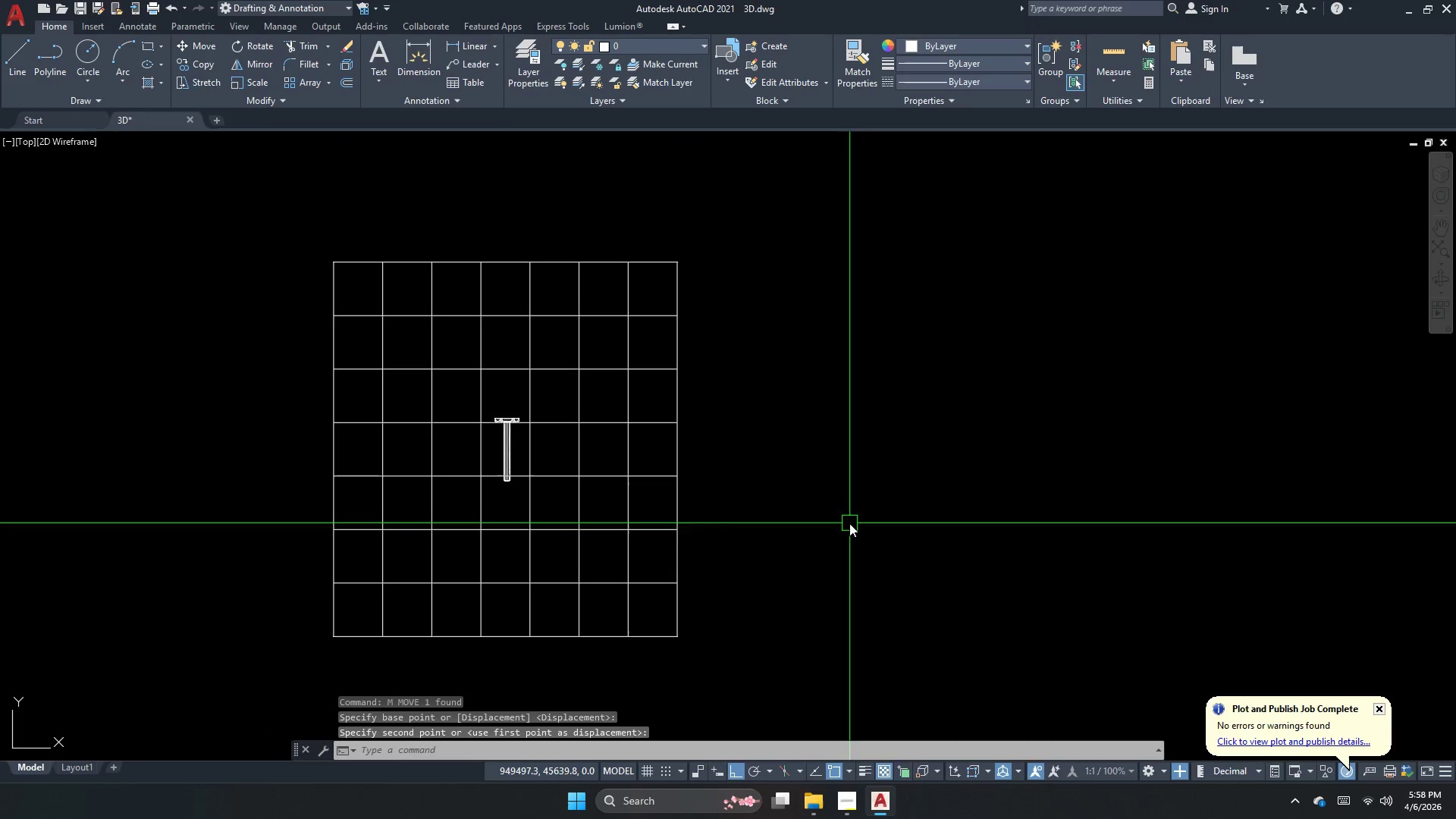 
key(Escape)
 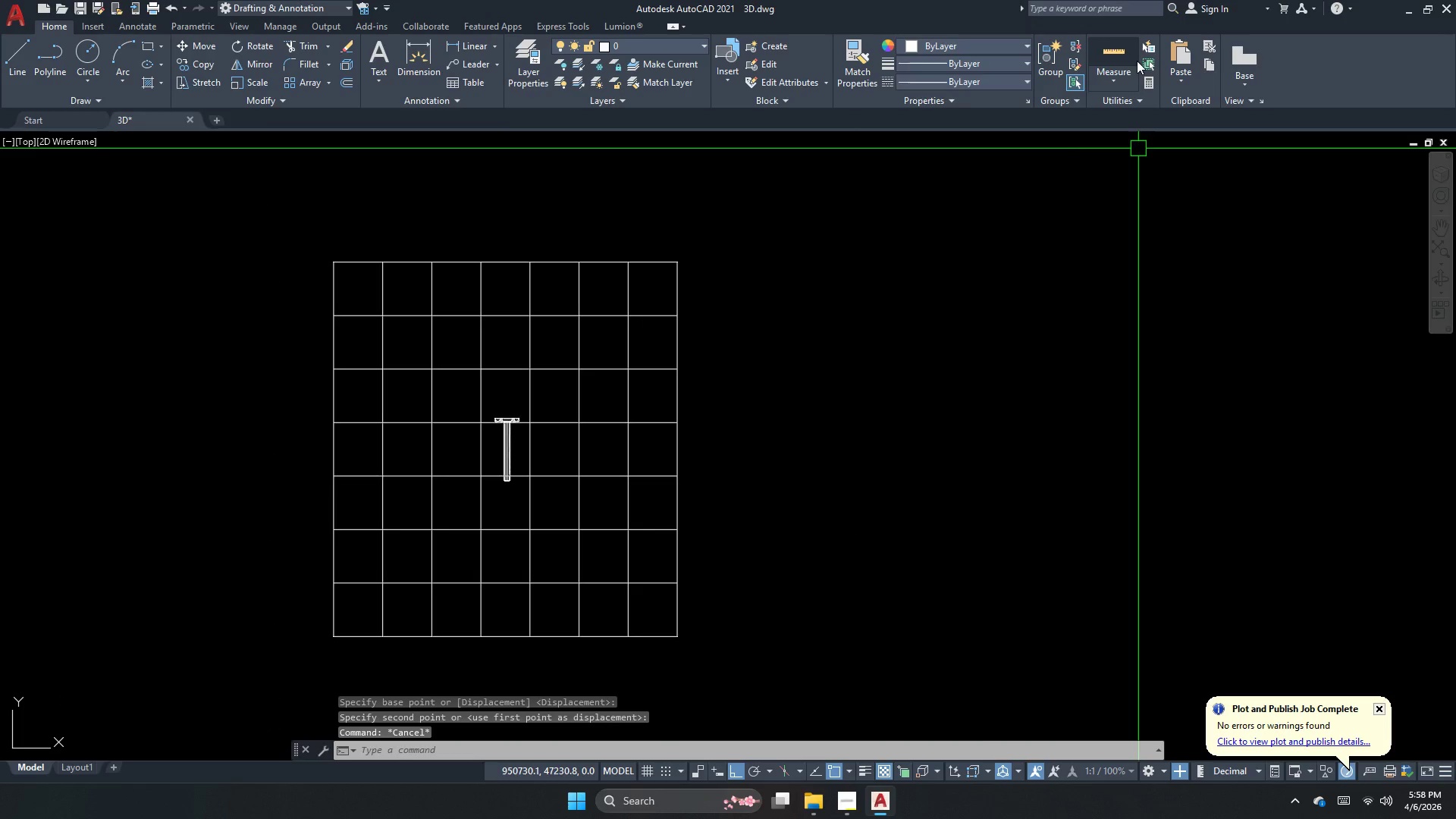 
key(Escape)
 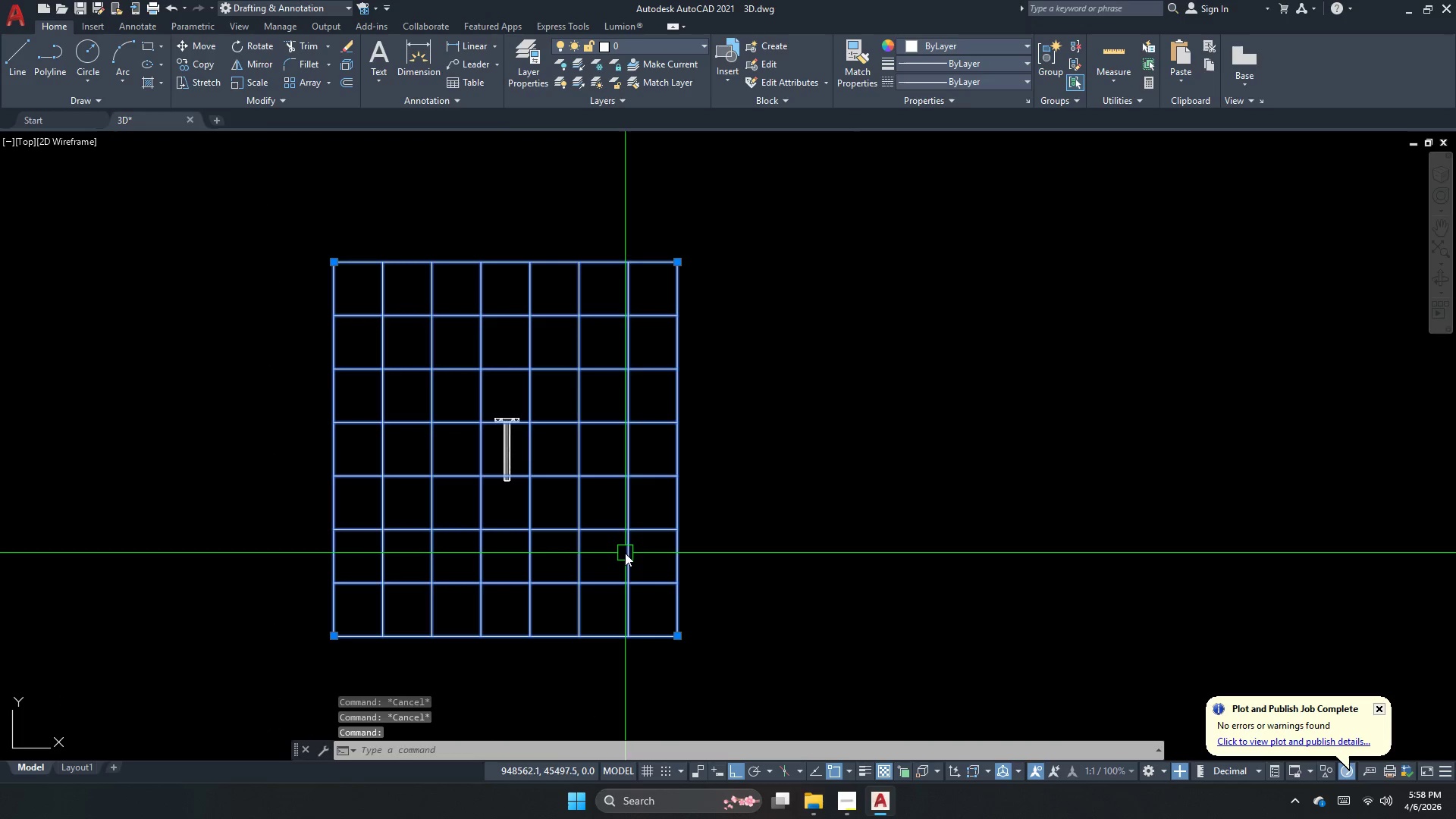 
left_click_drag(start_coordinate=[625, 553], to_coordinate=[620, 550])
 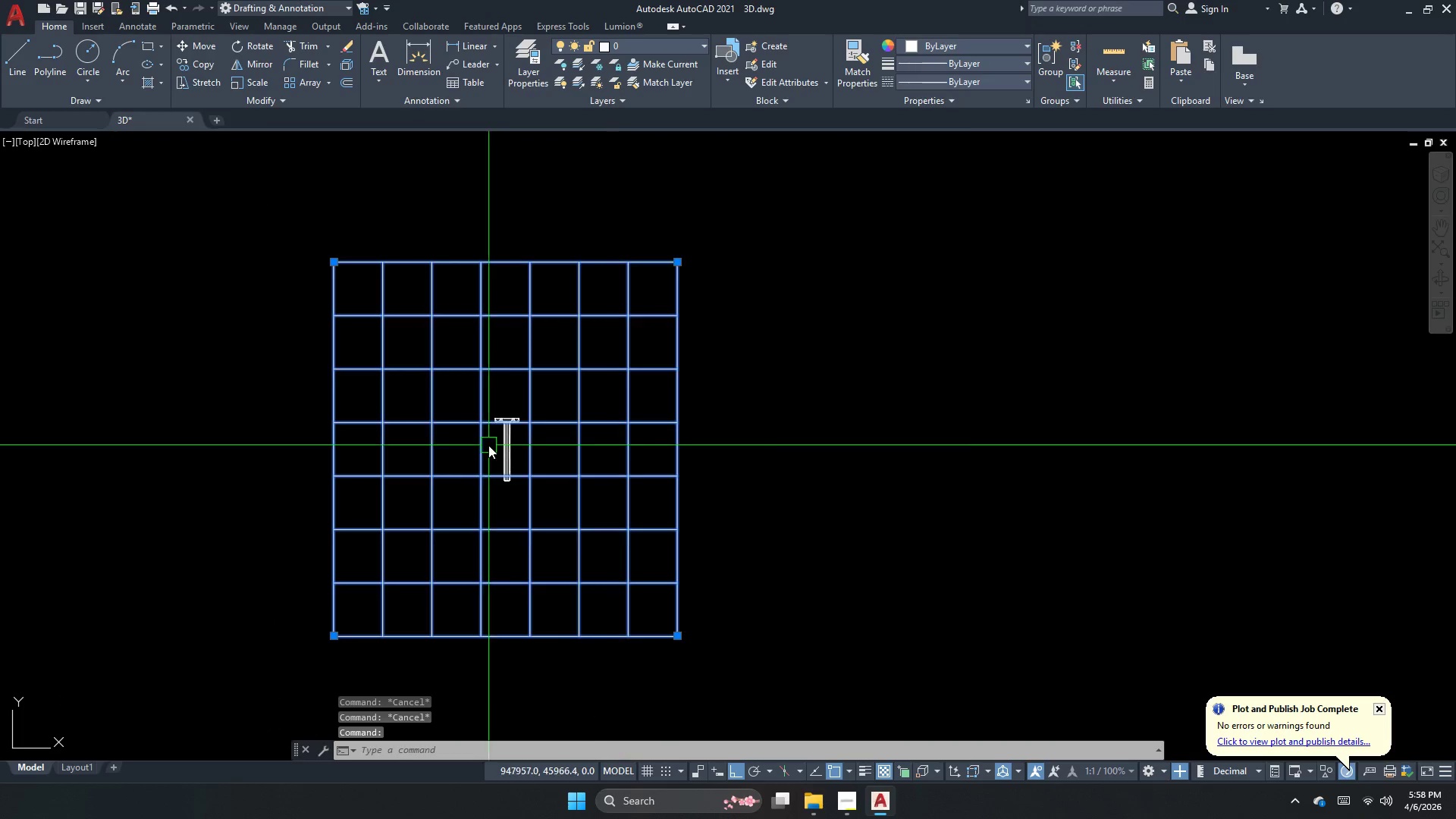 
key(M)
 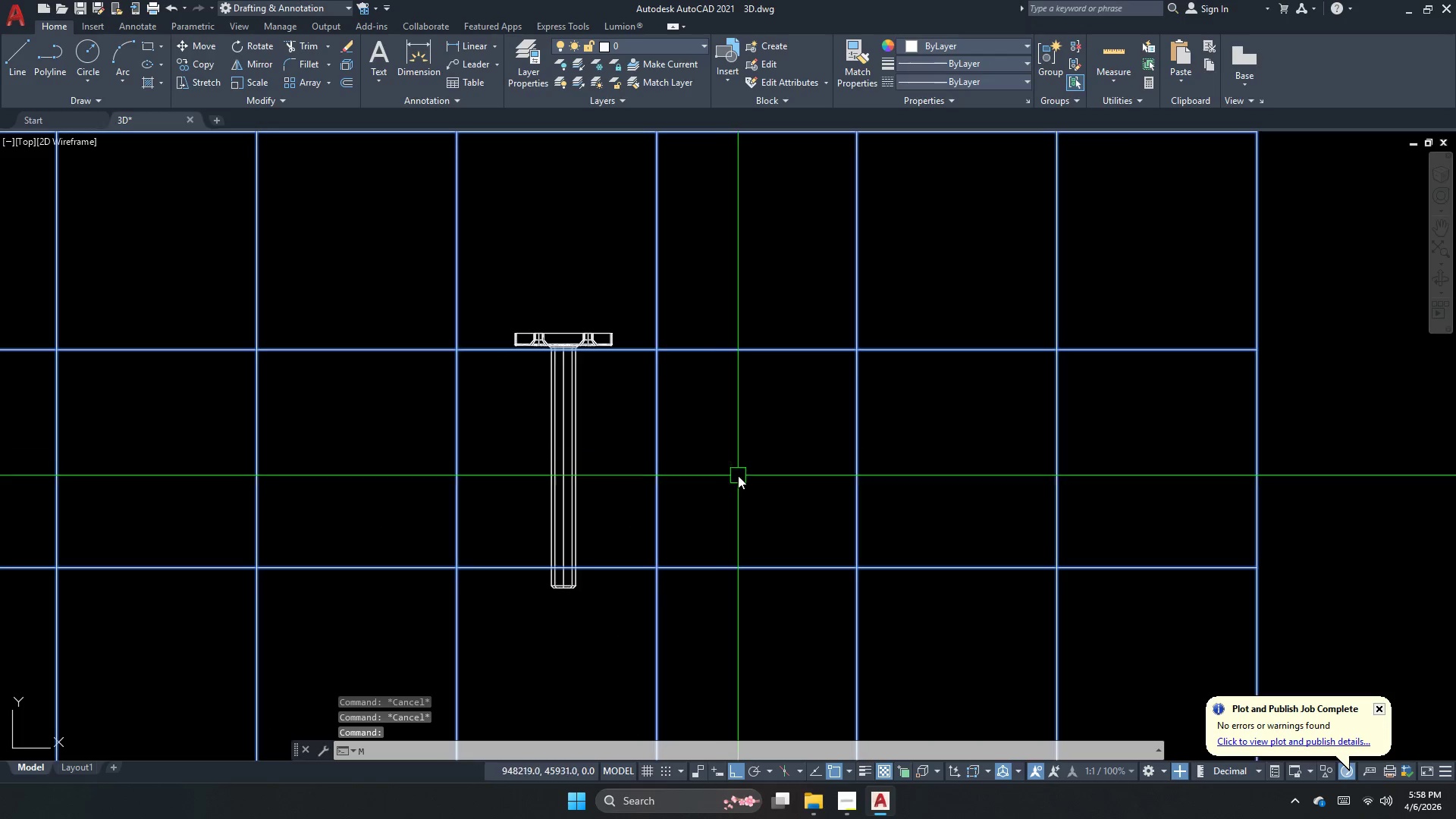 
scroll: coordinate [488, 445], scroll_direction: up, amount: 3.0
 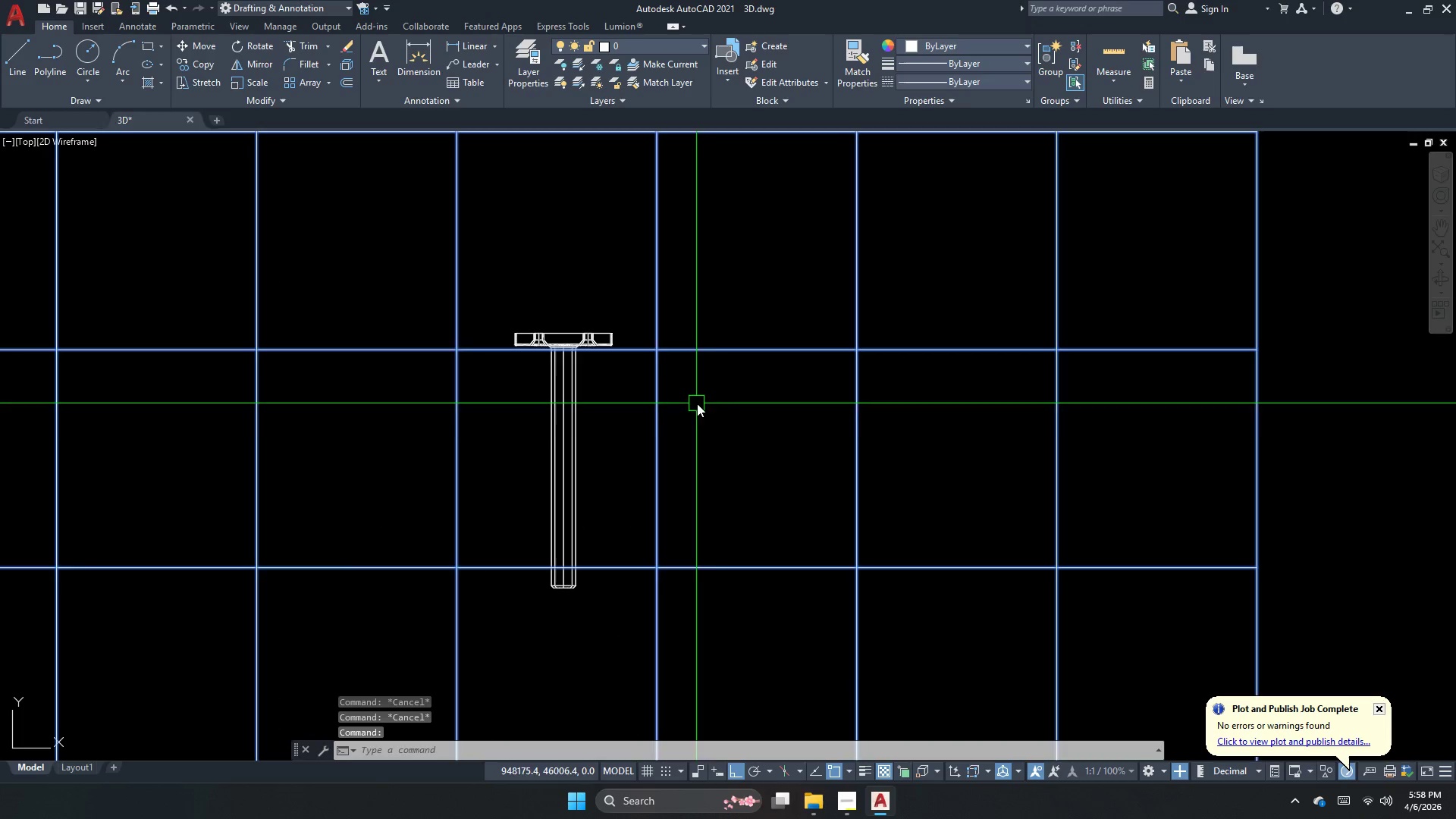 
key(Space)
 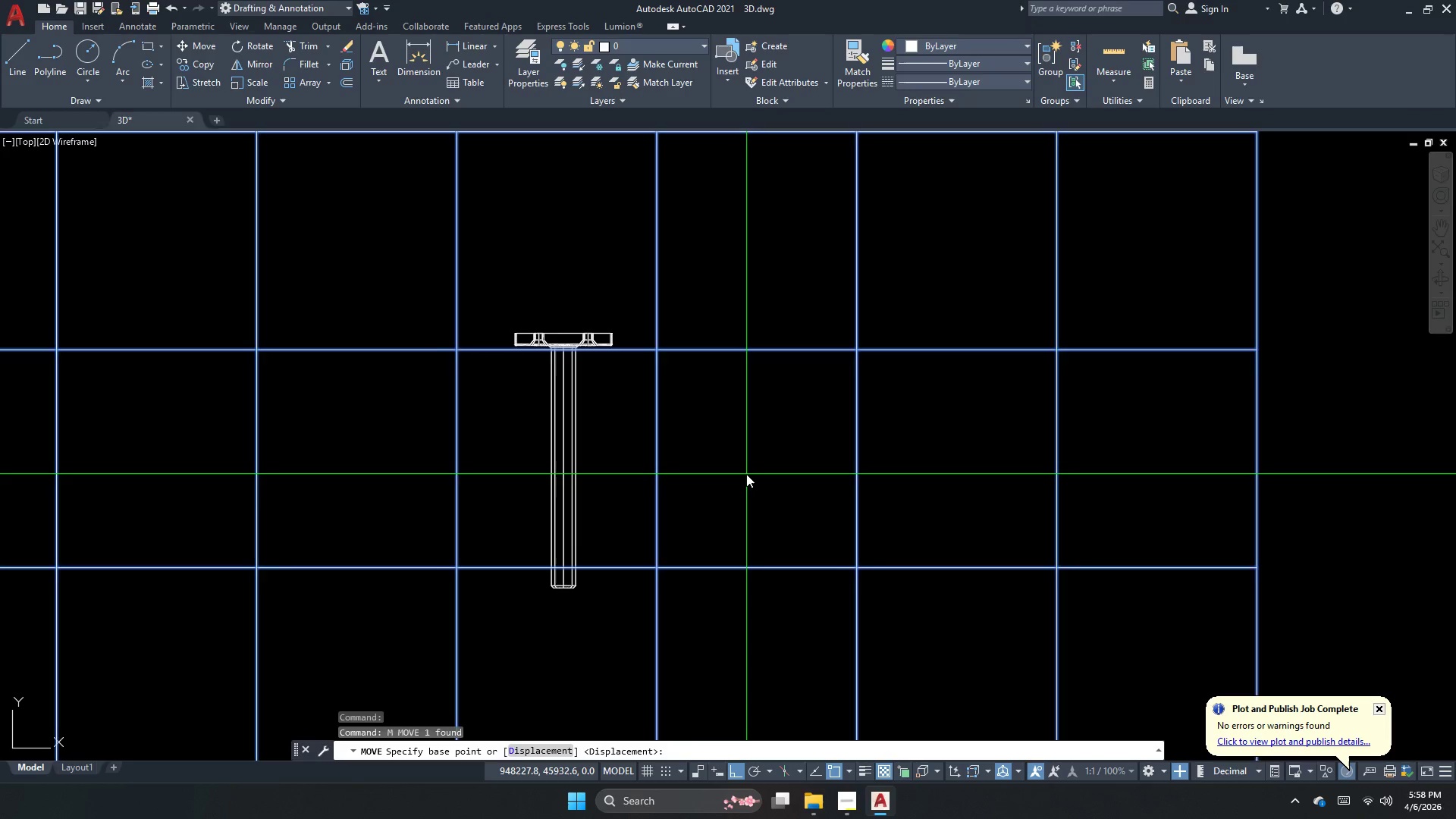 
left_click([746, 474])
 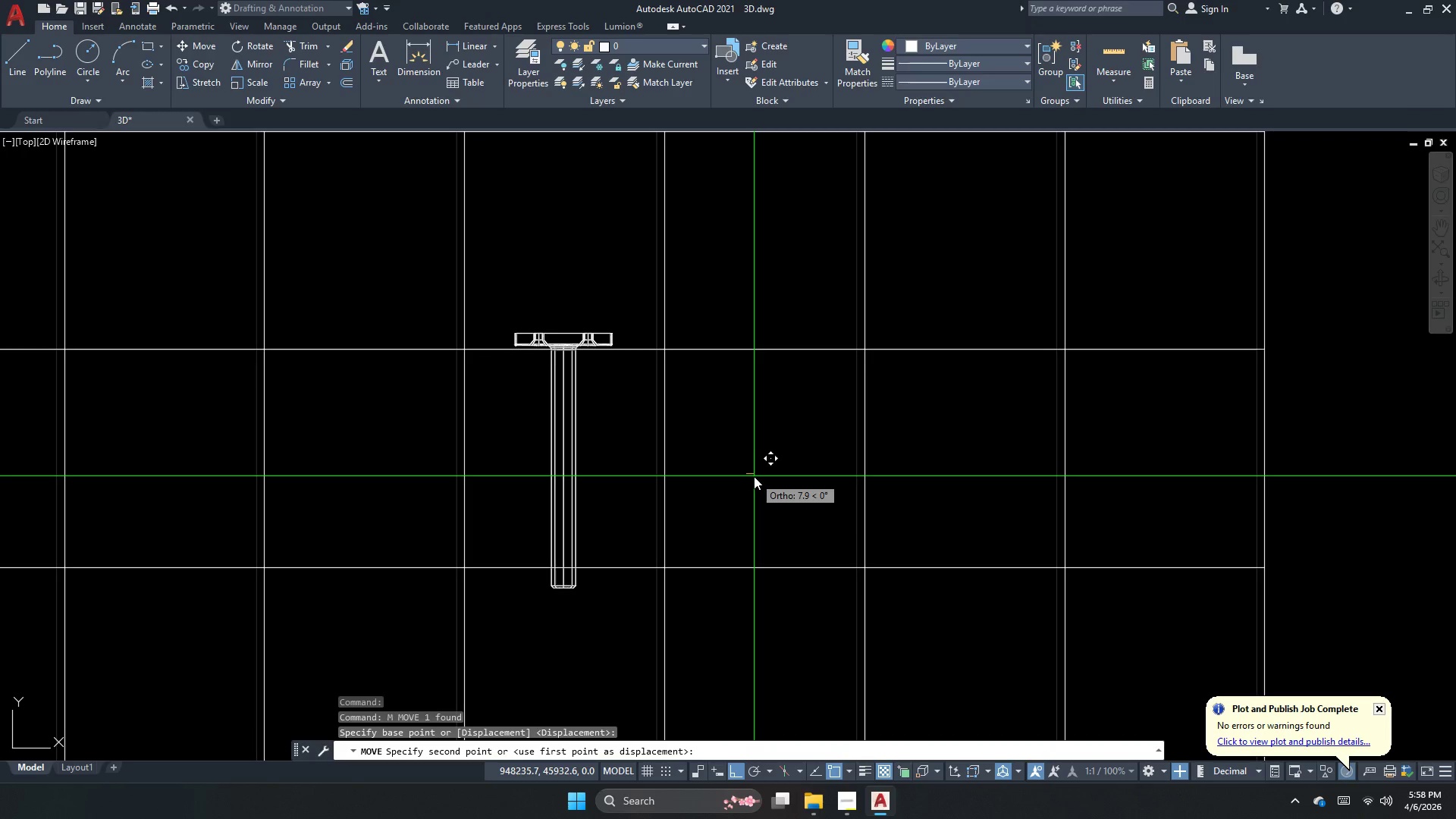 
left_click([753, 476])
 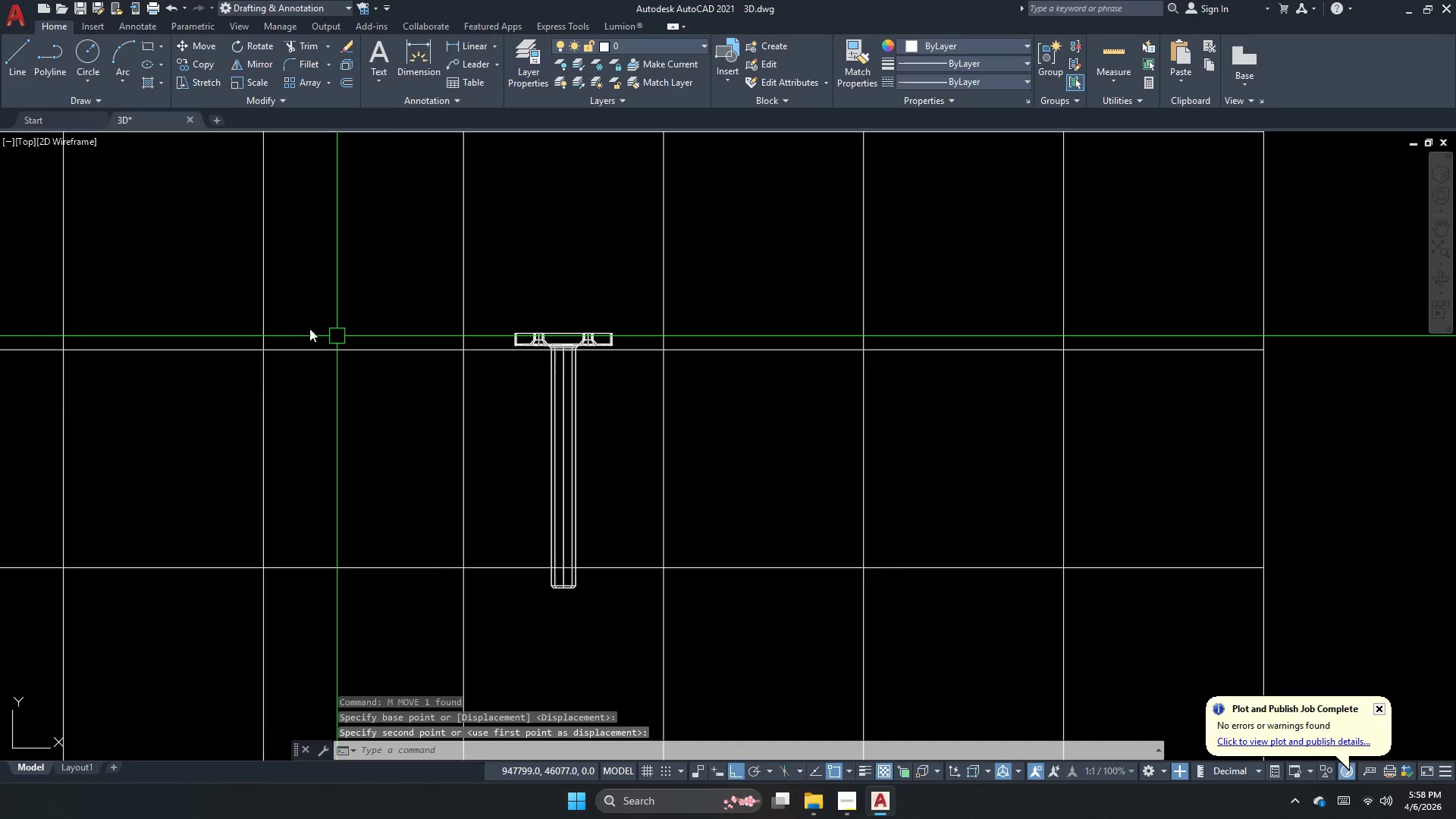 
key(Escape)
 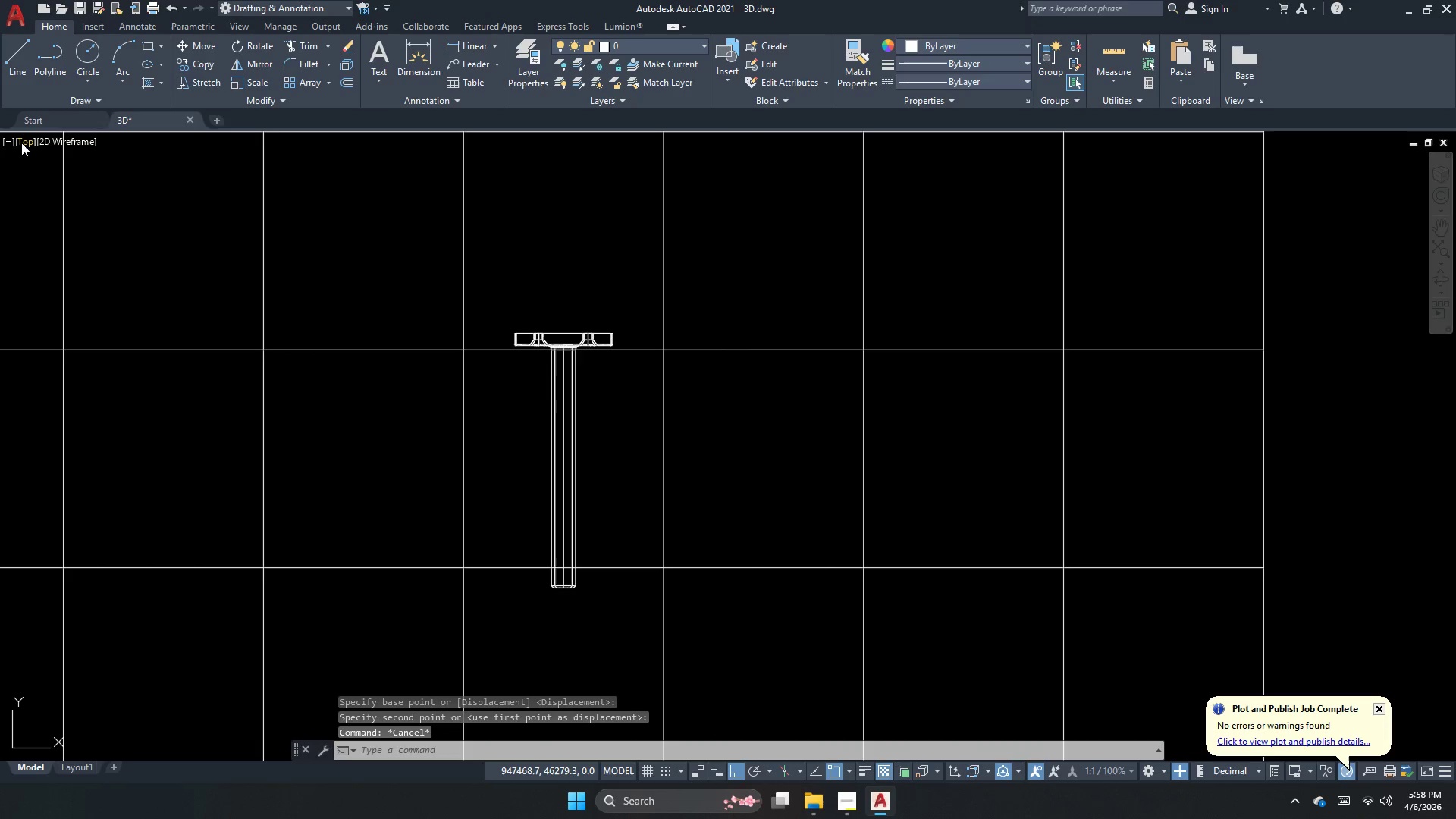 
left_click([20, 143])
 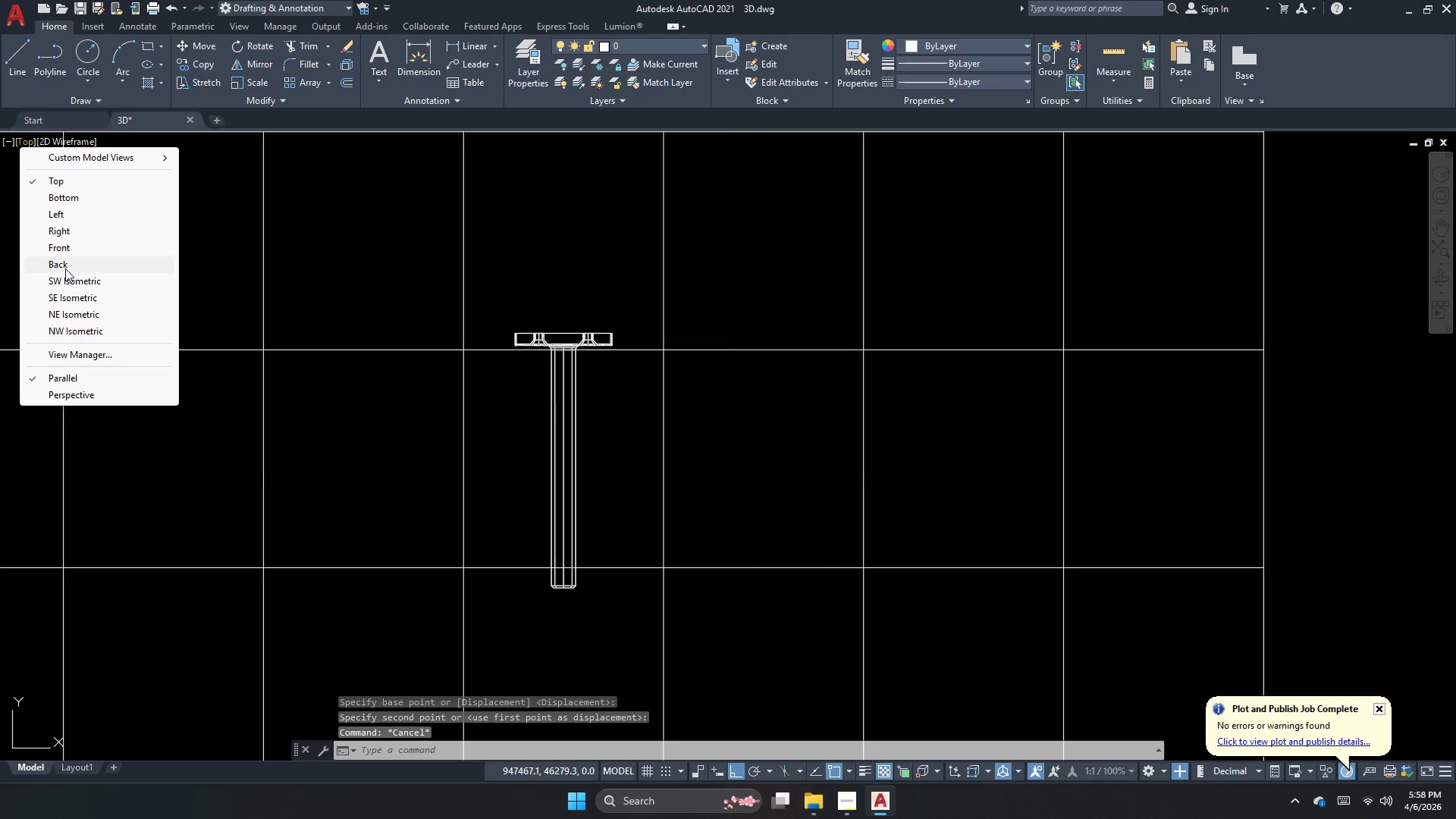 
left_click([67, 281])
 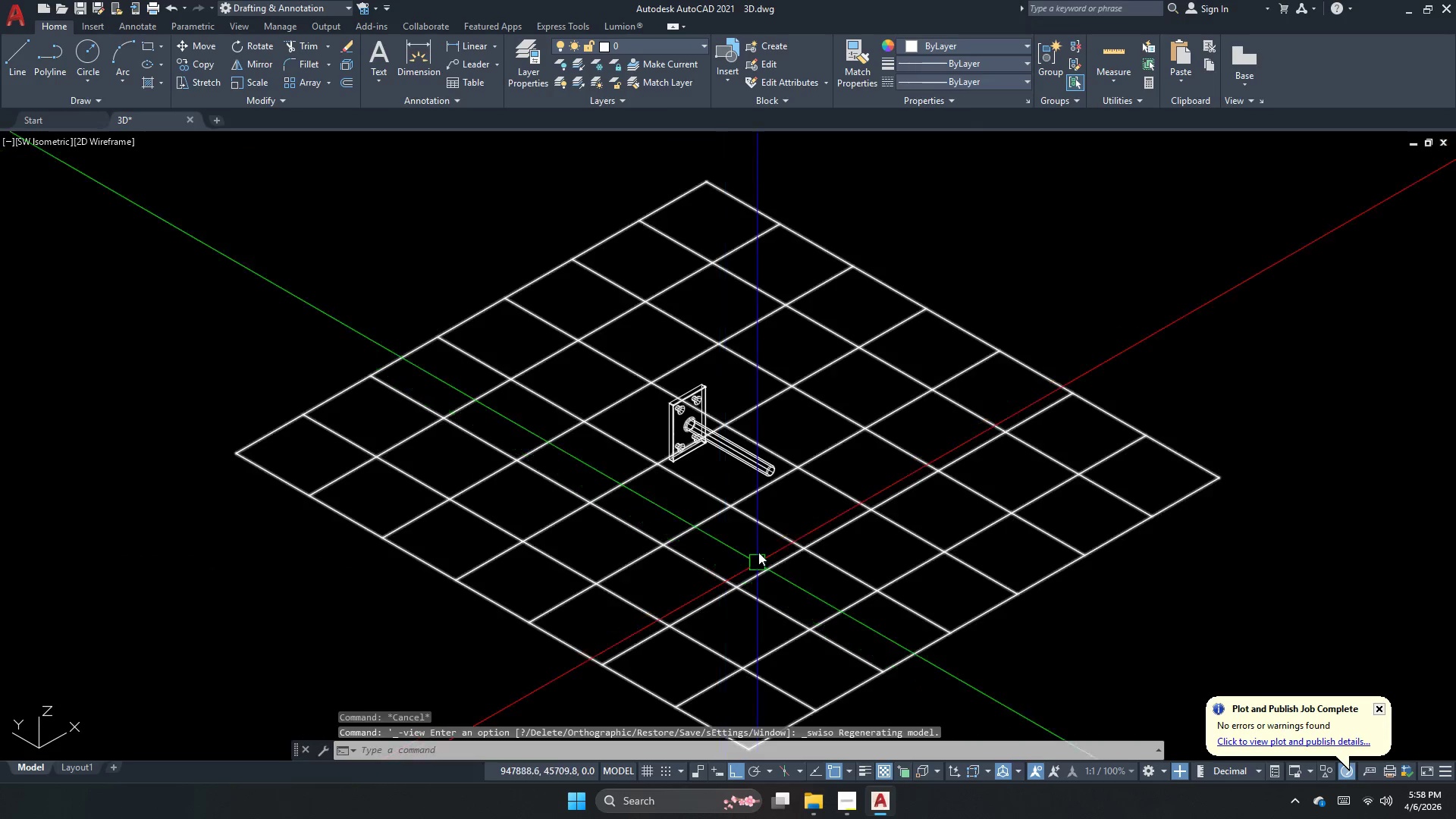 
scroll: coordinate [770, 440], scroll_direction: up, amount: 2.0
 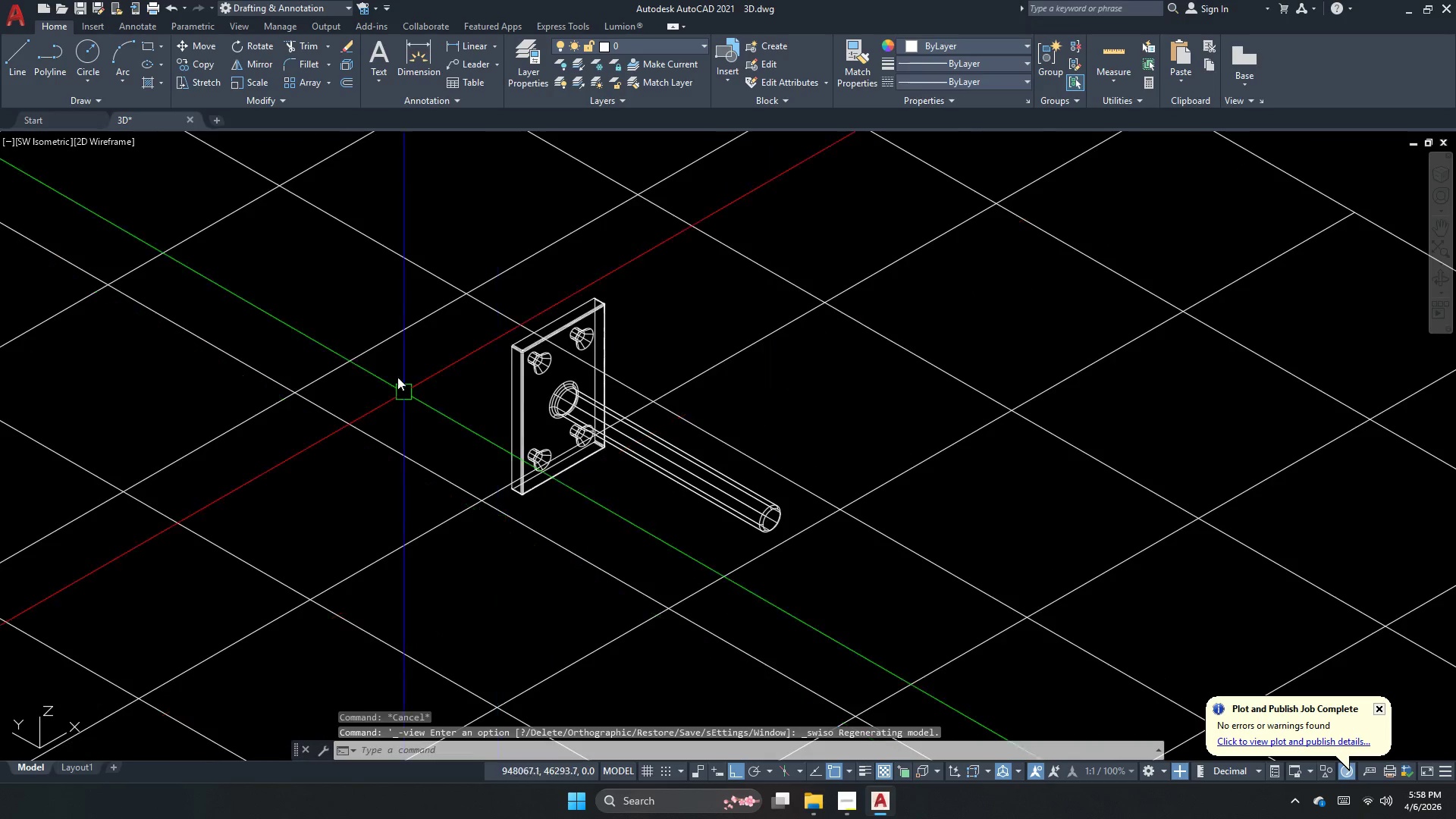 
key(Escape)
 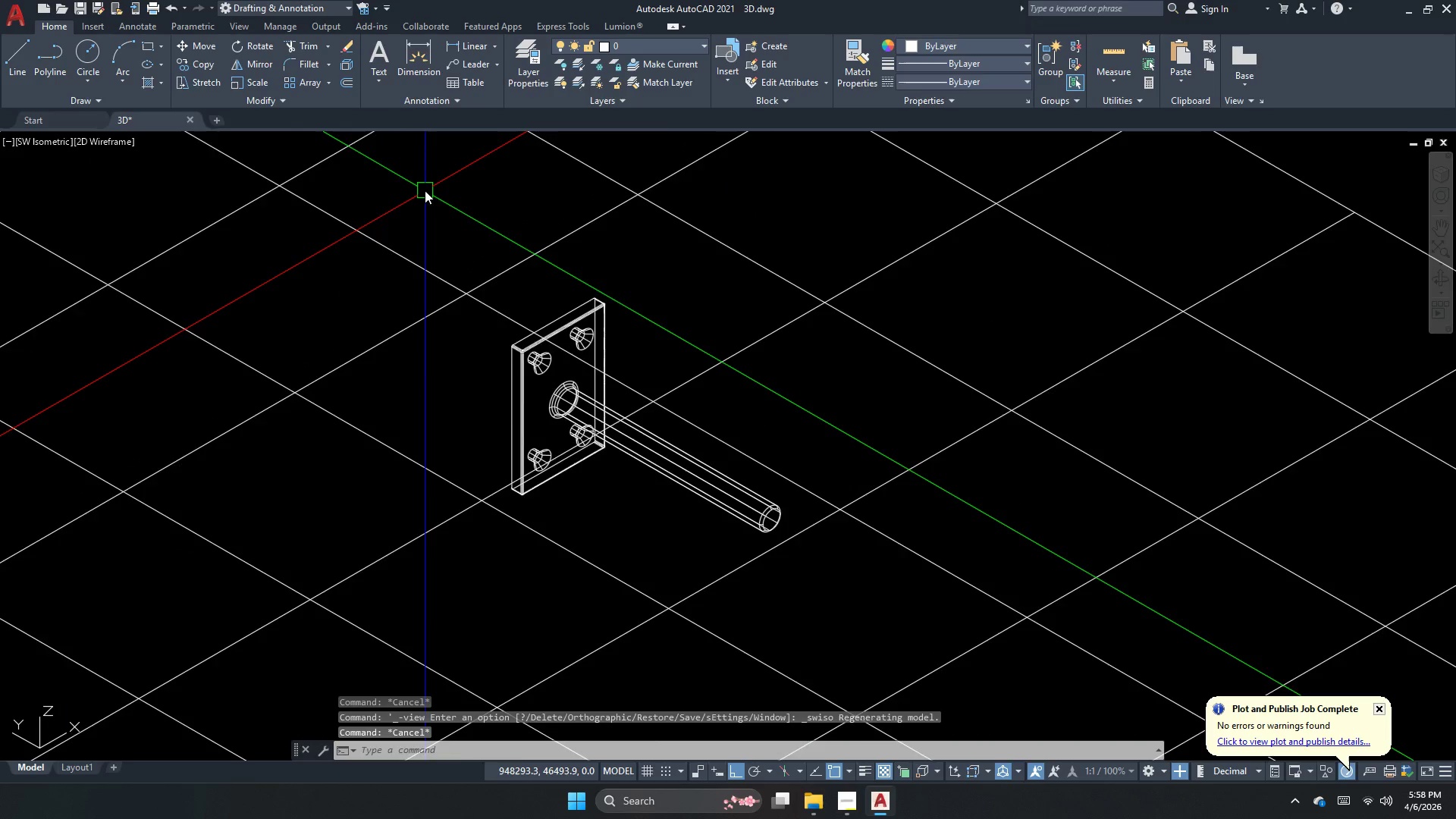 
scroll: coordinate [425, 190], scroll_direction: down, amount: 1.0
 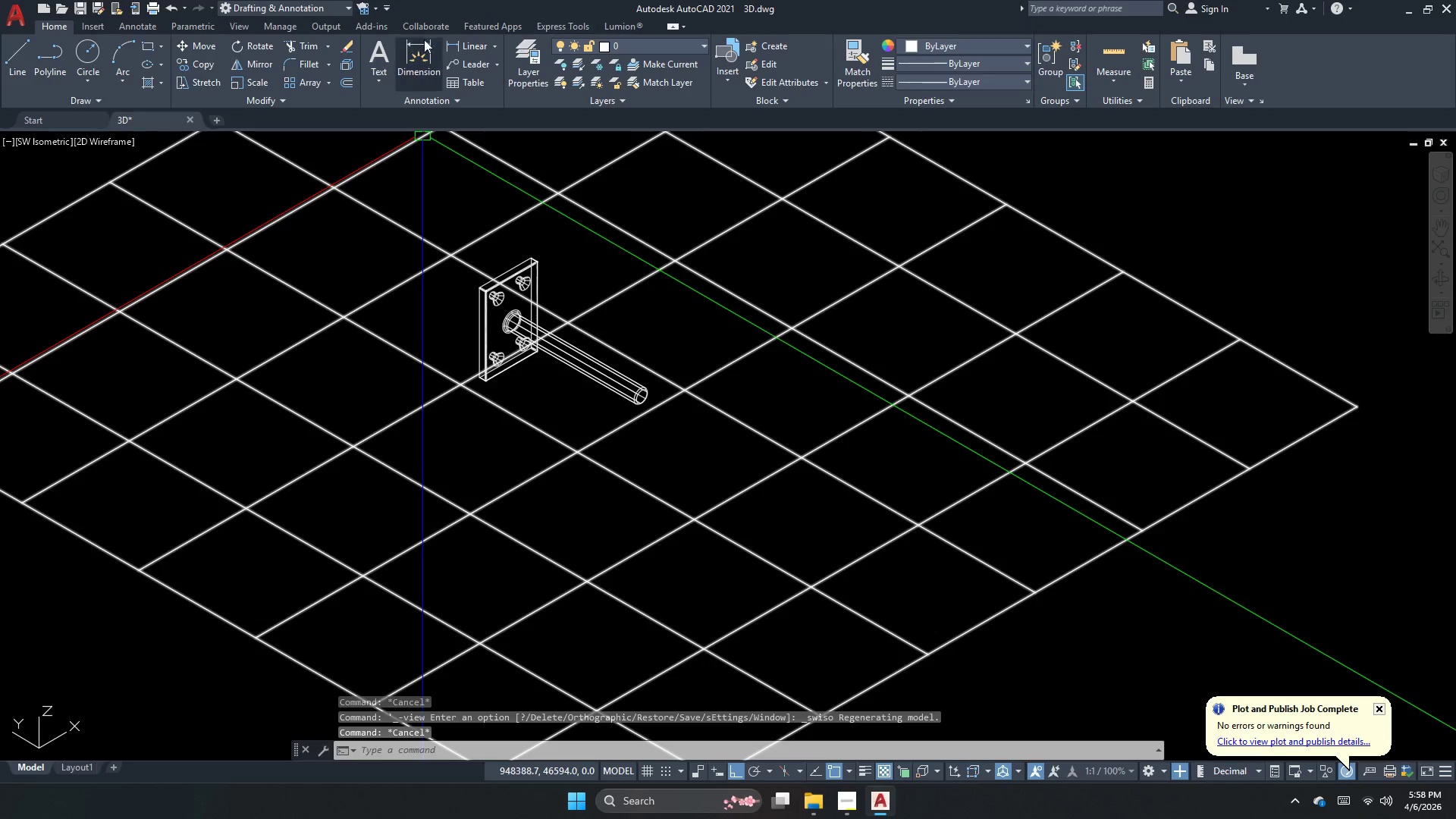 
left_click([265, 15])
 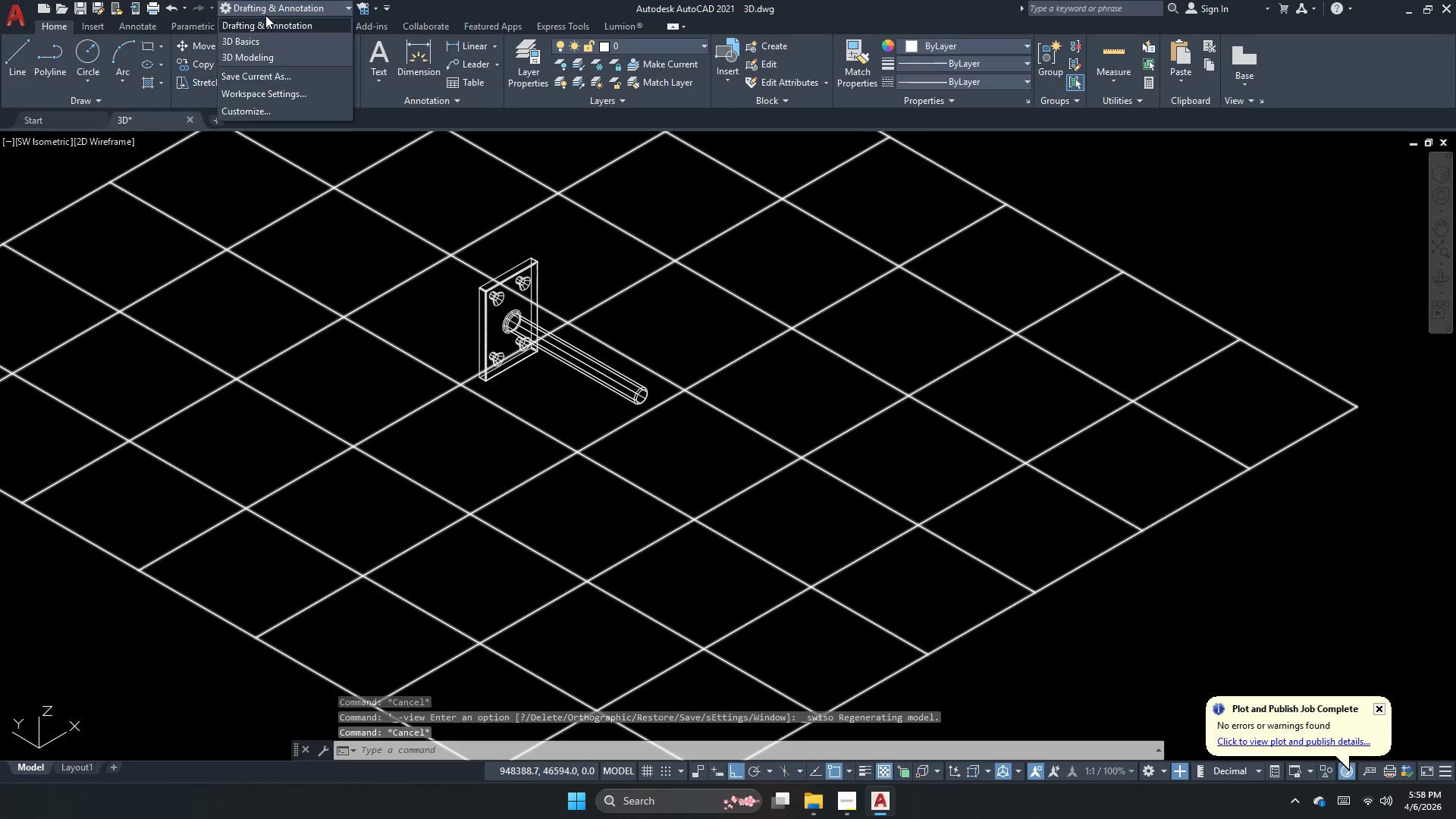 
mouse_move([203, 130])
 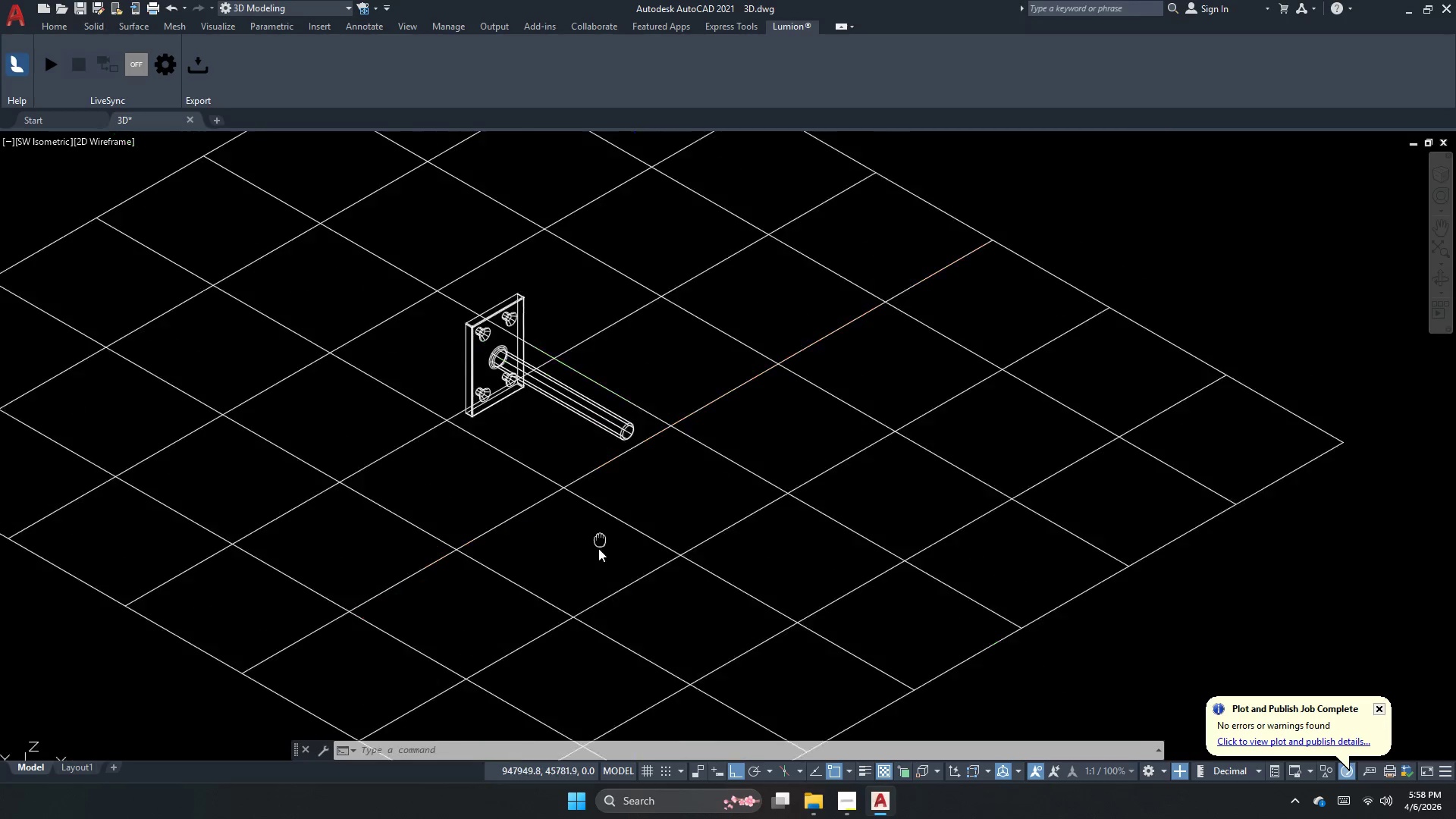 
key(Escape)
 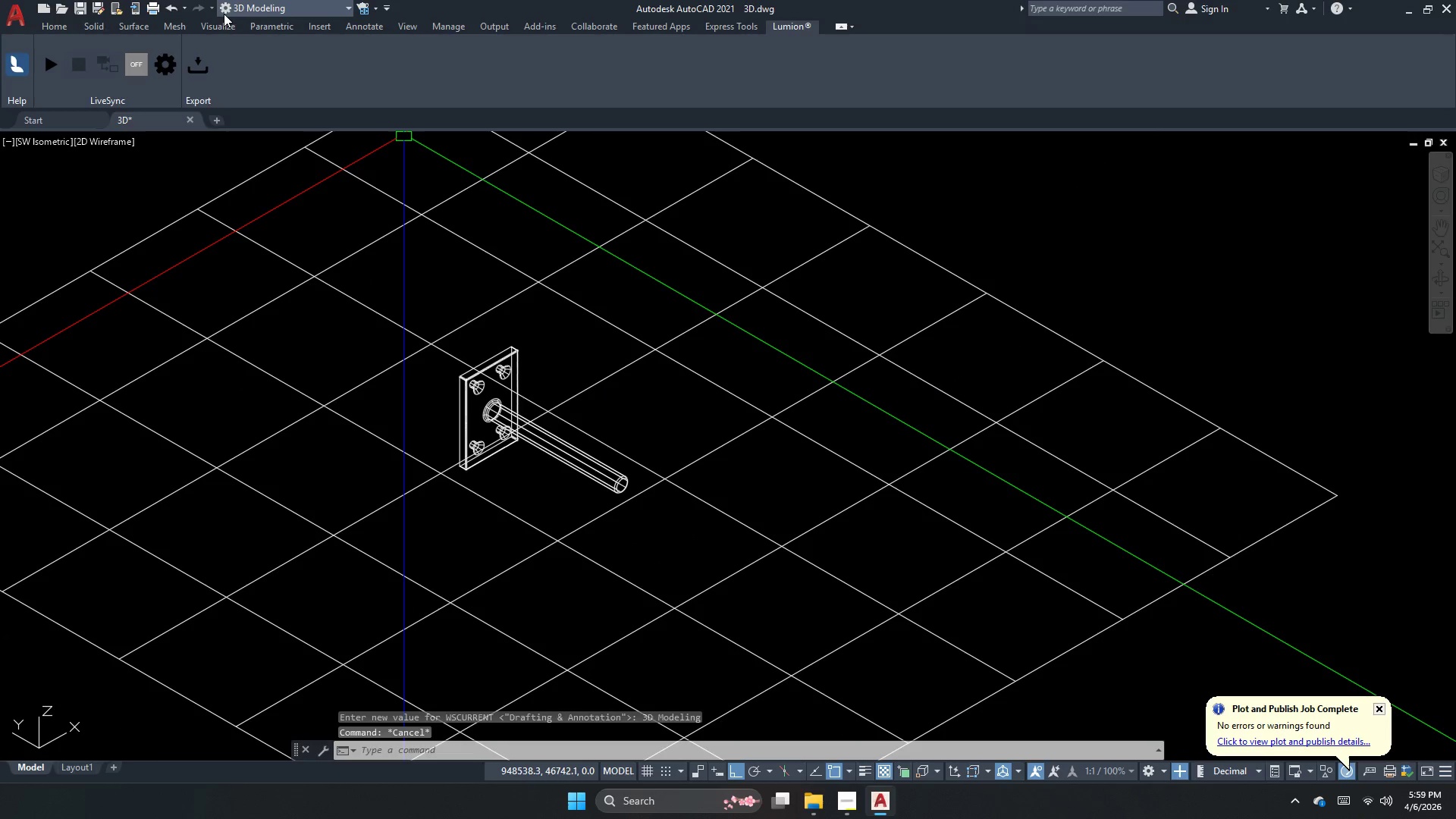 
left_click([221, 26])
 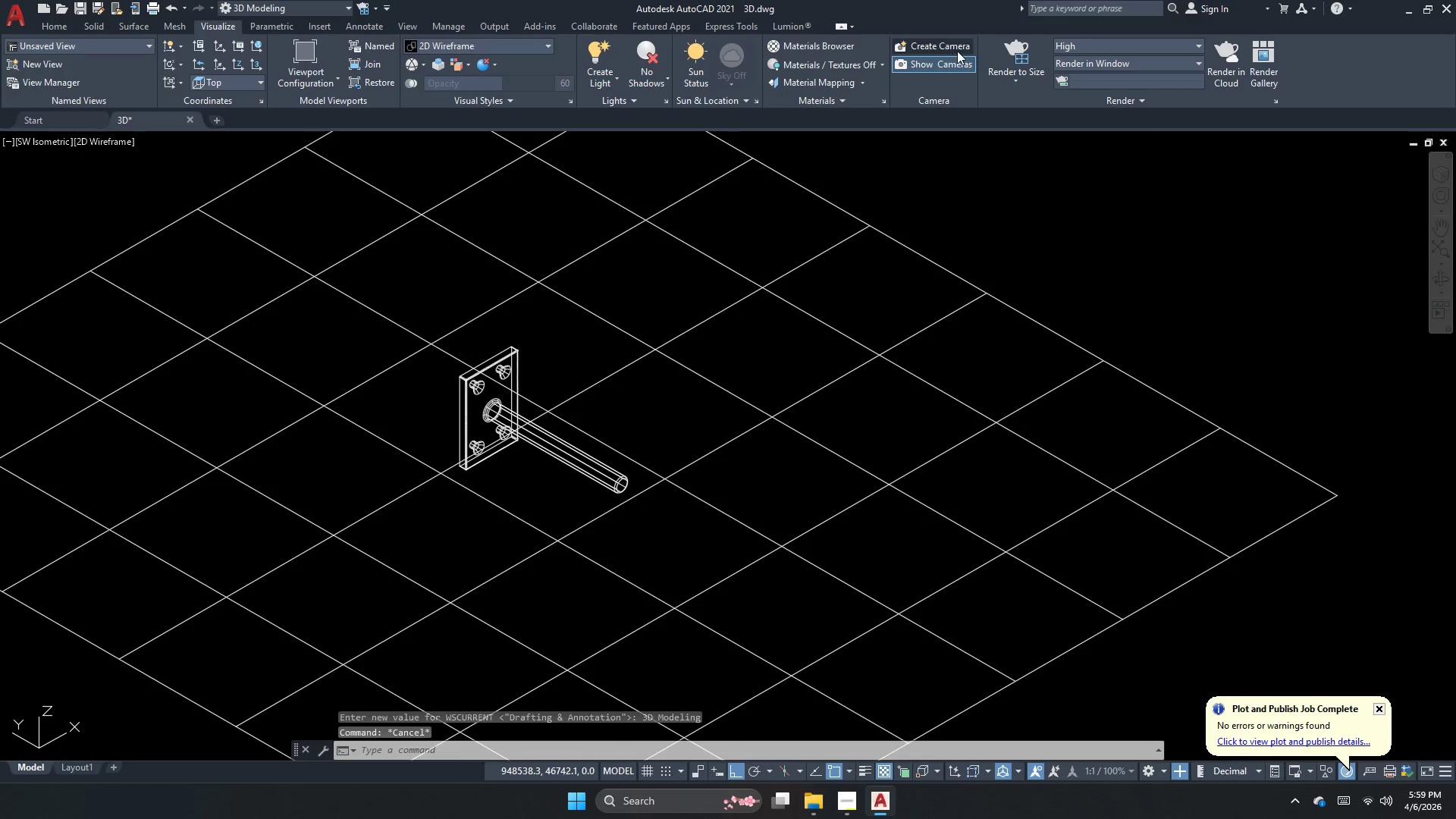 
left_click([962, 49])
 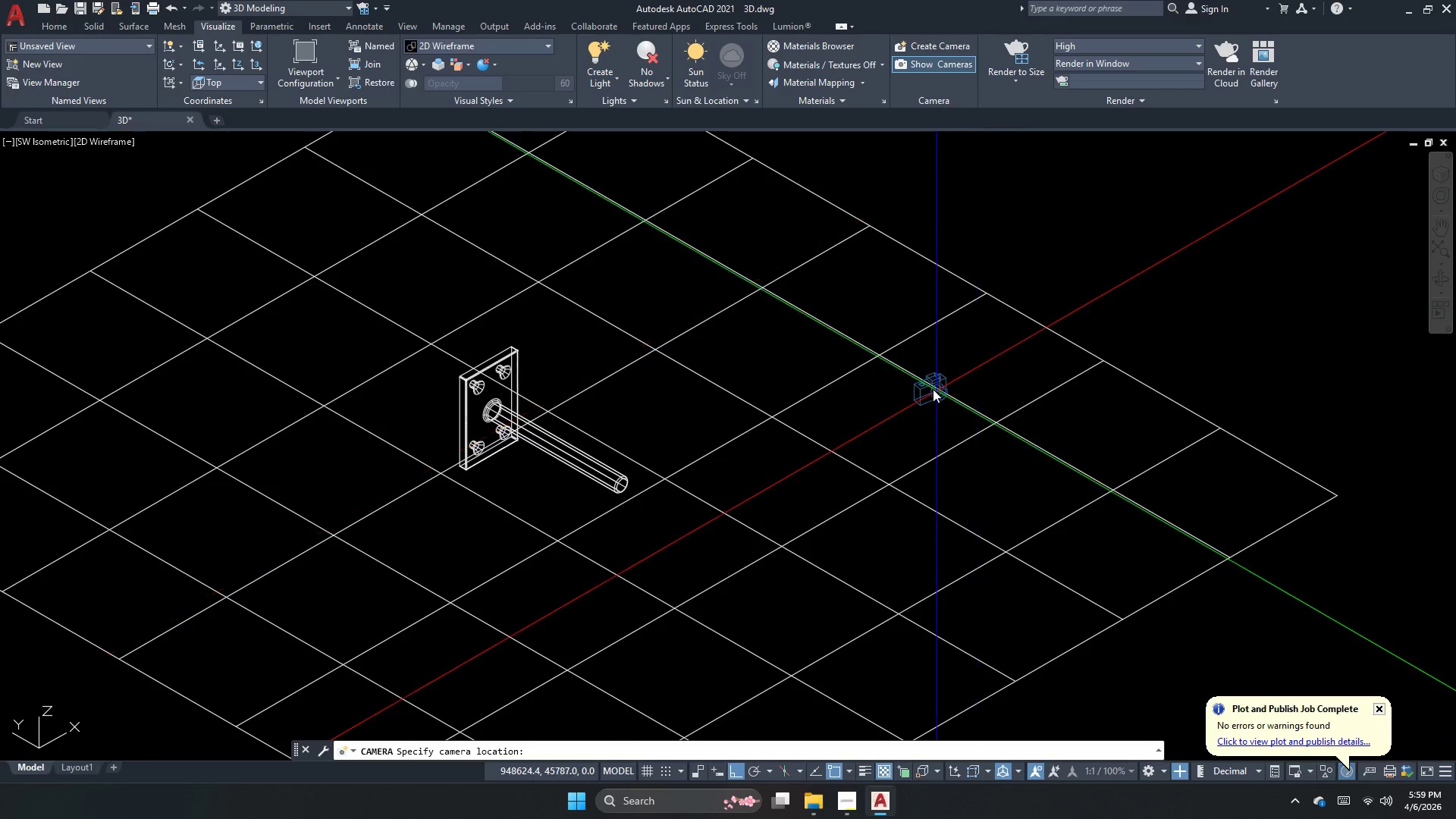 
scroll: coordinate [933, 389], scroll_direction: down, amount: 1.0
 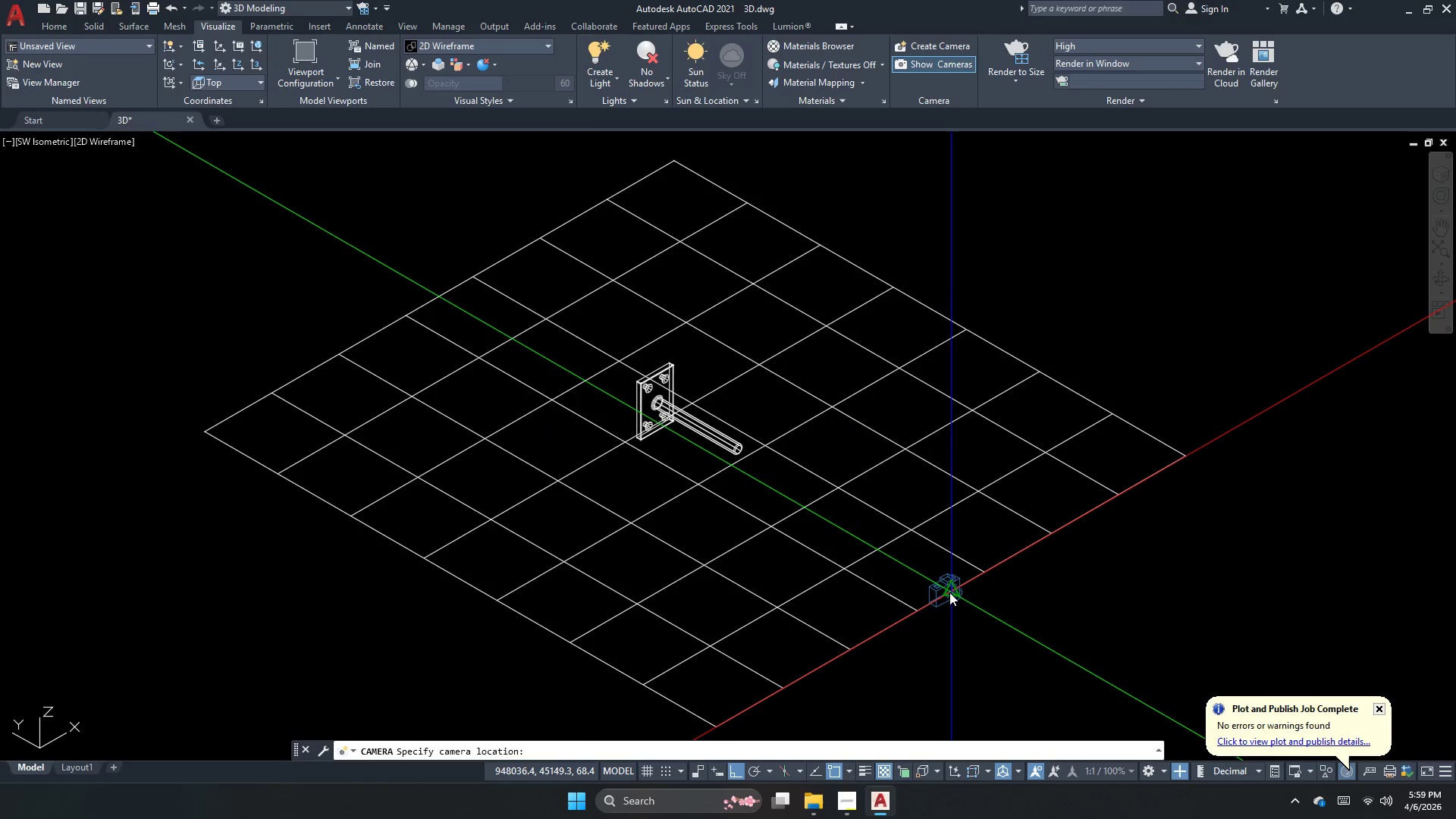 
left_click([954, 592])
 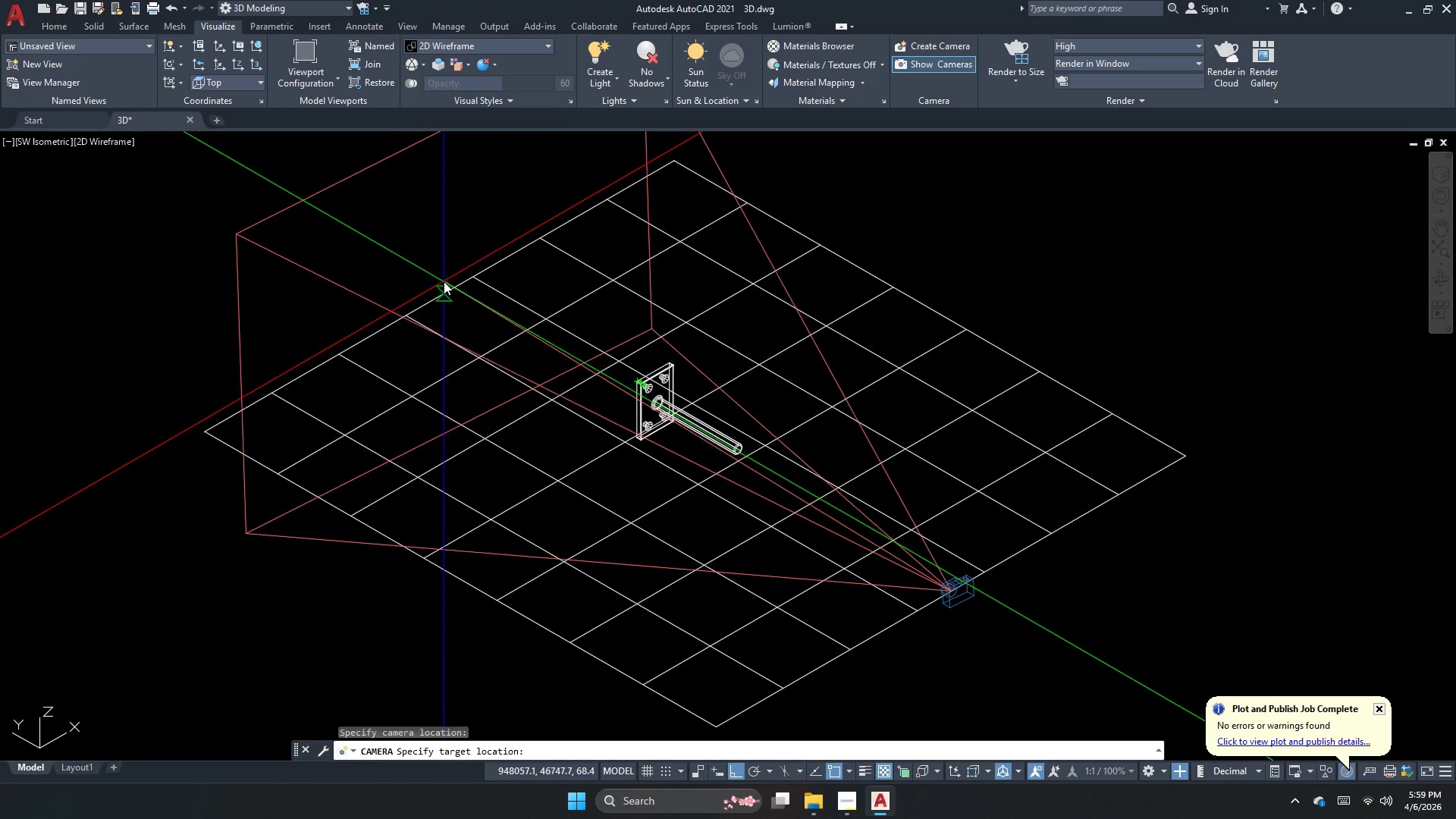 
left_click([435, 293])
 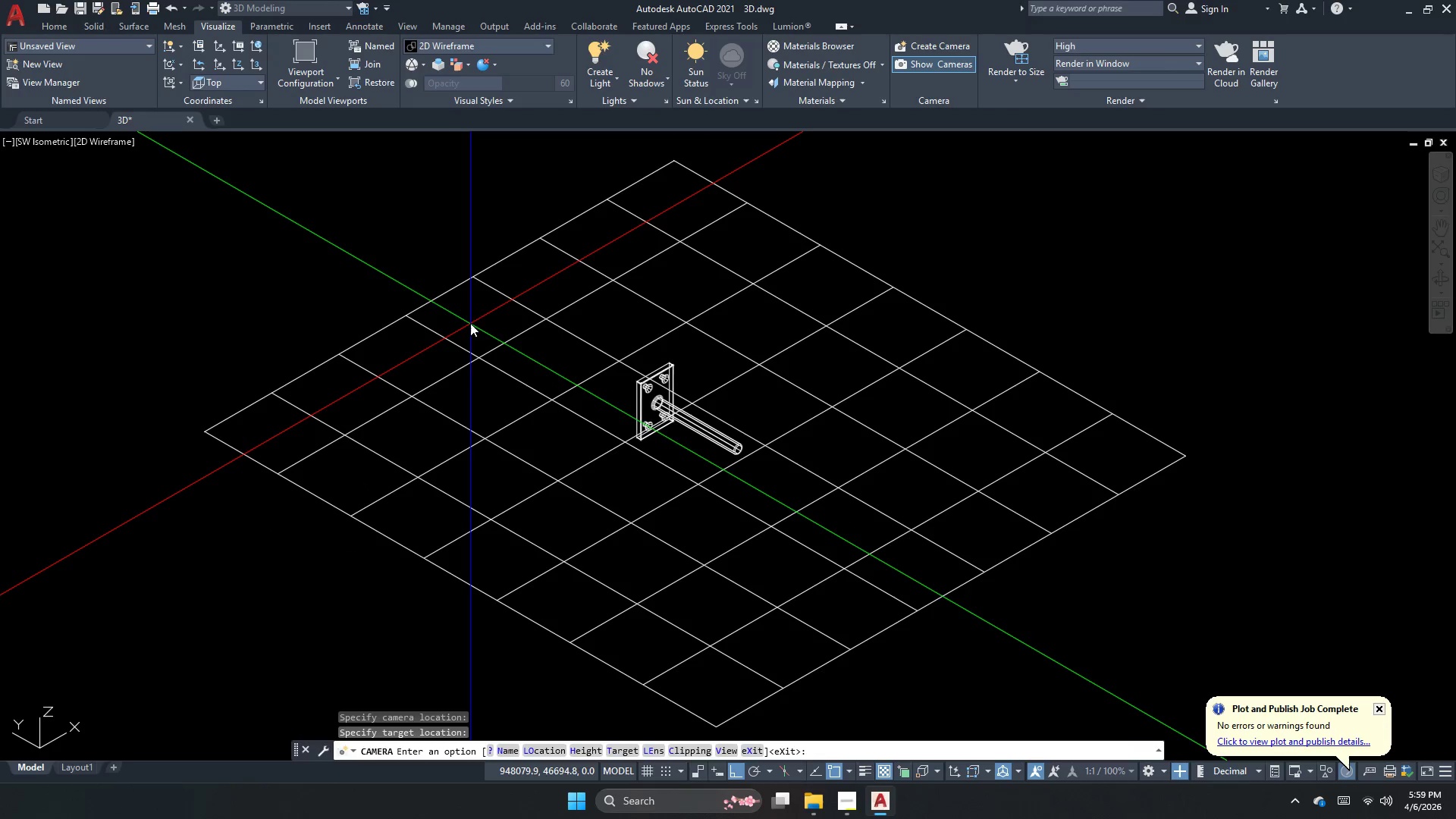 
key(Space)
 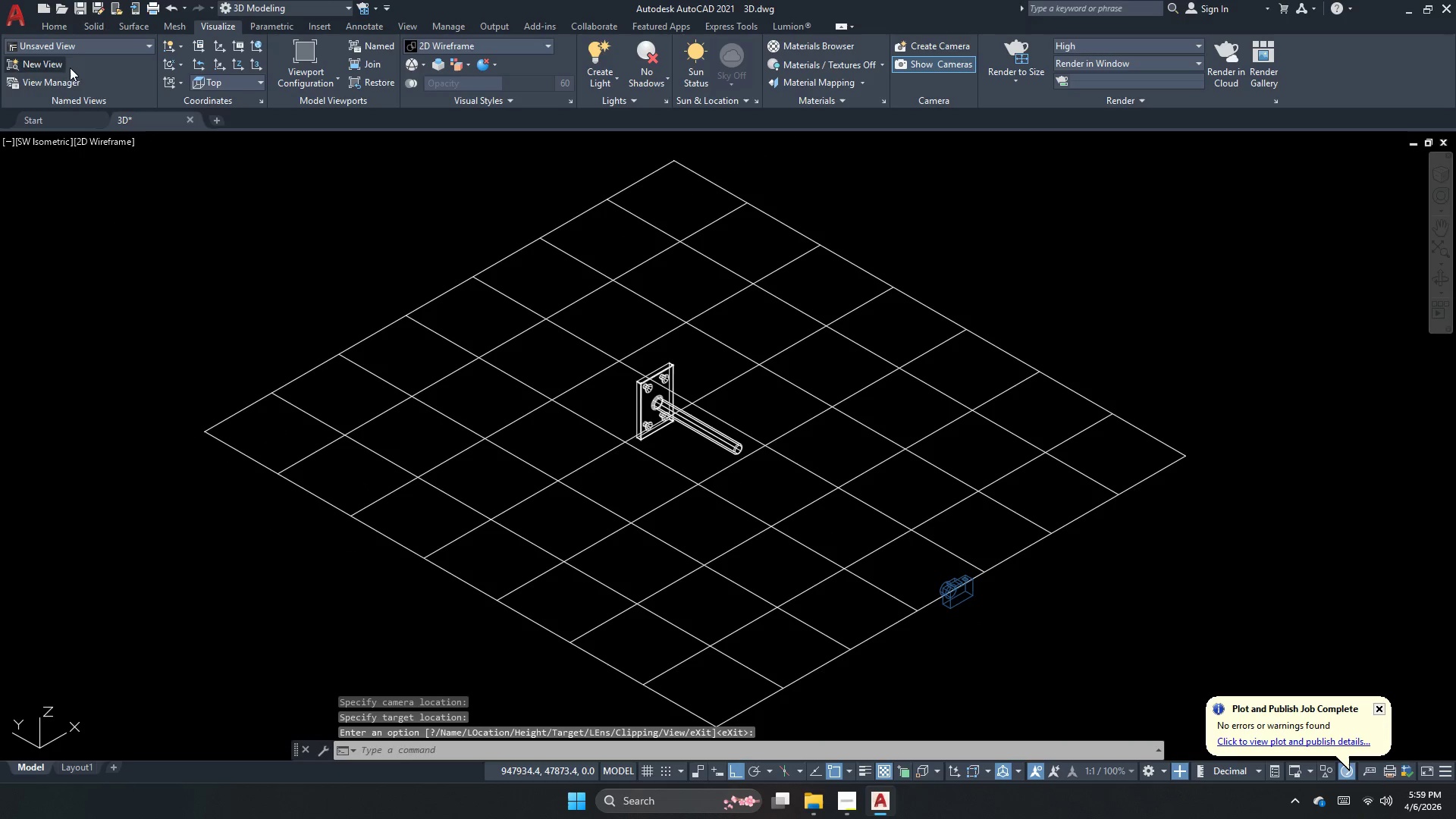 
left_click([91, 50])
 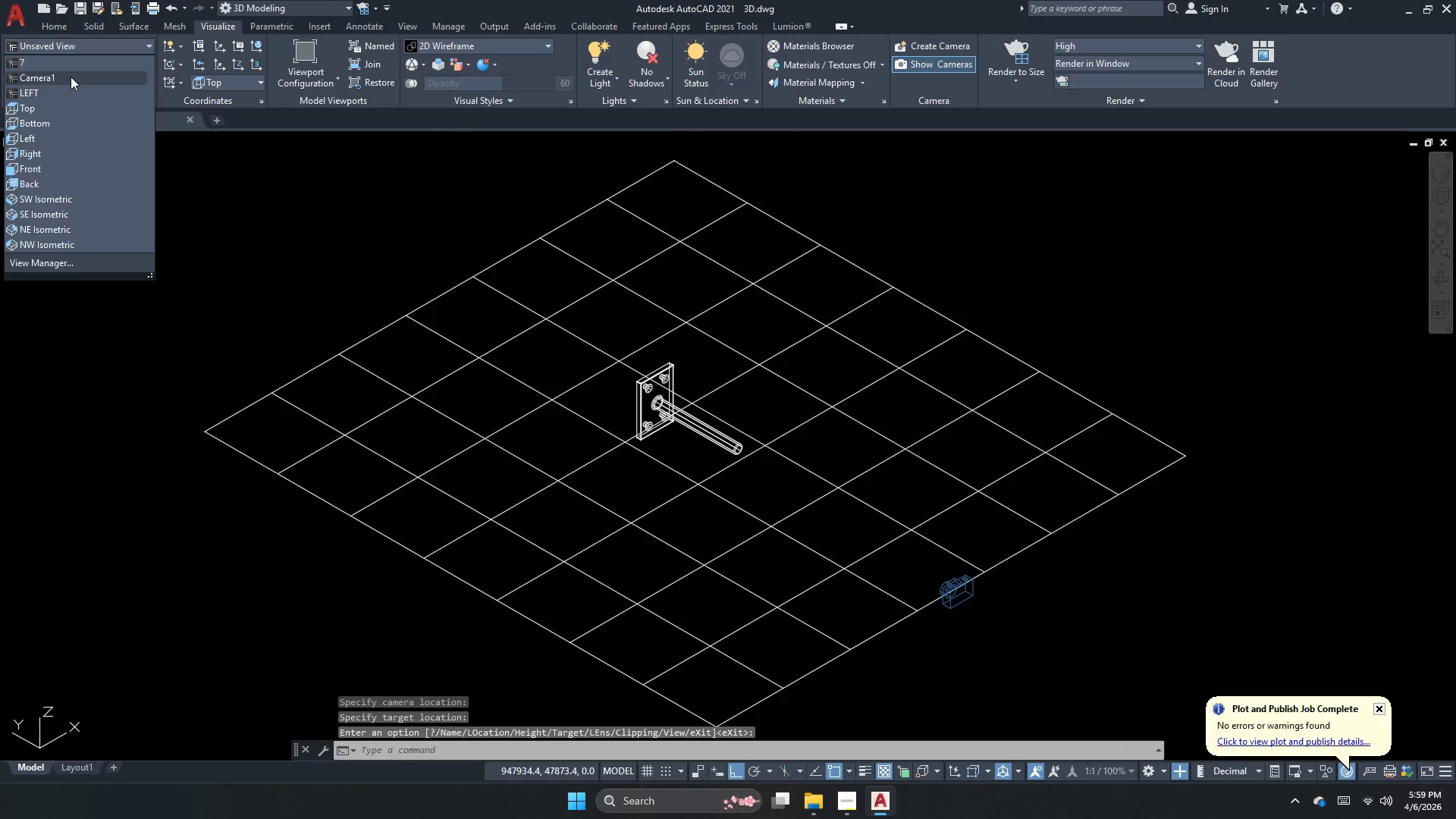 
left_click([71, 77])
 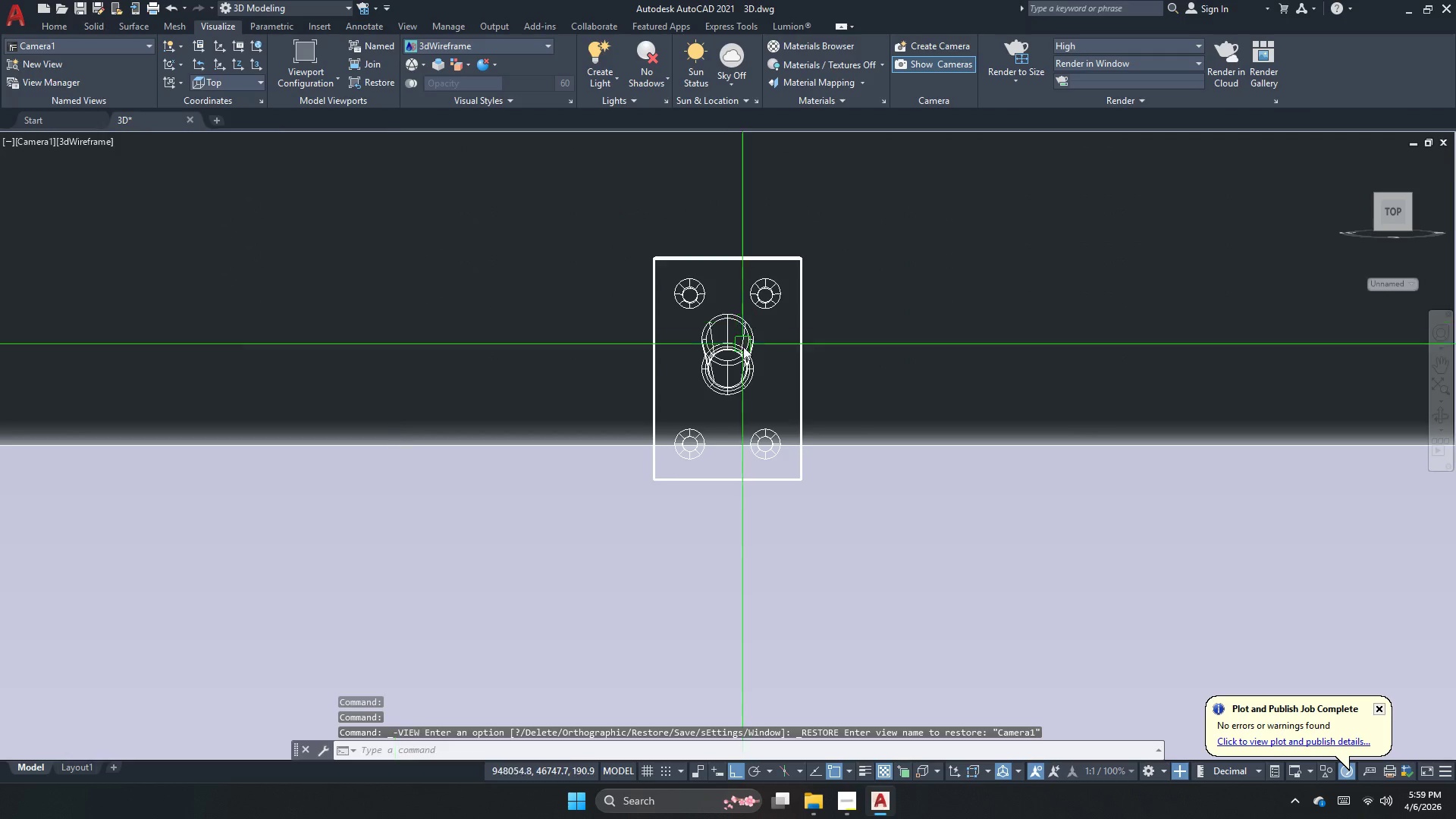 
key(Escape)
 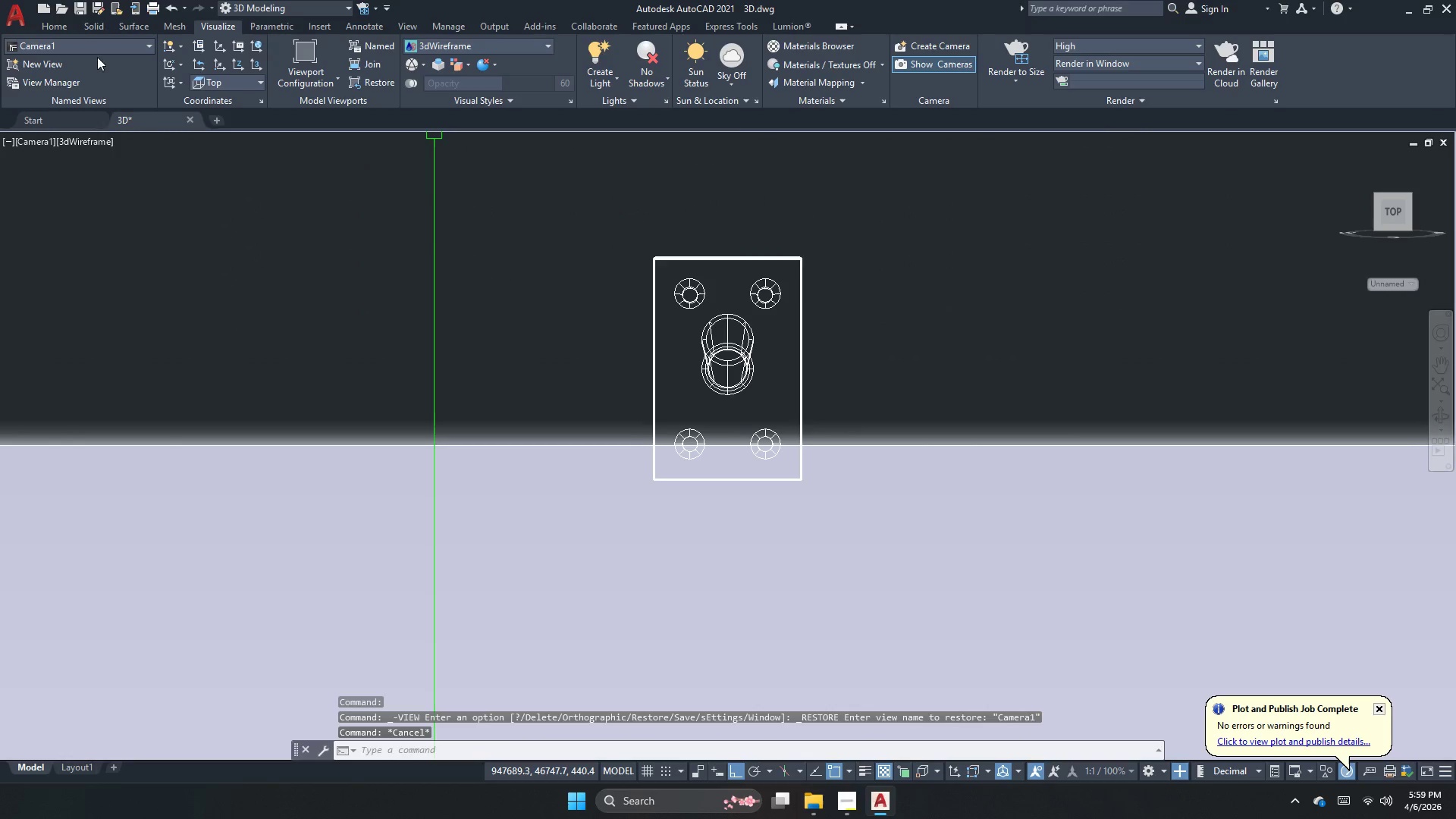 
left_click([80, 141])
 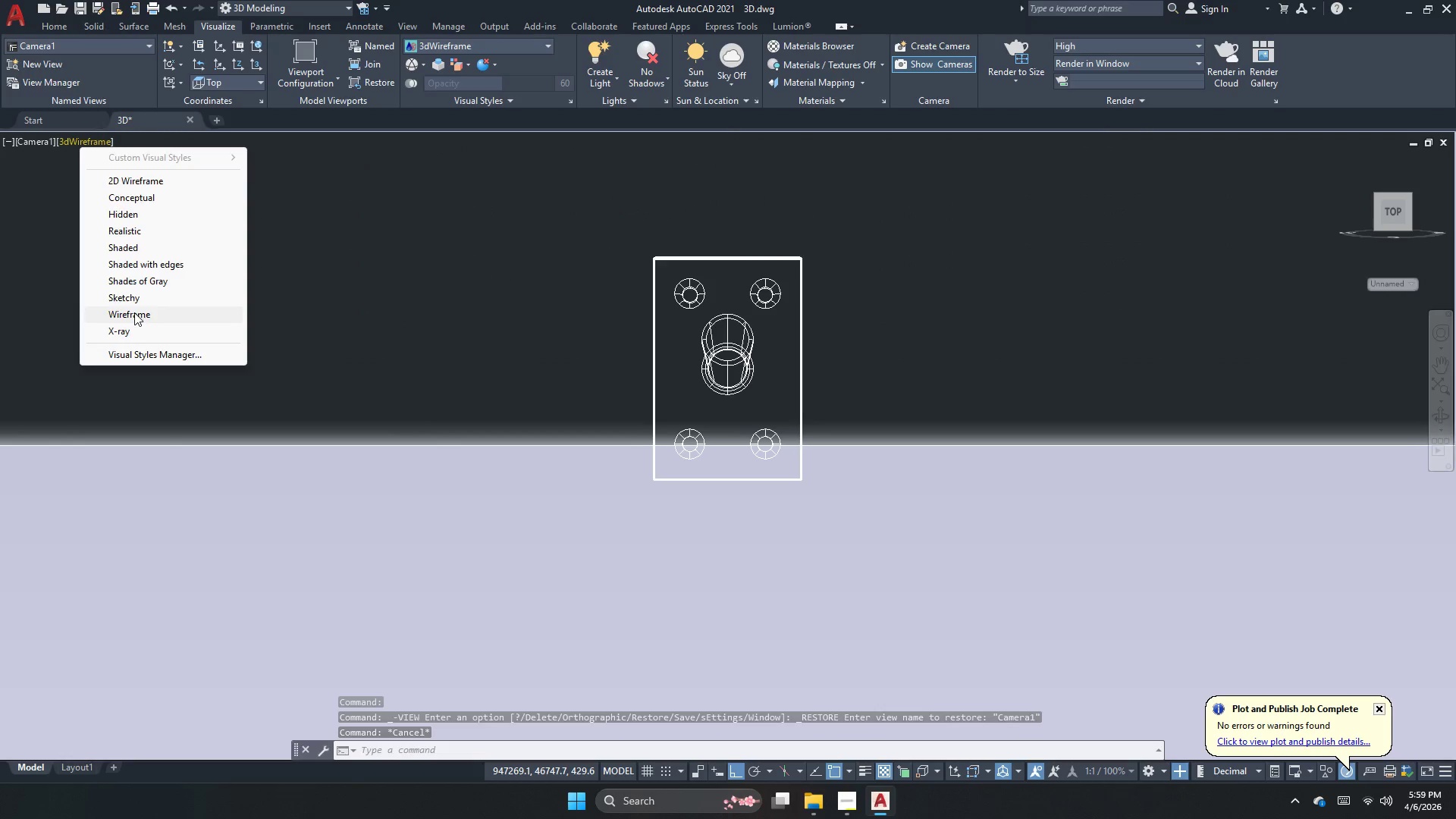 
left_click([134, 328])
 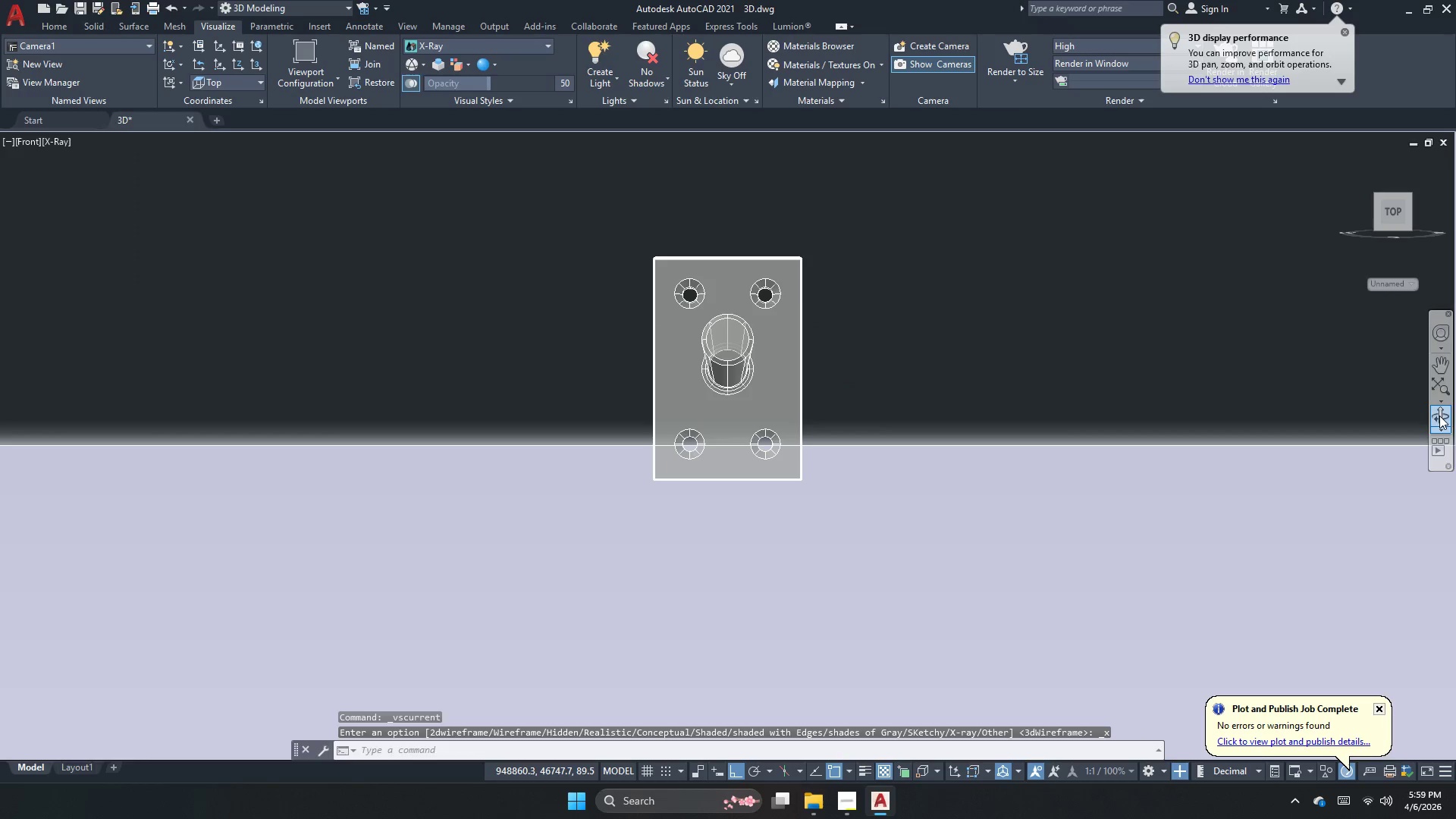 
left_click_drag(start_coordinate=[814, 333], to_coordinate=[821, 380])
 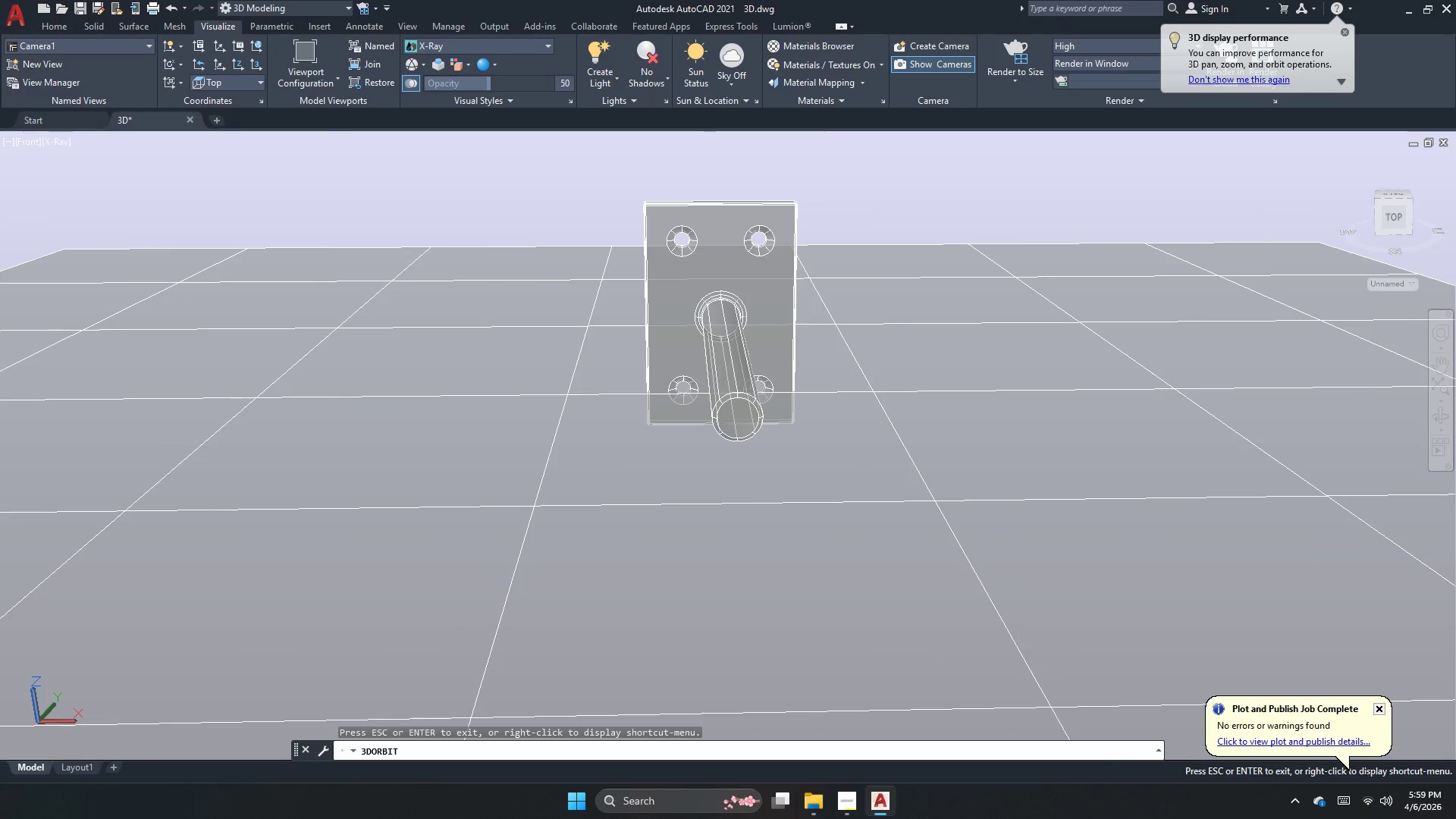 
key(Escape)
 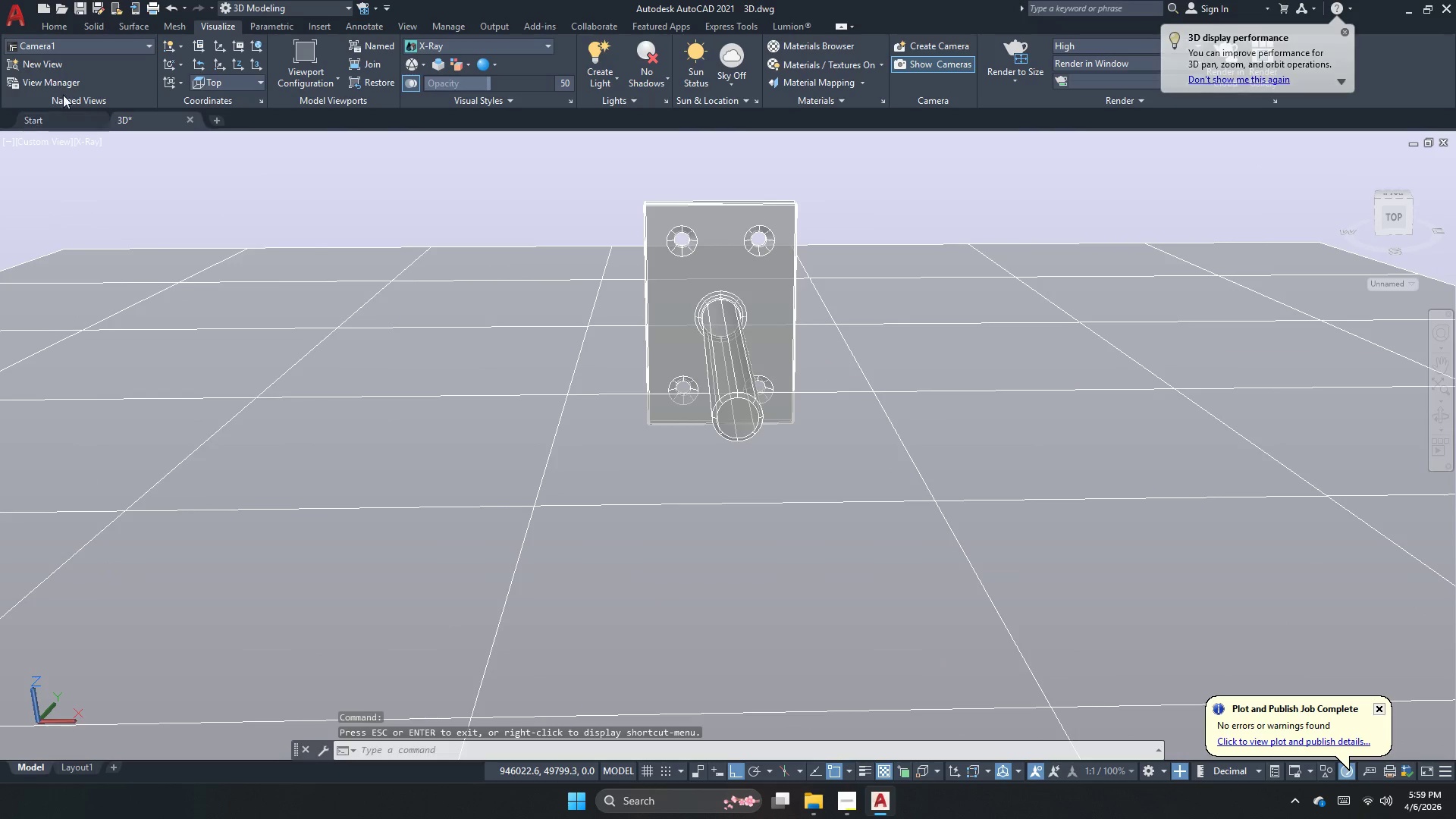 
left_click([63, 79])
 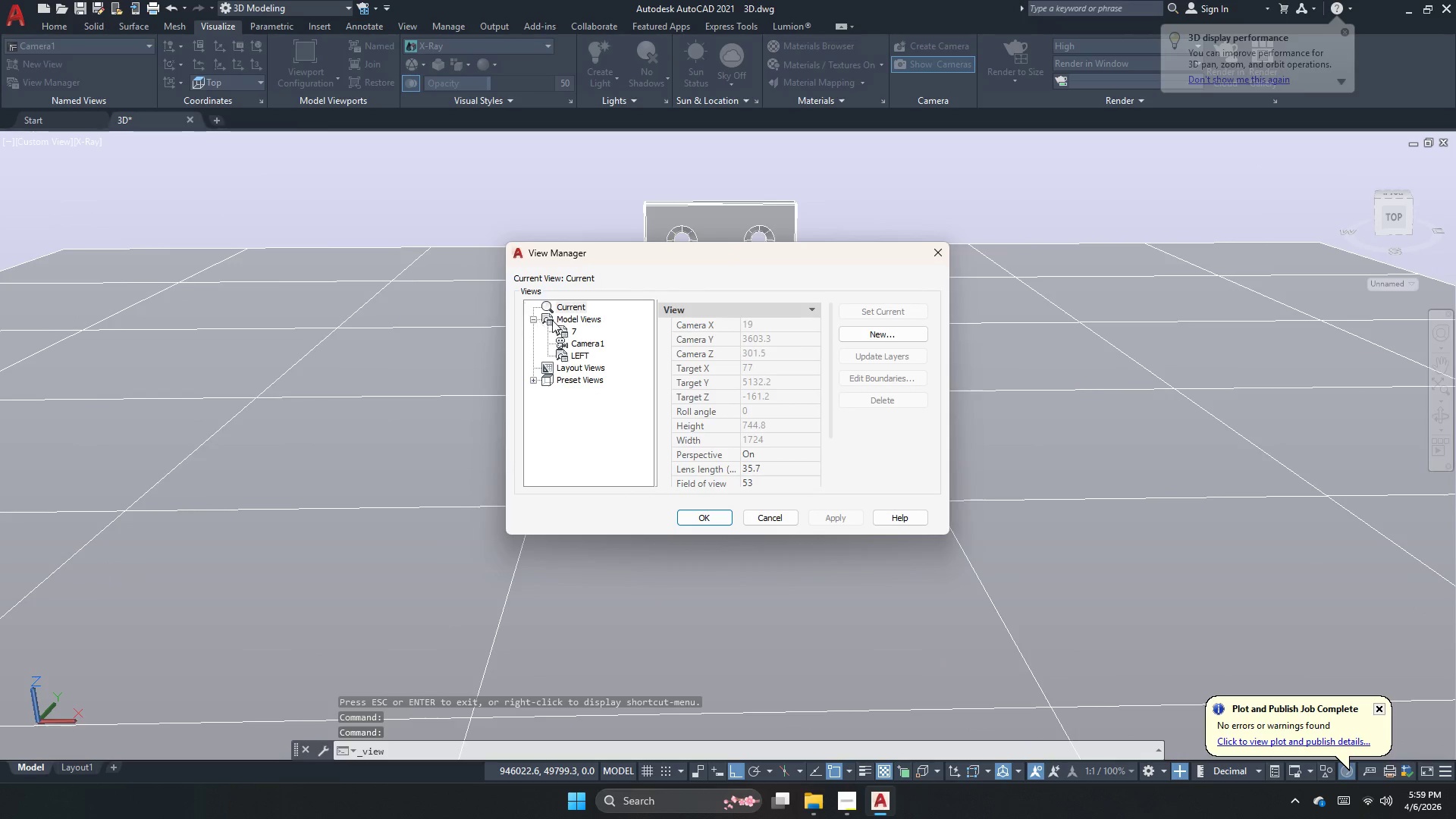 
left_click_drag(start_coordinate=[584, 335], to_coordinate=[588, 331])
 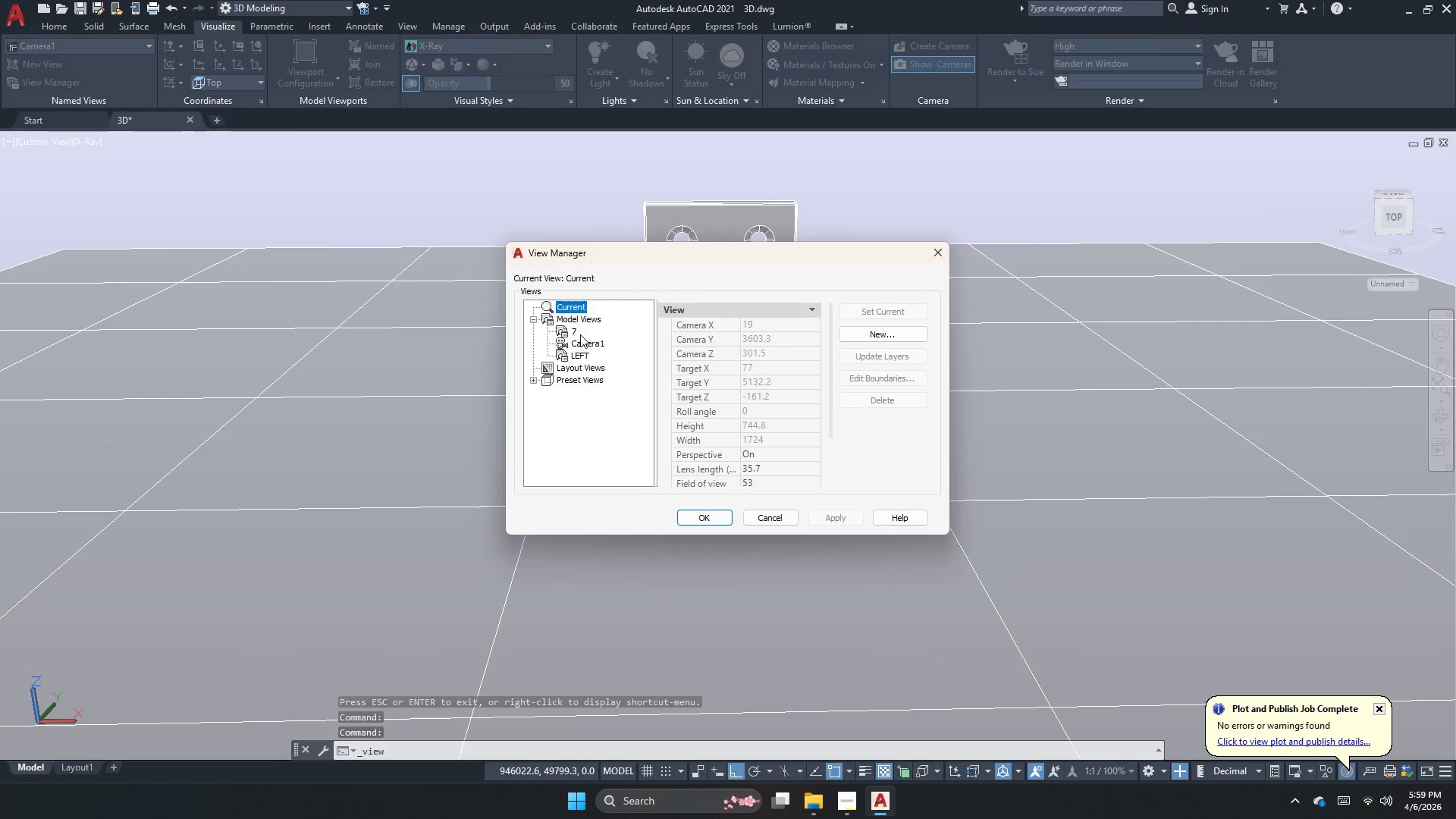 
double_click([580, 334])
 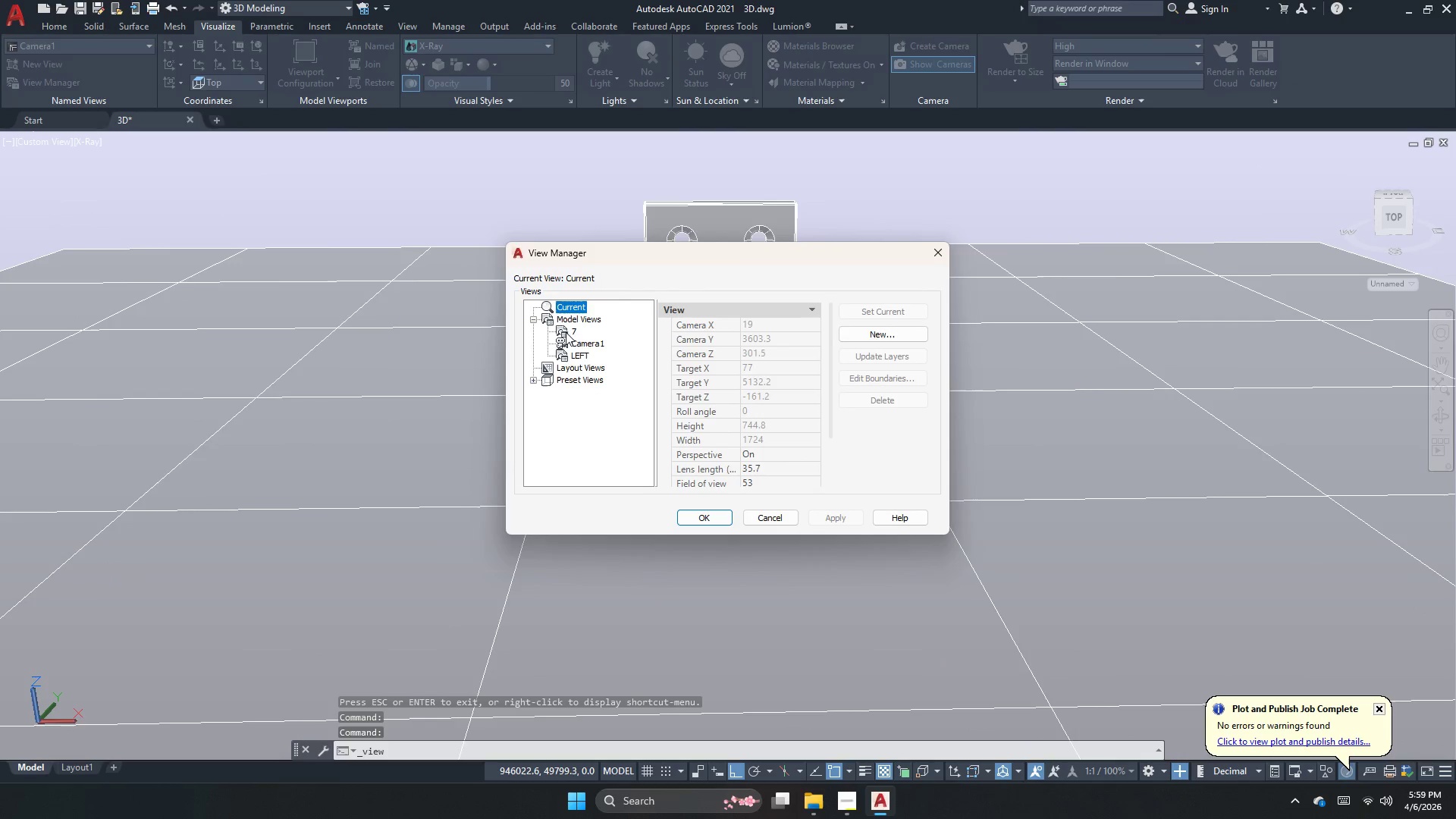 
triple_click([565, 332])
 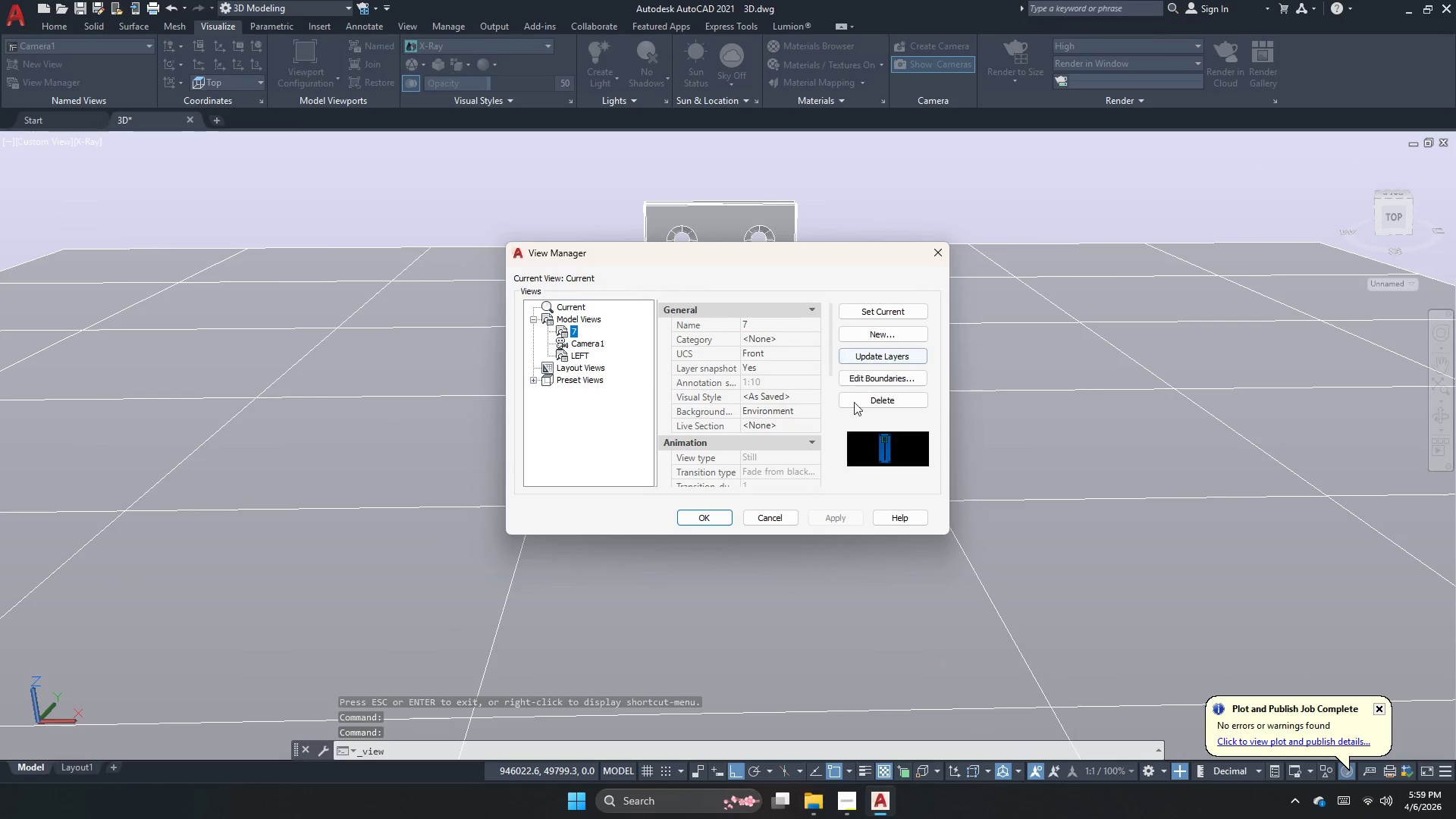 
left_click([860, 403])
 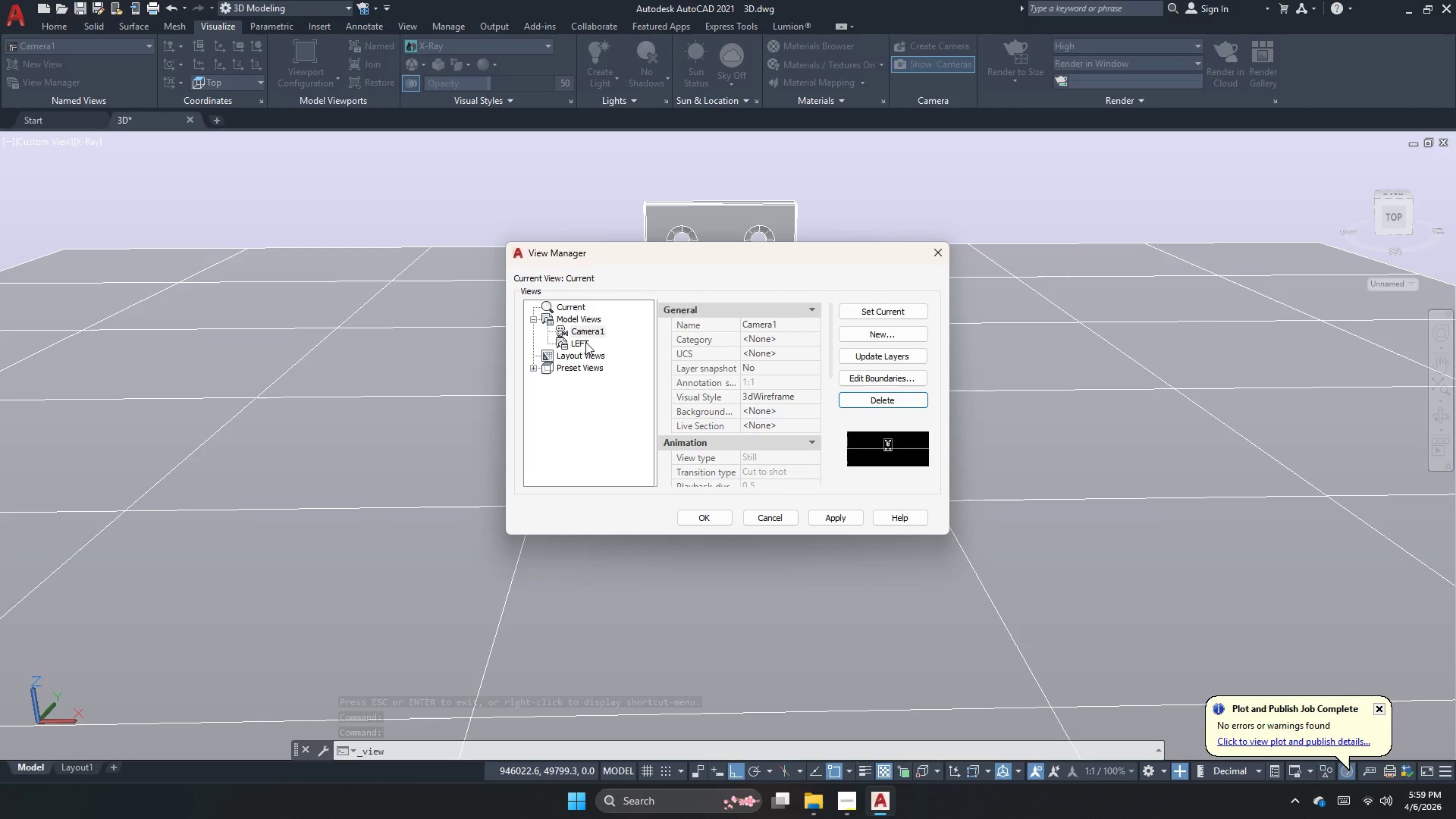 
left_click([582, 344])
 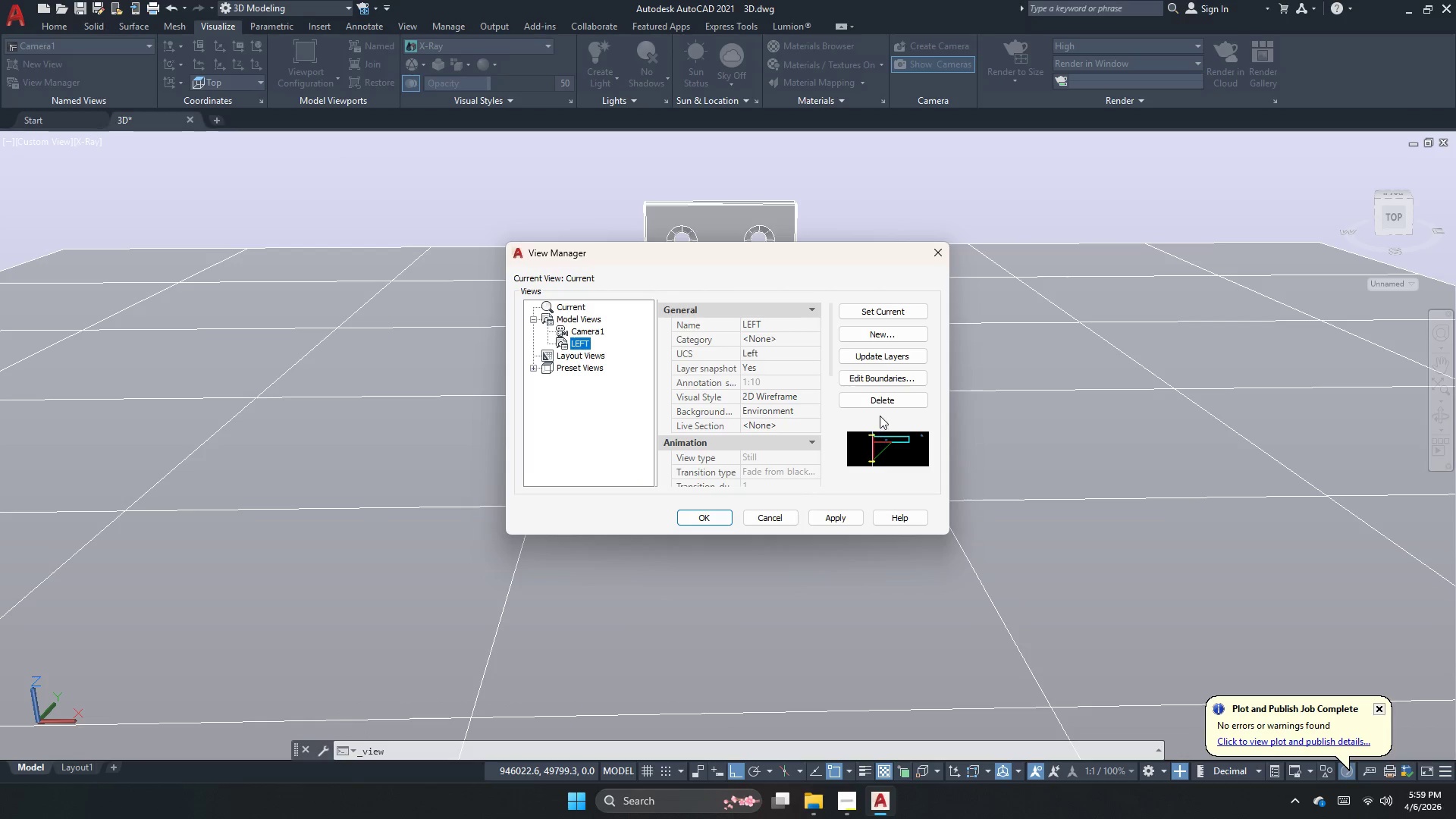 
left_click([886, 406])
 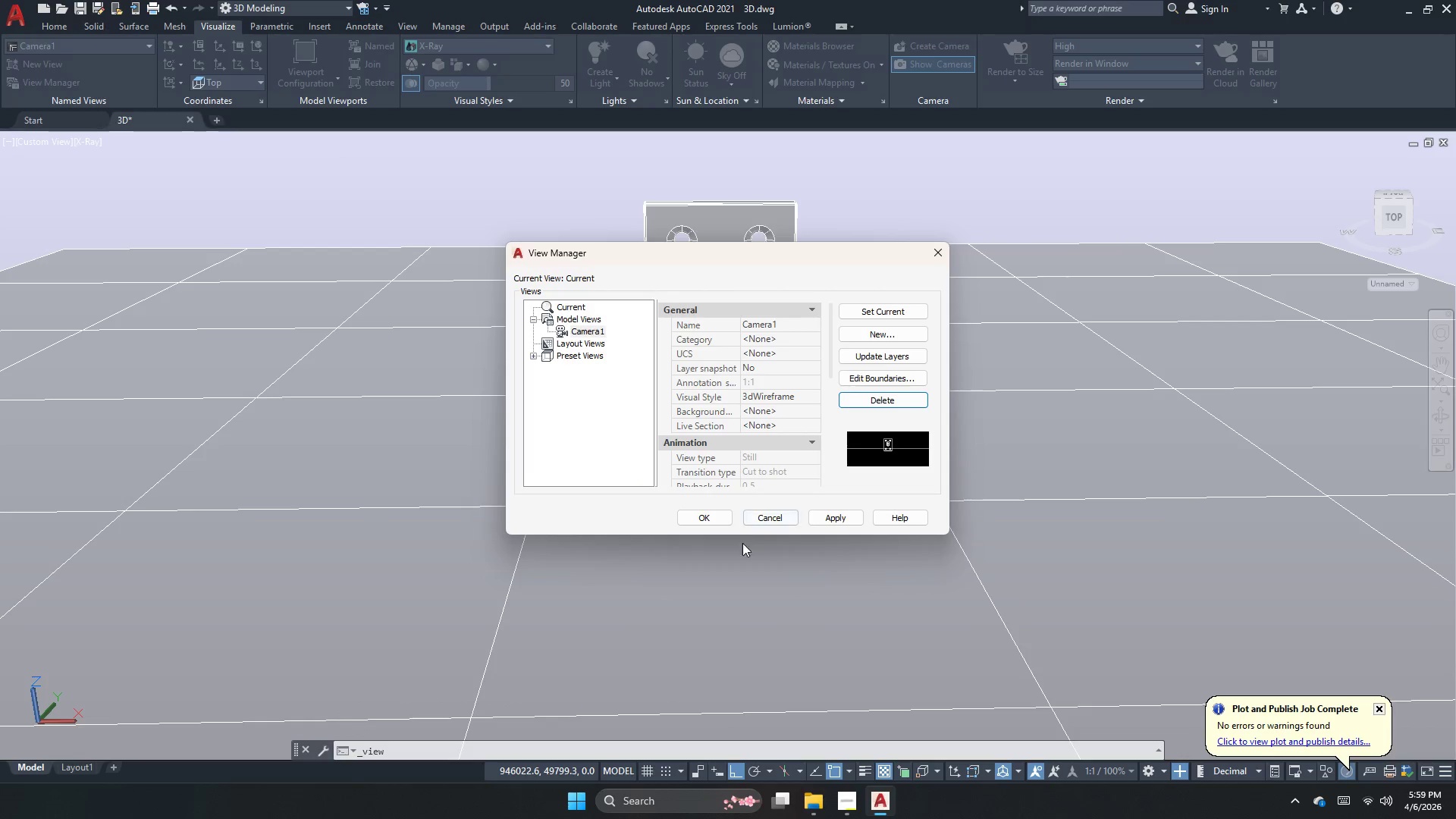 
left_click([737, 522])
 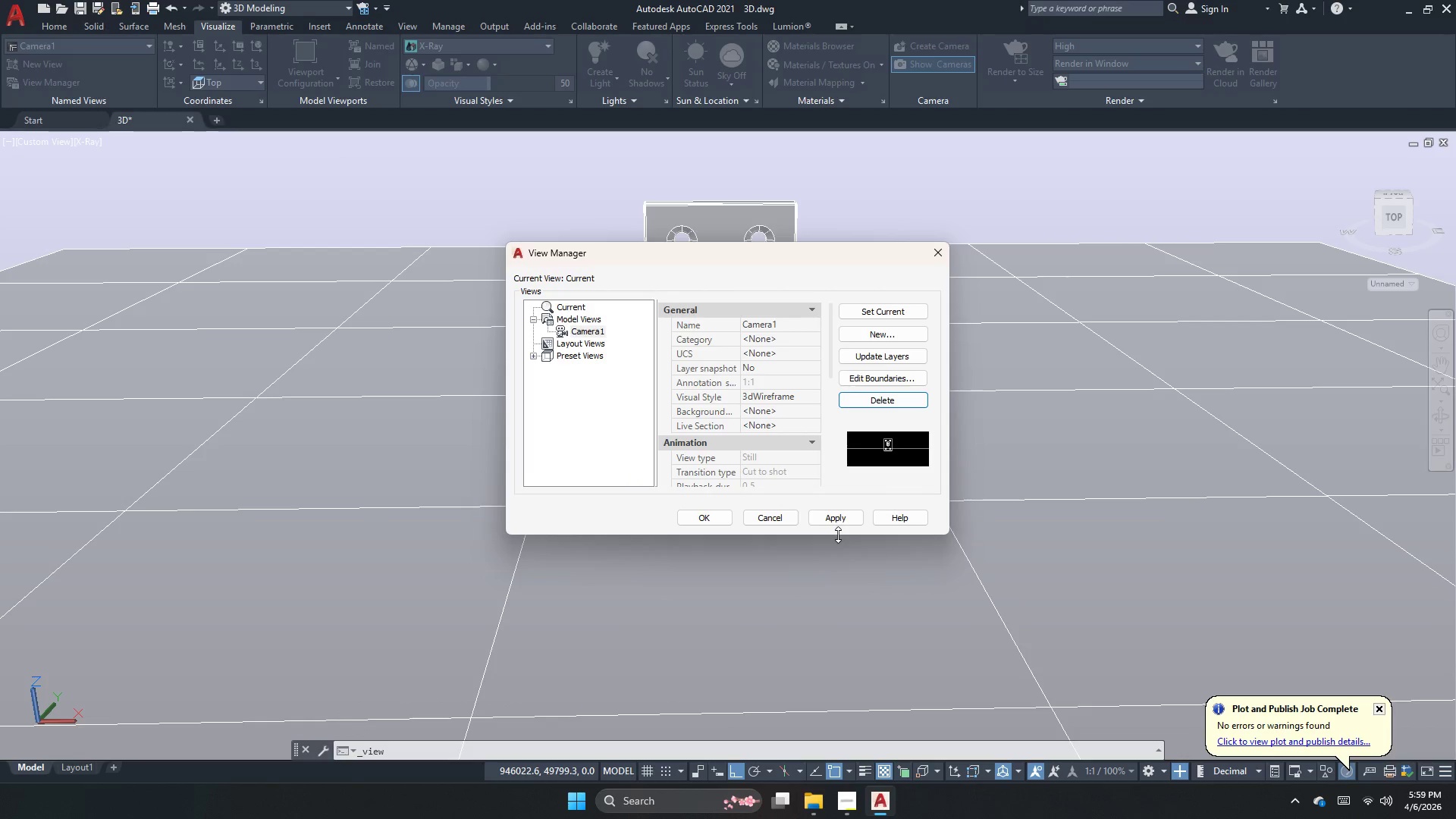 
double_click([853, 521])
 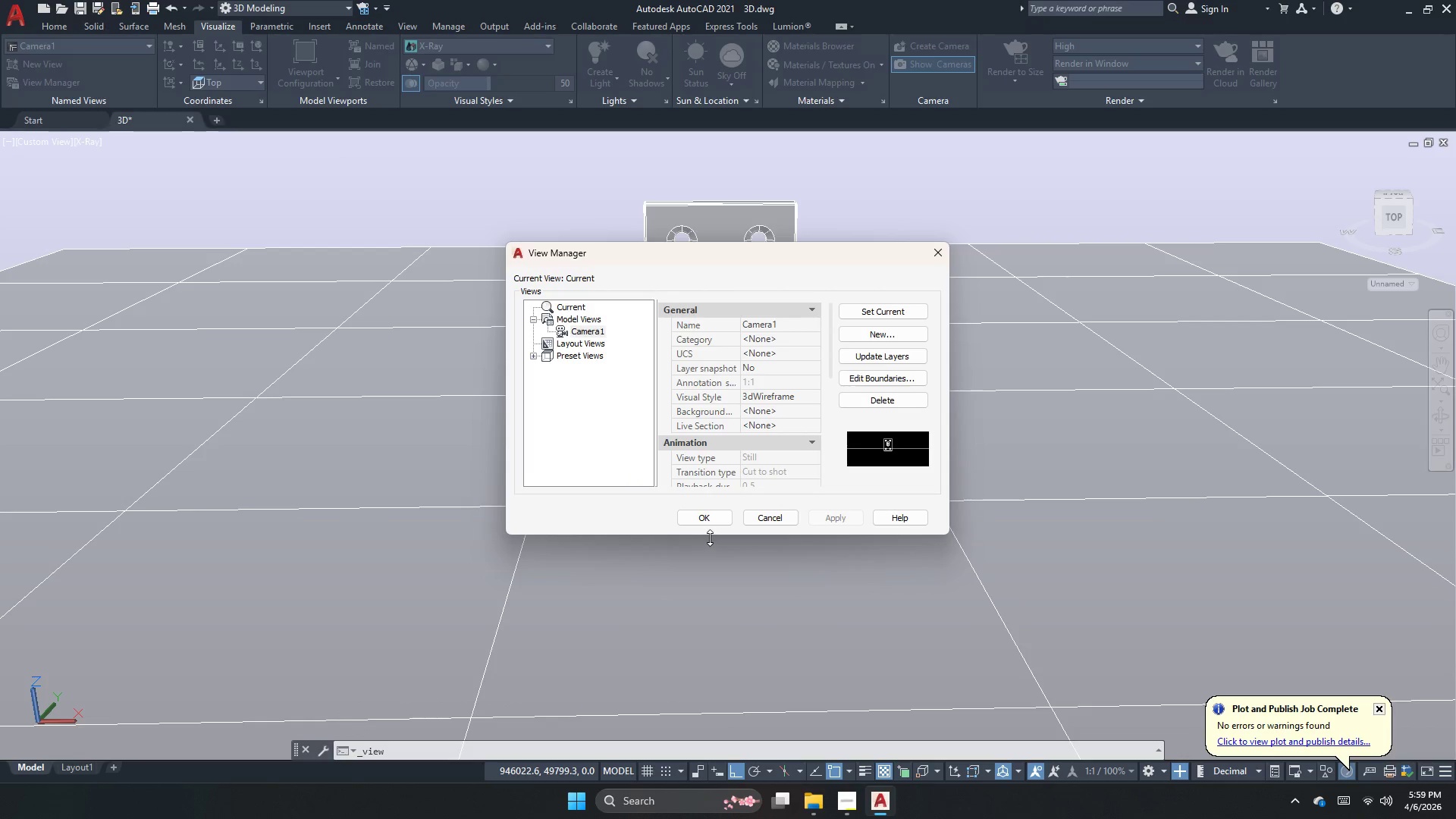 
left_click([710, 538])
 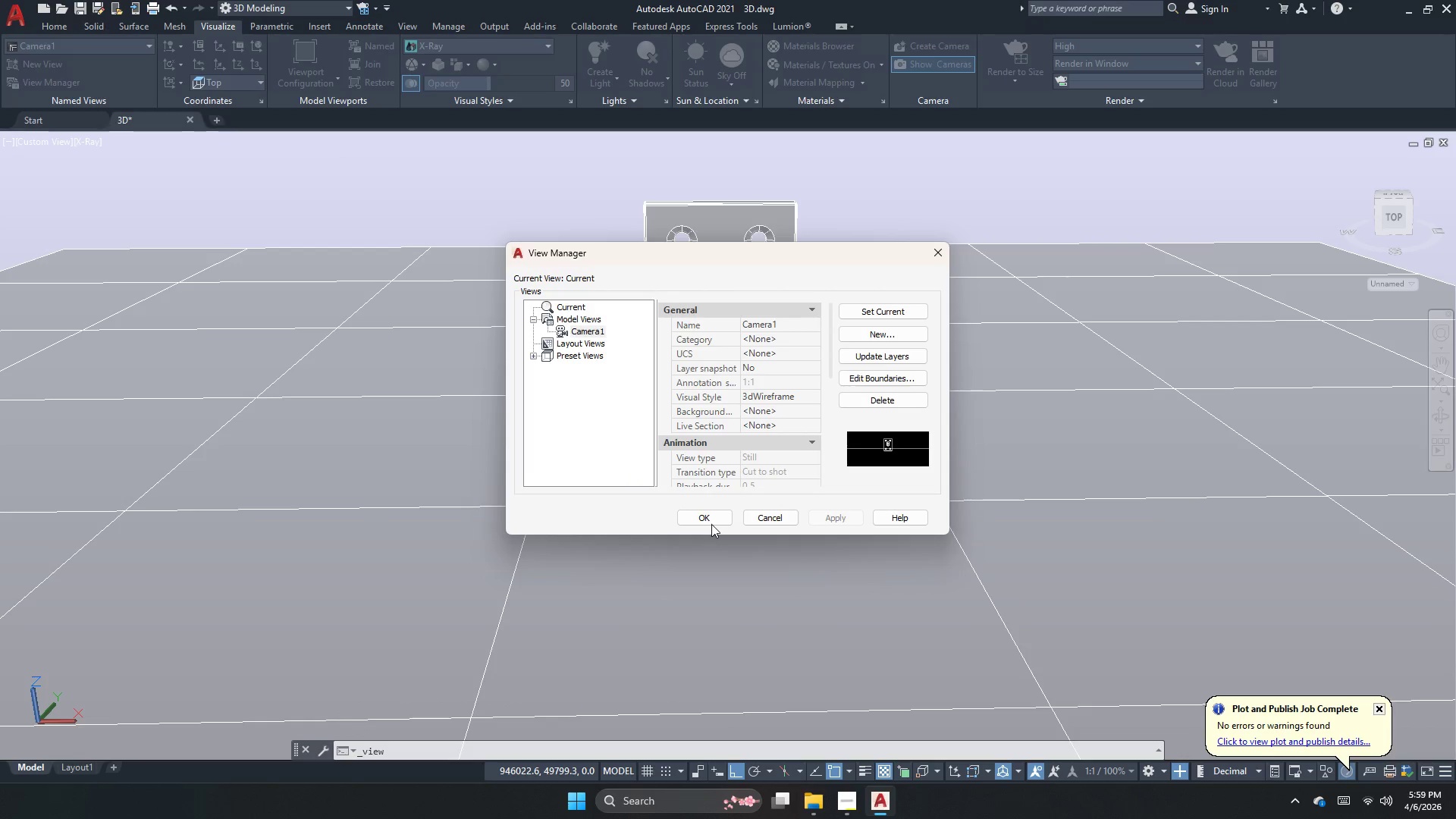 
left_click([711, 524])
 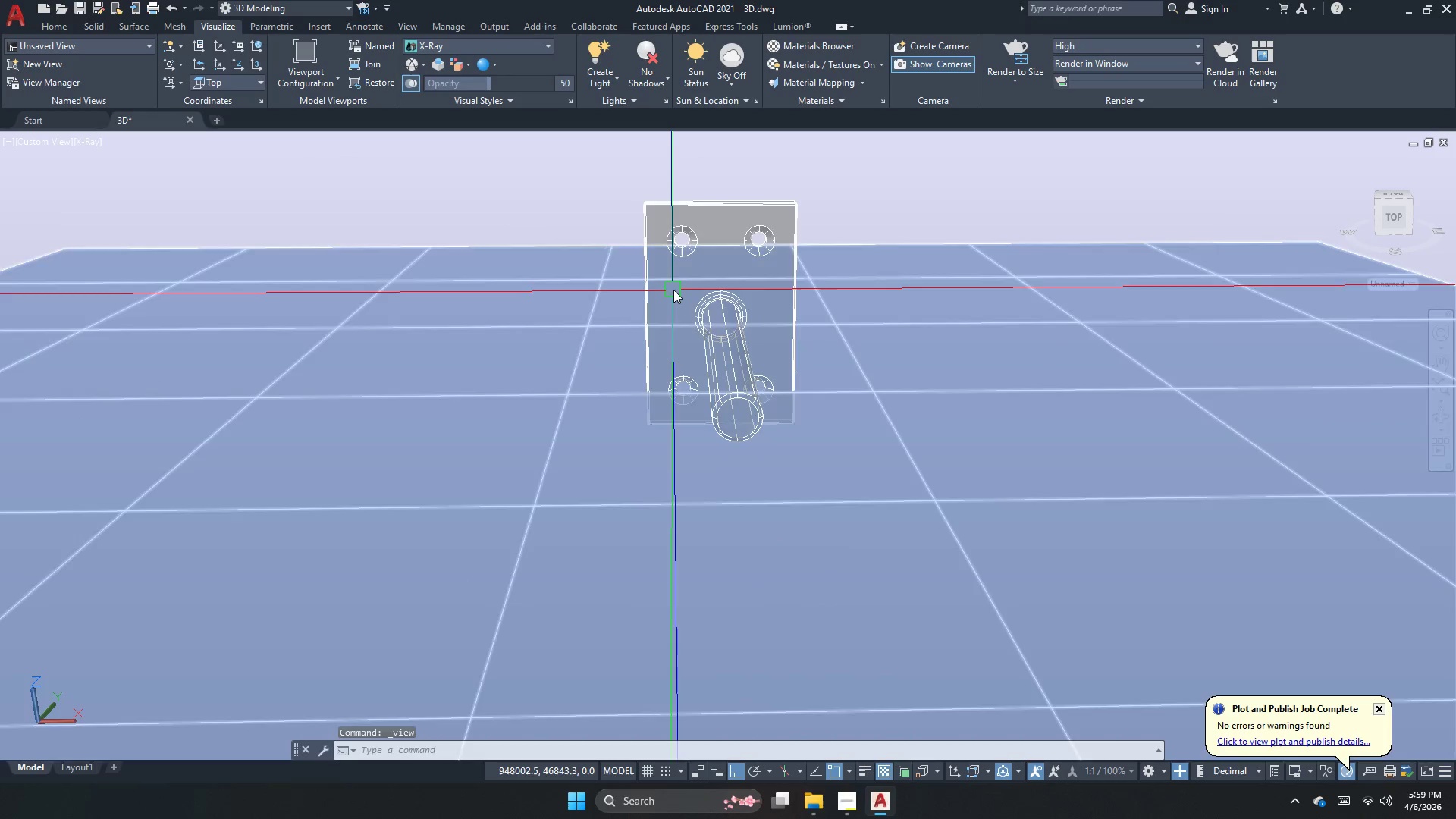 
scroll: coordinate [673, 294], scroll_direction: up, amount: 2.0
 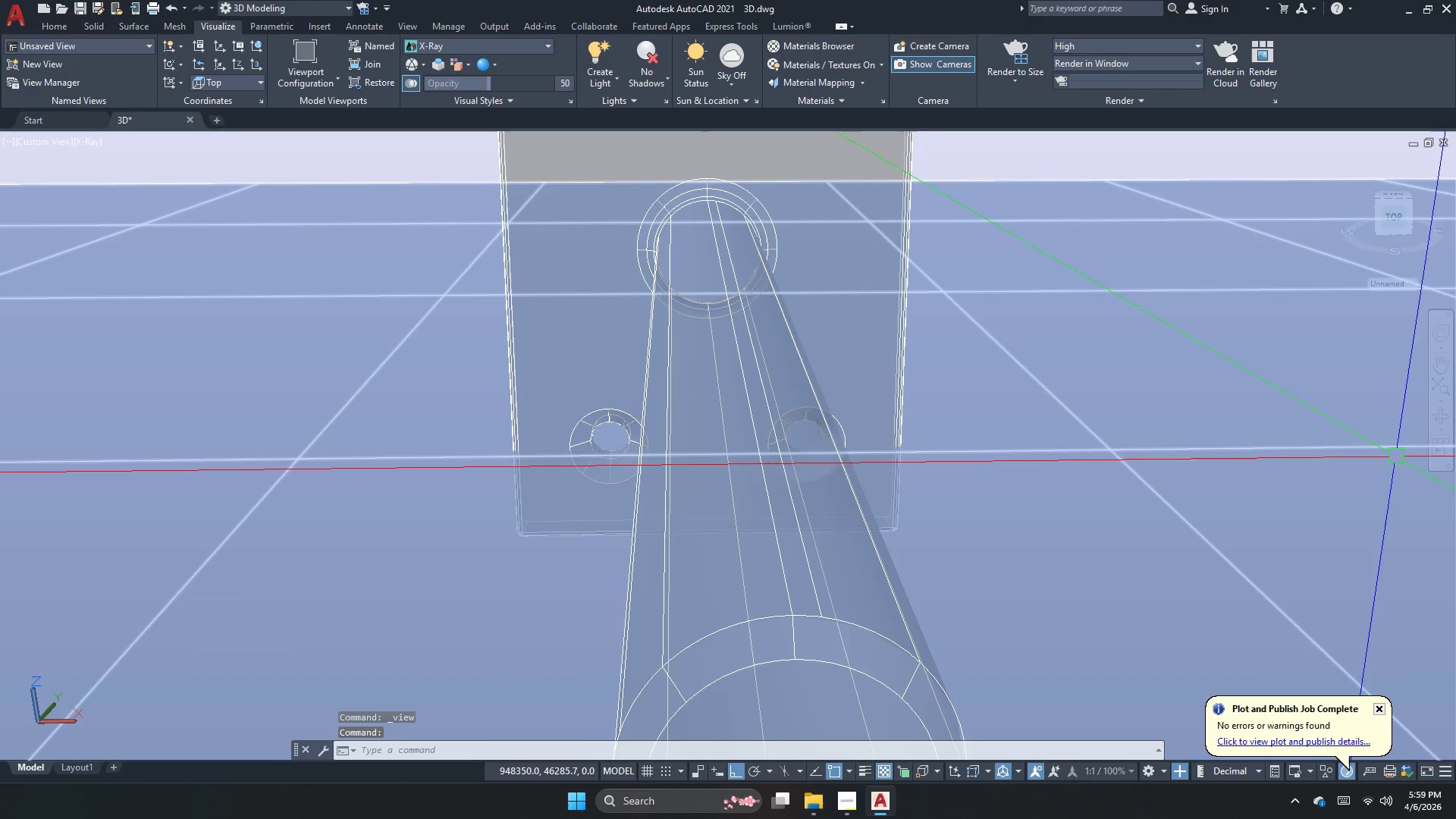 
left_click([1441, 418])
 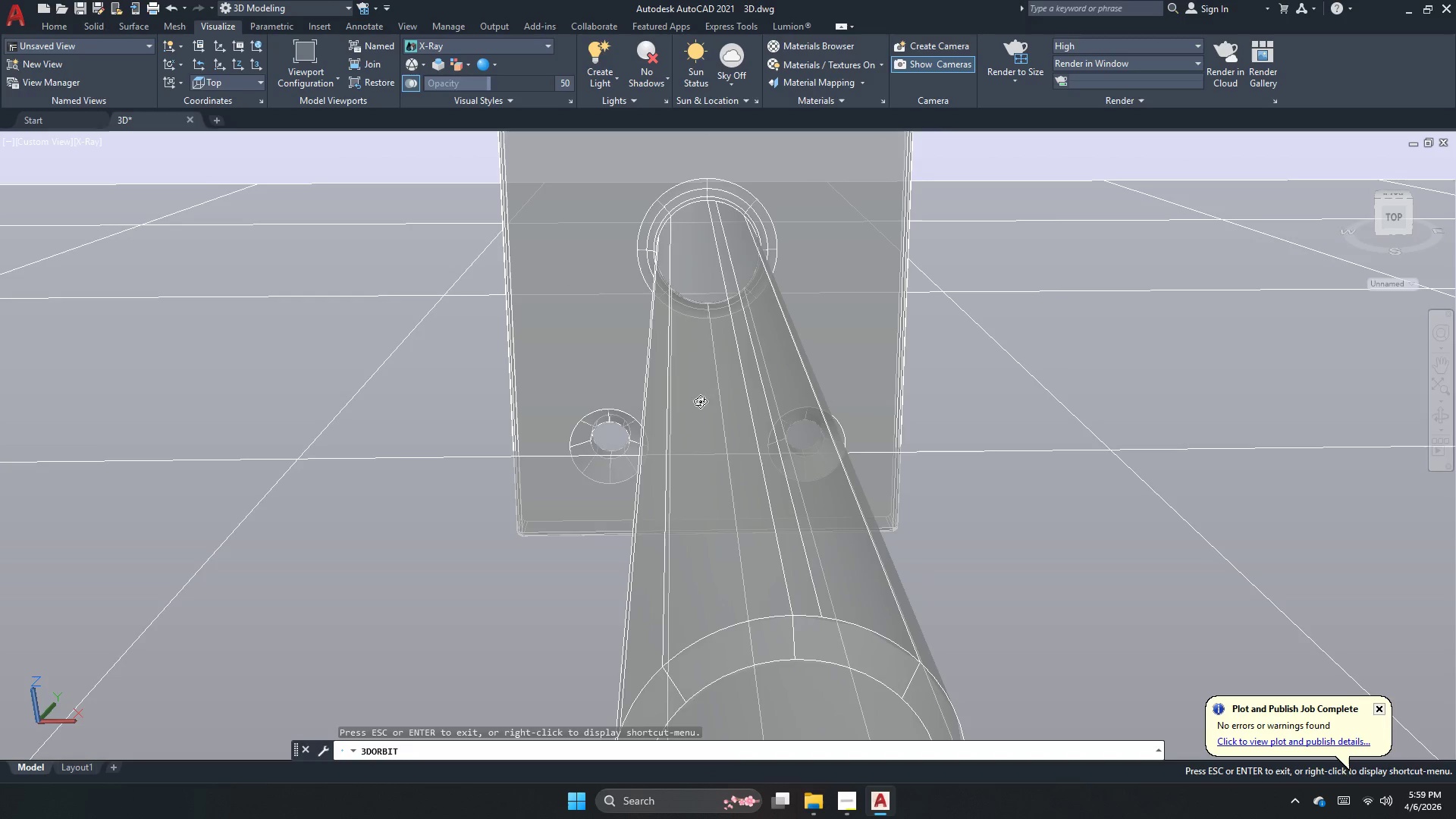 
left_click_drag(start_coordinate=[703, 413], to_coordinate=[777, 474])
 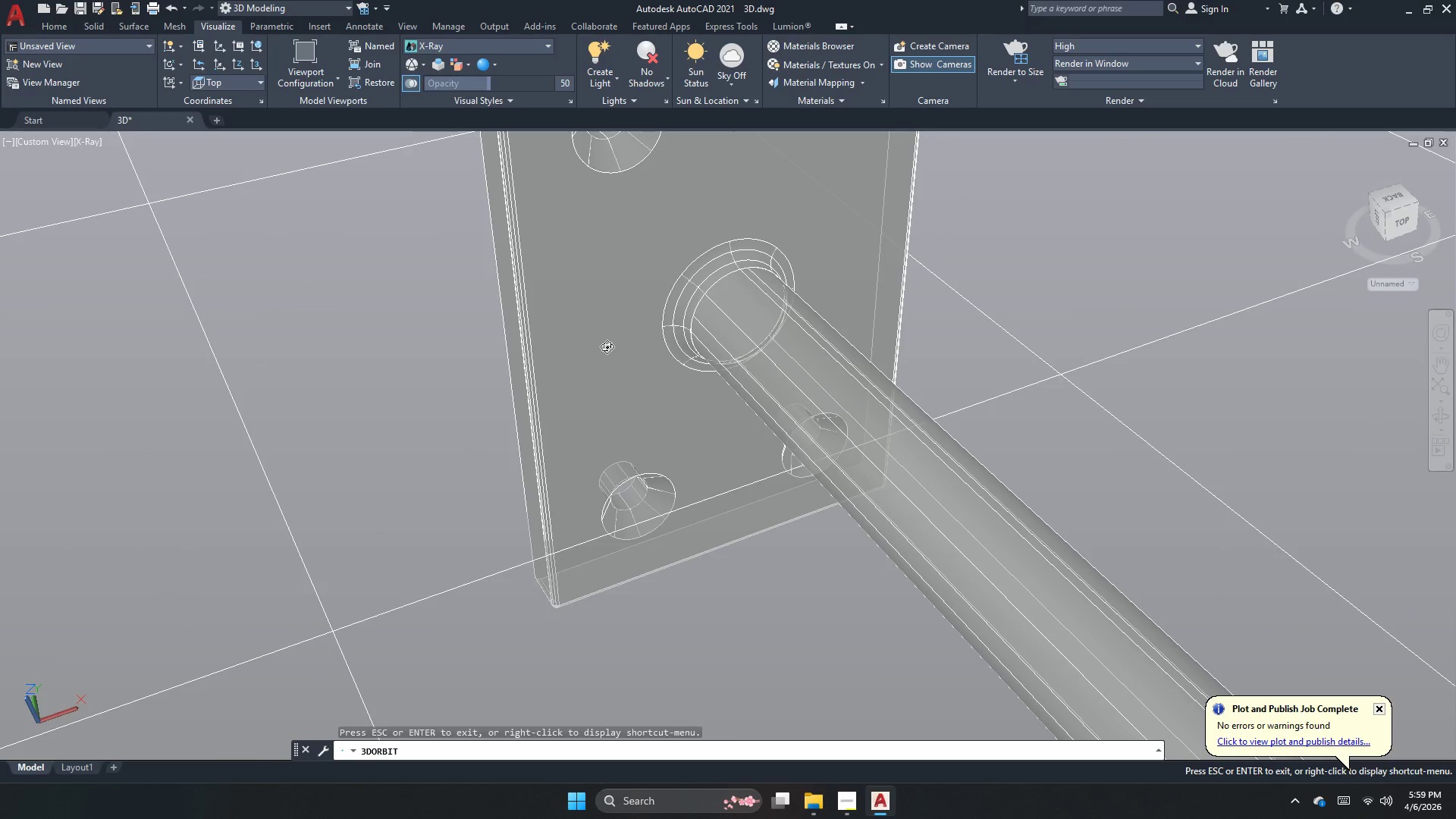 
scroll: coordinate [596, 358], scroll_direction: down, amount: 3.0
 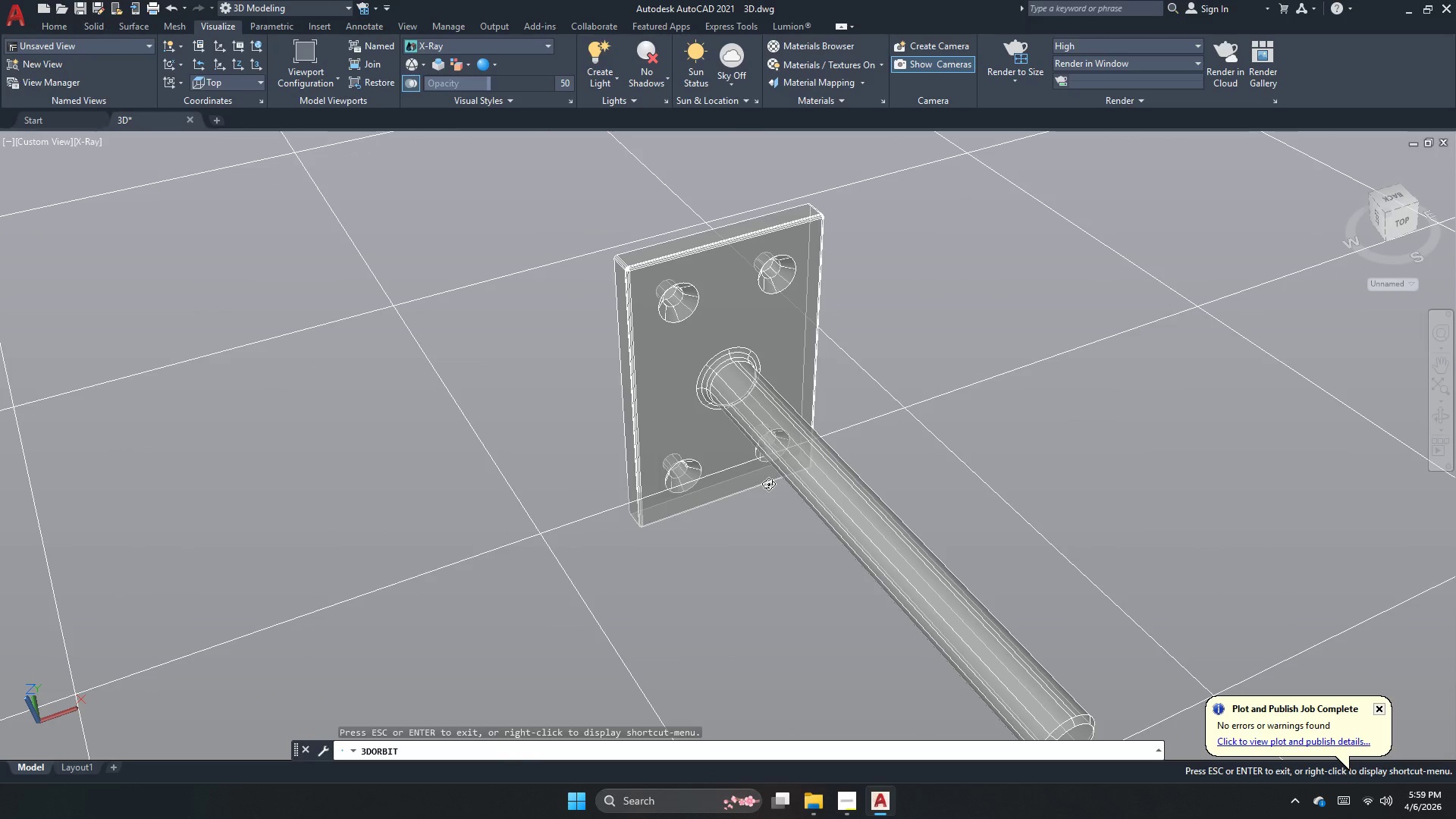 
left_click_drag(start_coordinate=[746, 506], to_coordinate=[675, 415])
 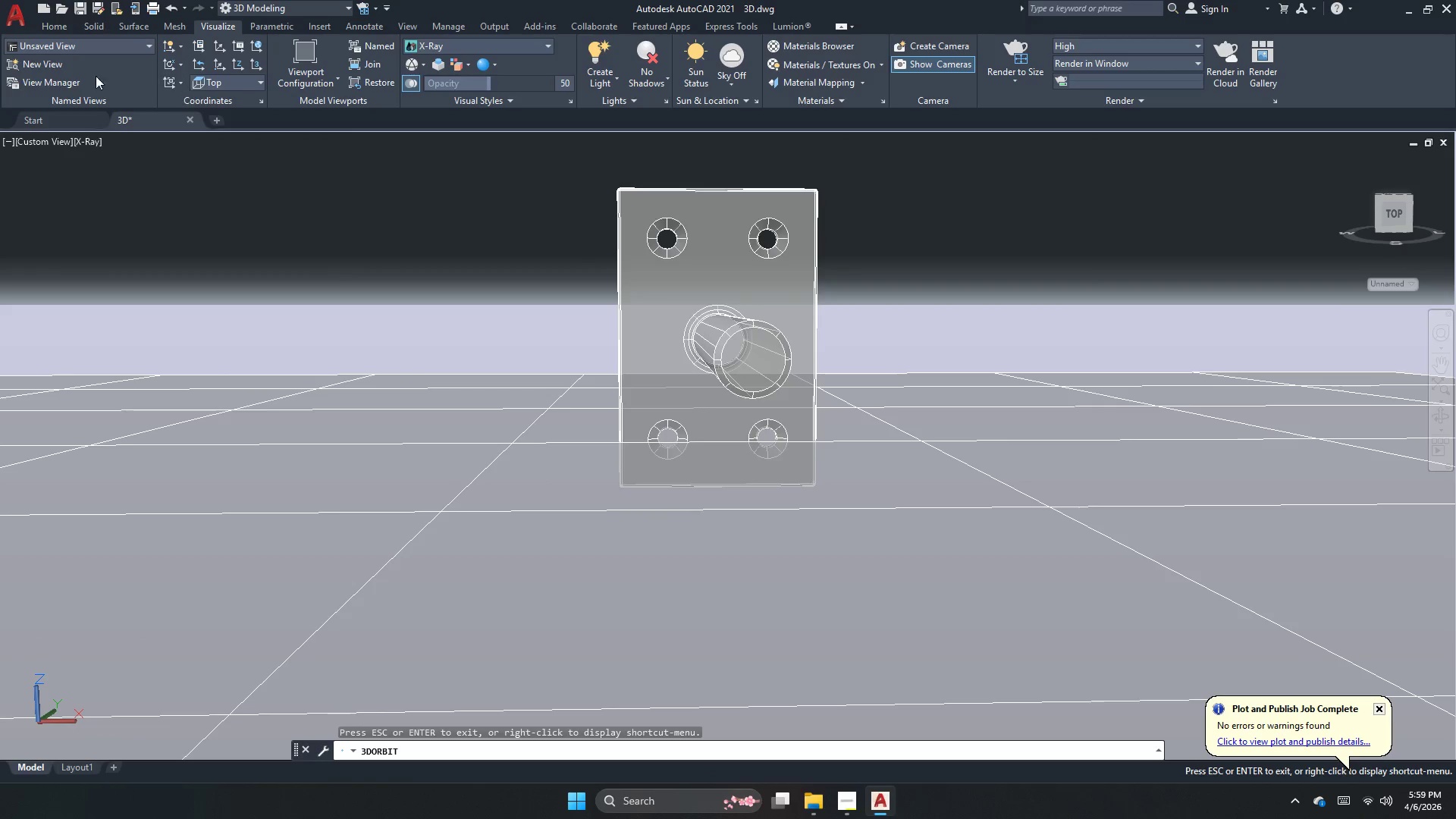 
key(Escape)
 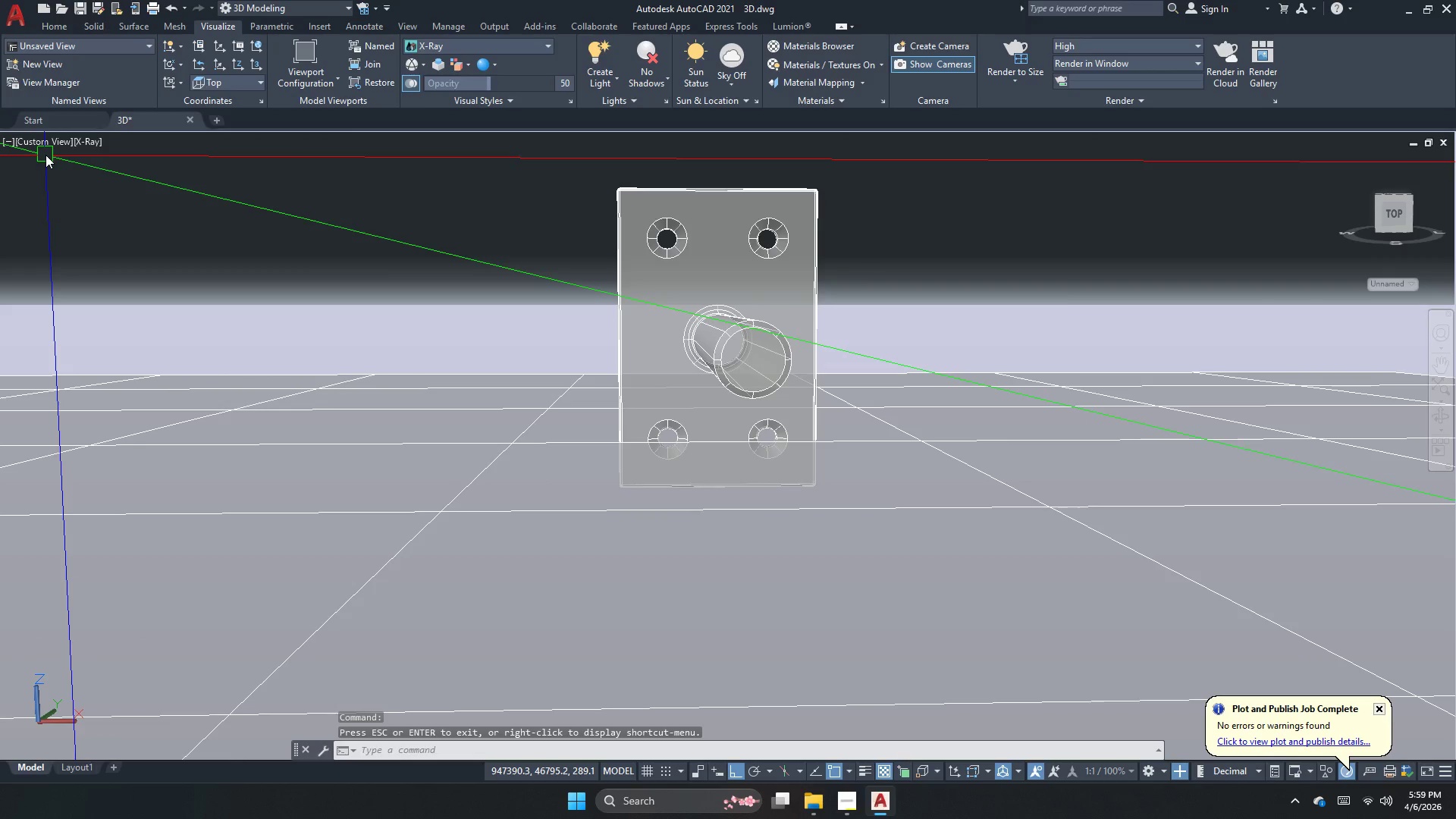 
left_click([46, 155])
 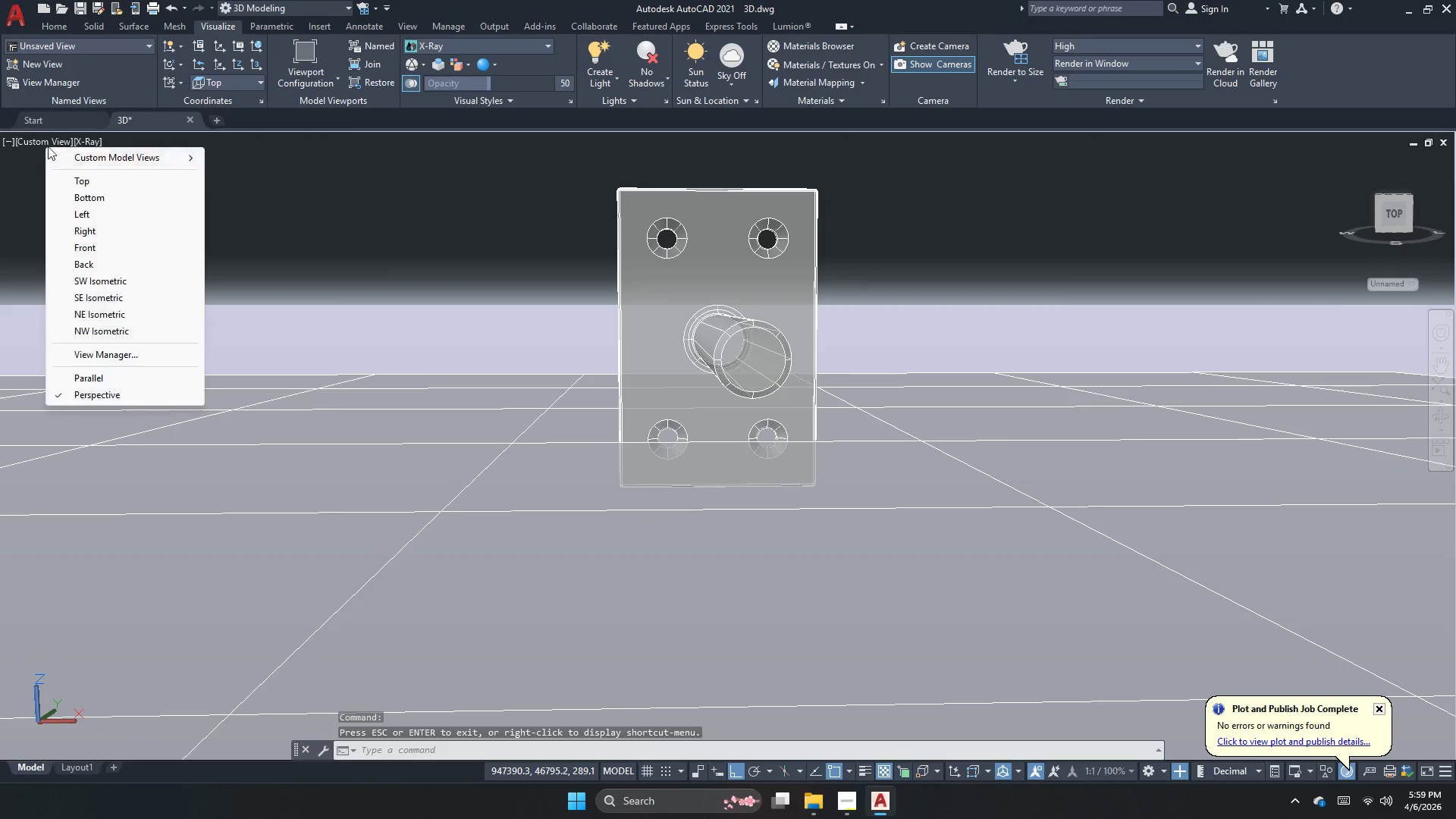 
key(Escape)
 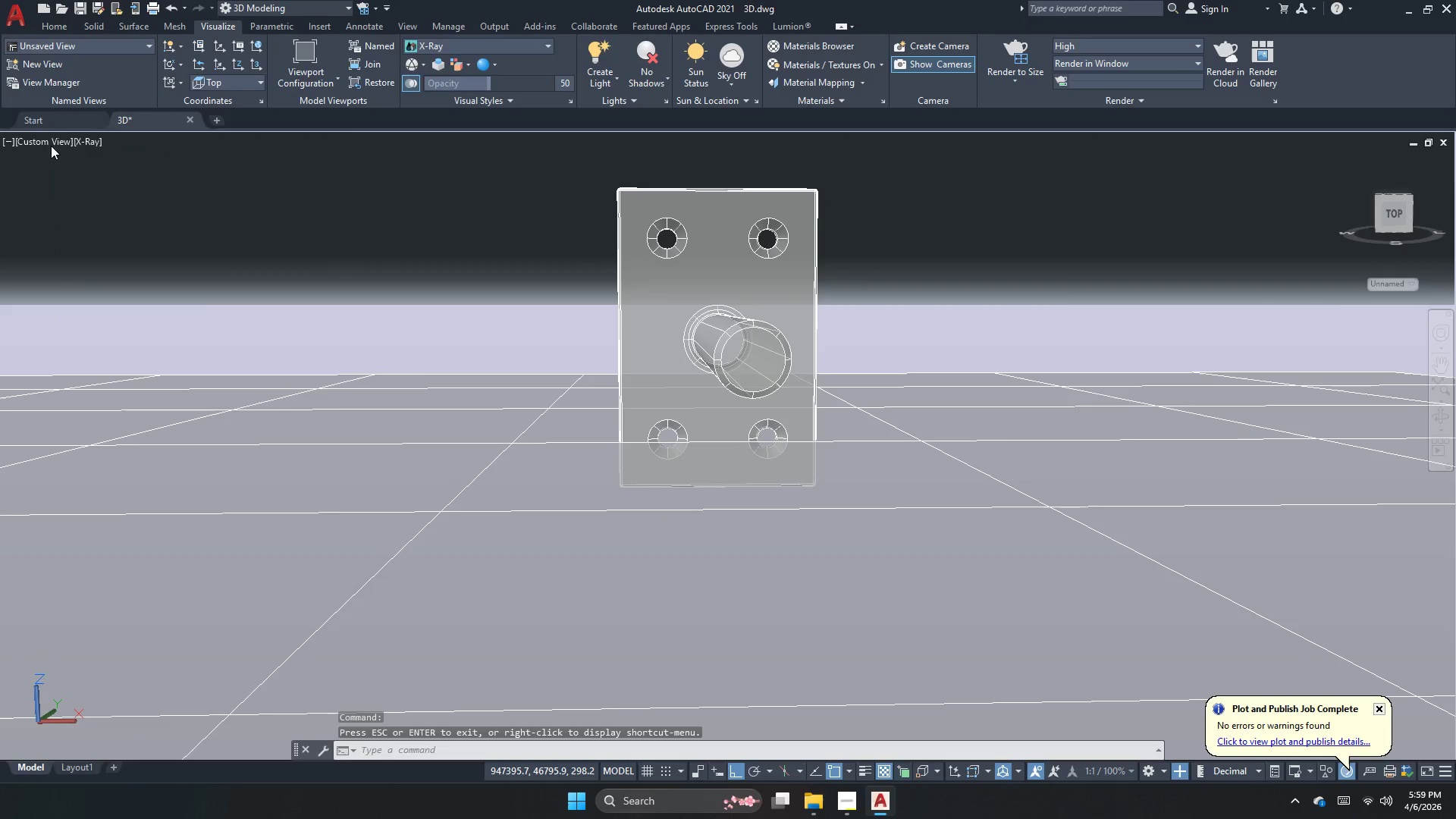 
left_click([51, 146])
 